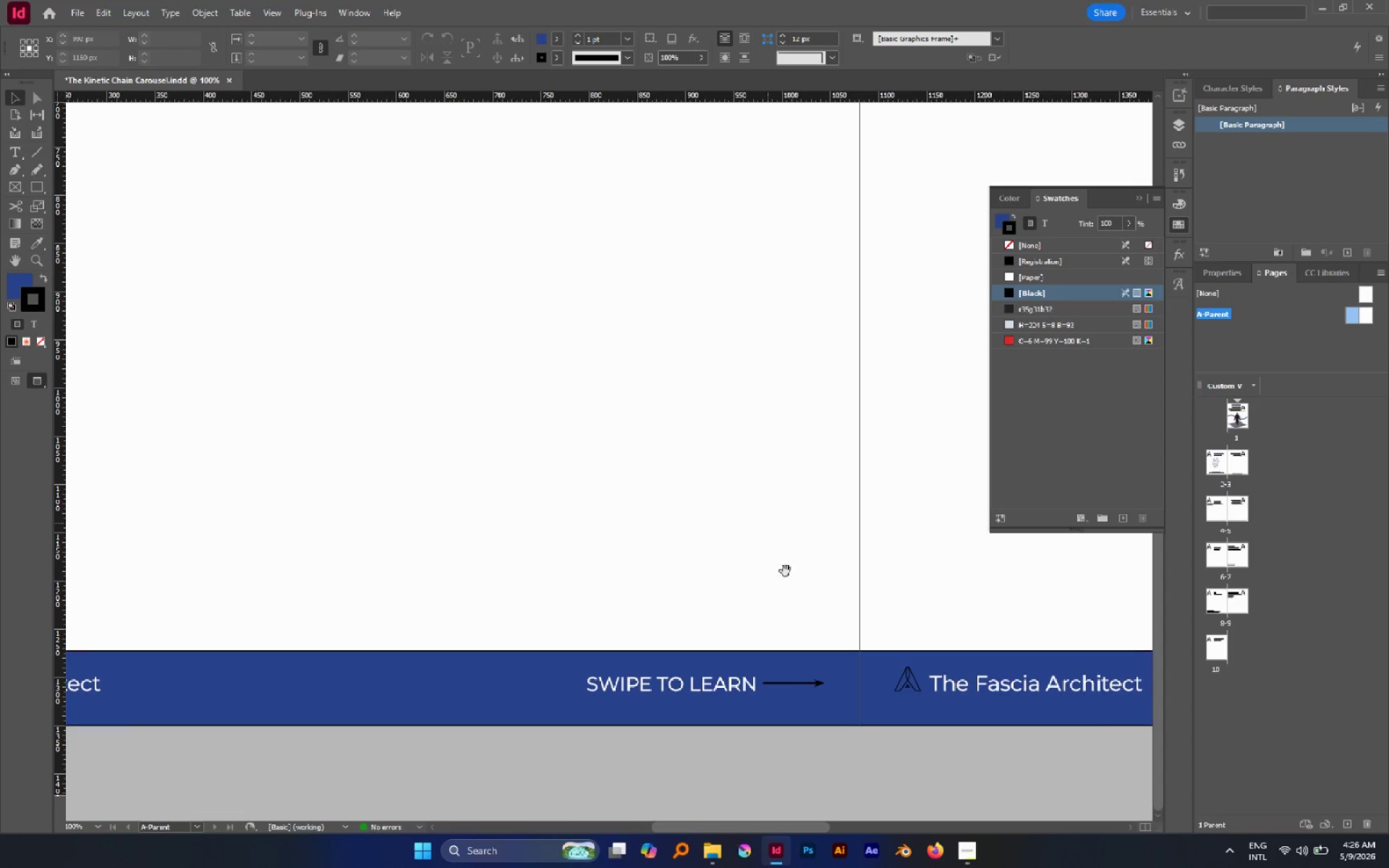 
hold_key(key=Space, duration=2.97)
 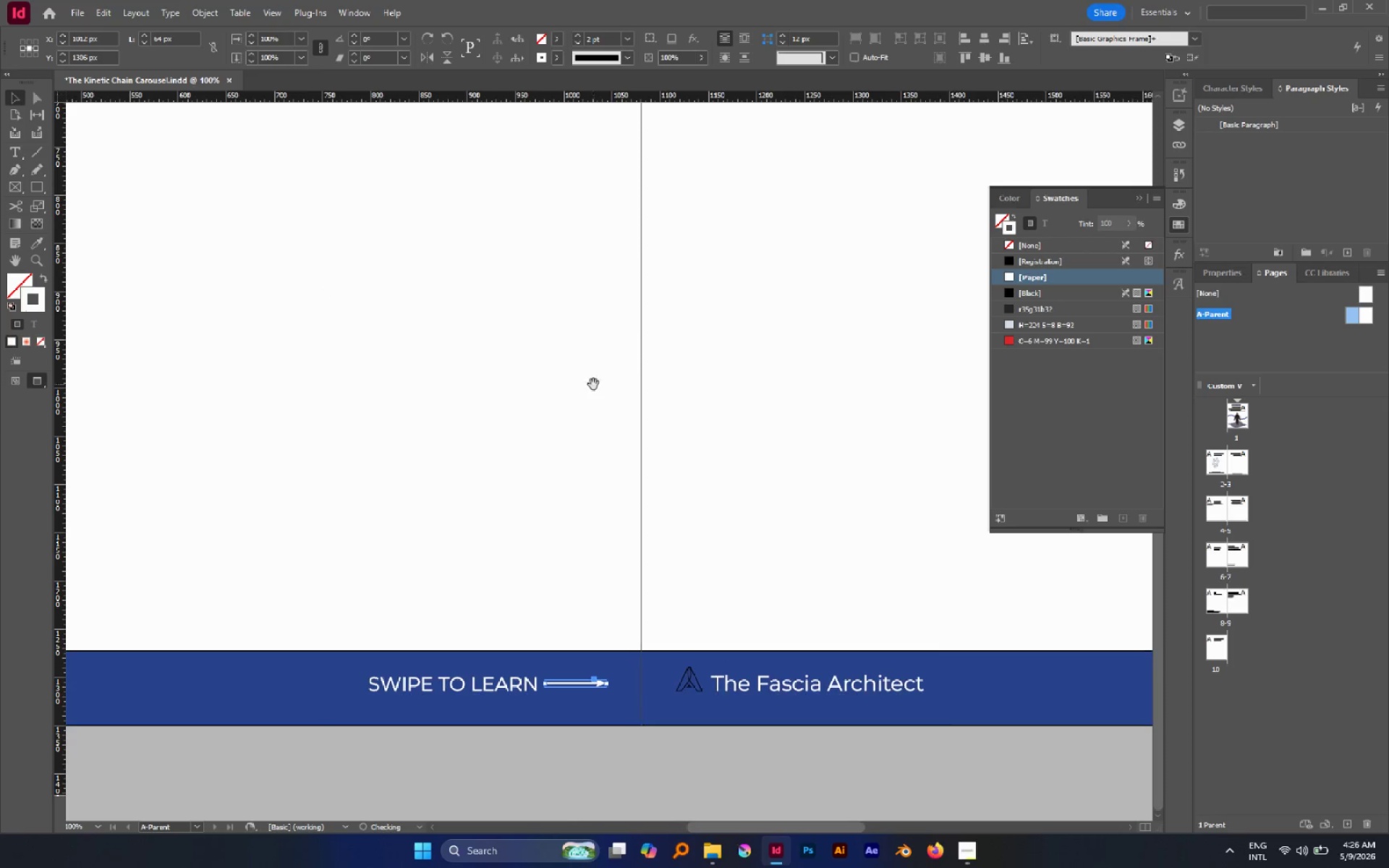 
left_click([819, 686])
 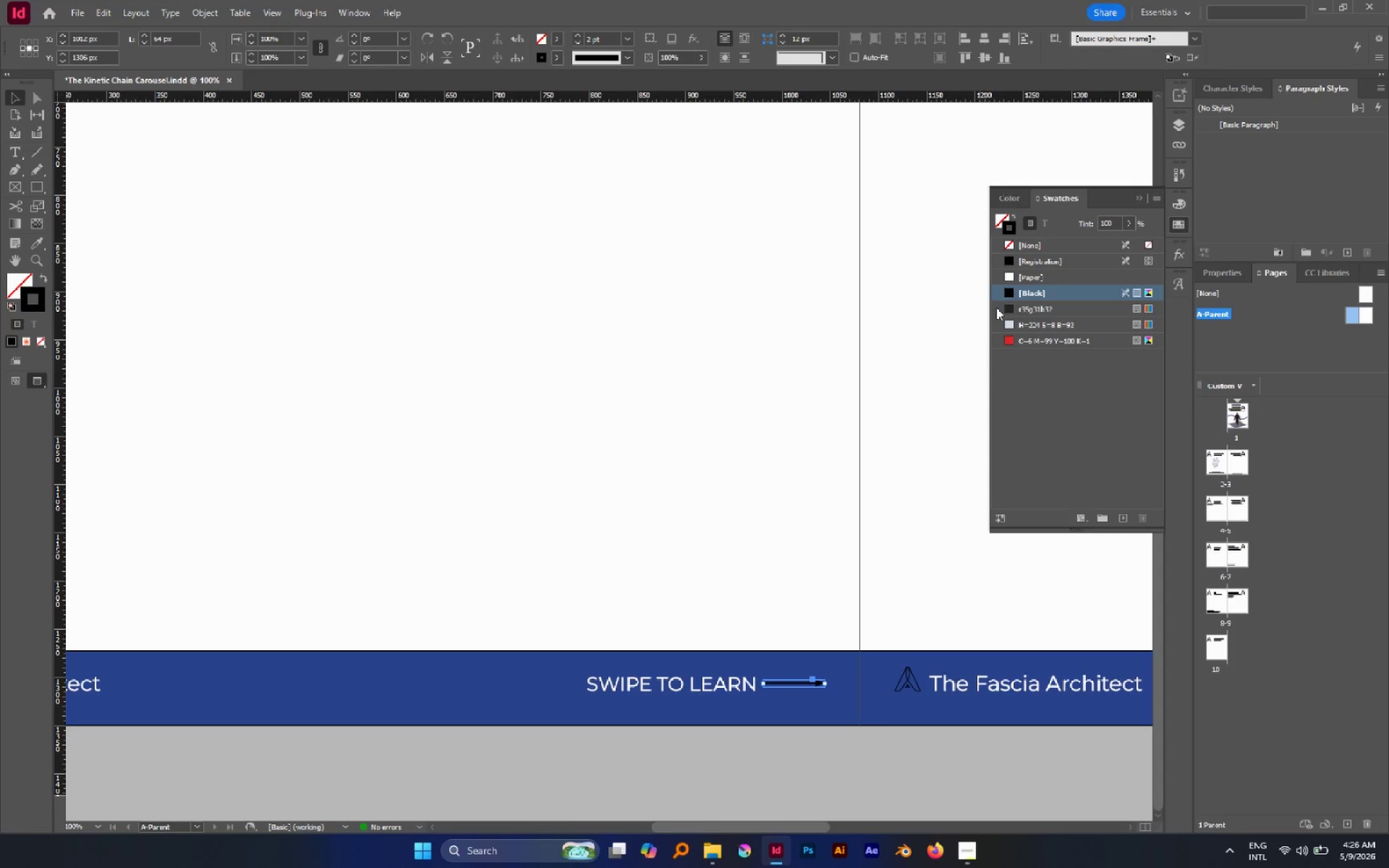 
left_click([1020, 278])
 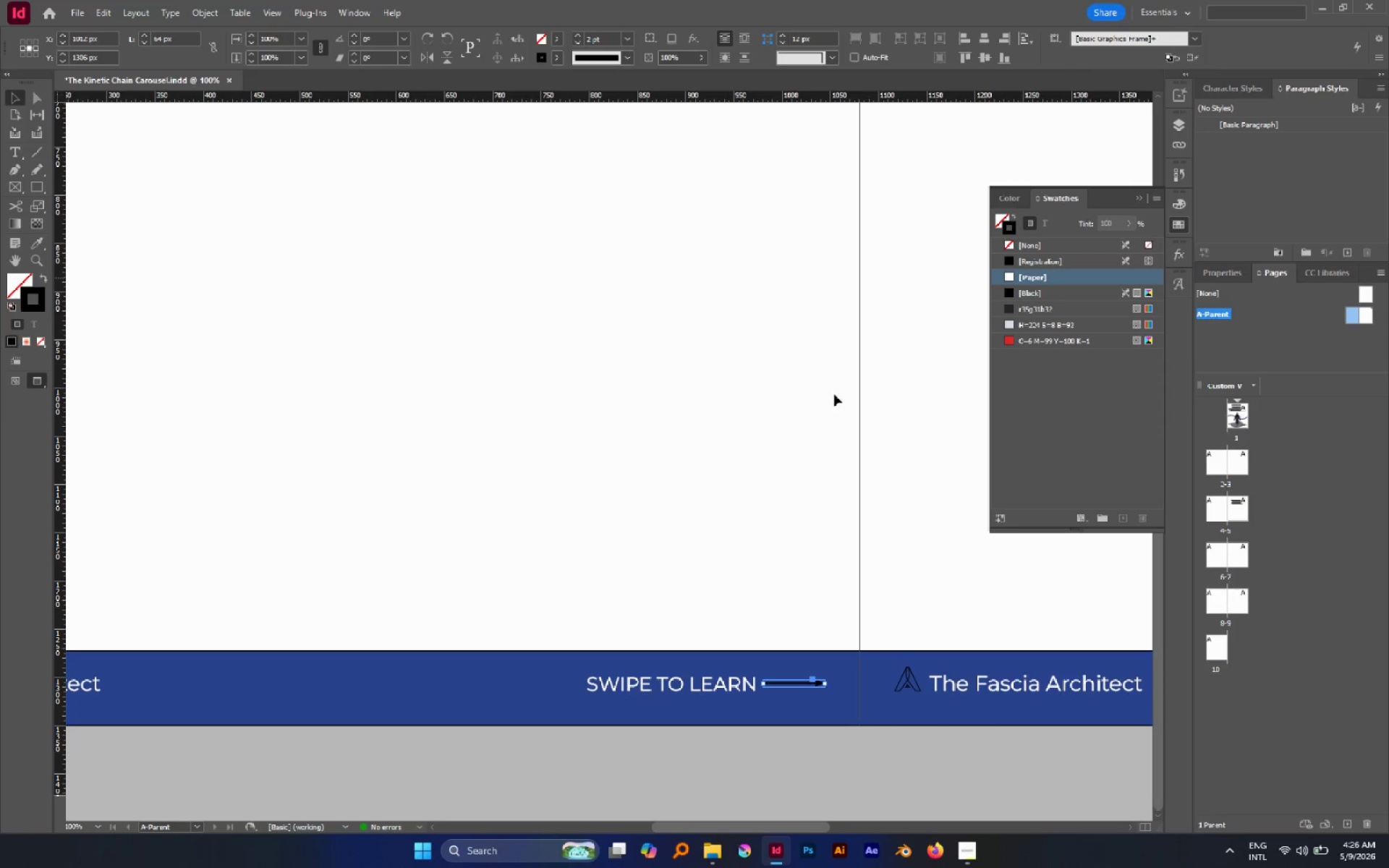 
hold_key(key=Space, duration=0.77)
 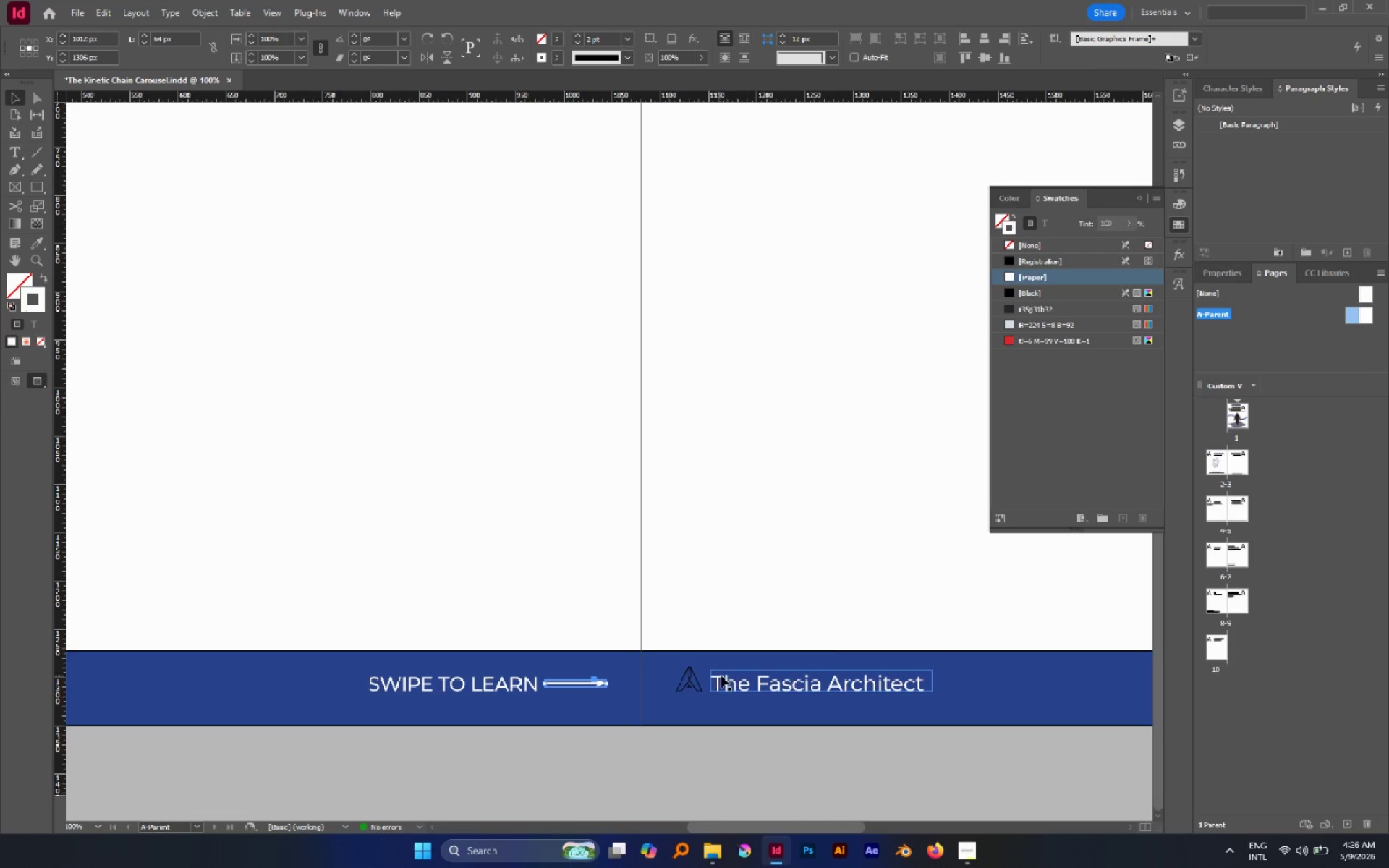 
left_click_drag(start_coordinate=[812, 414], to_coordinate=[594, 384])
 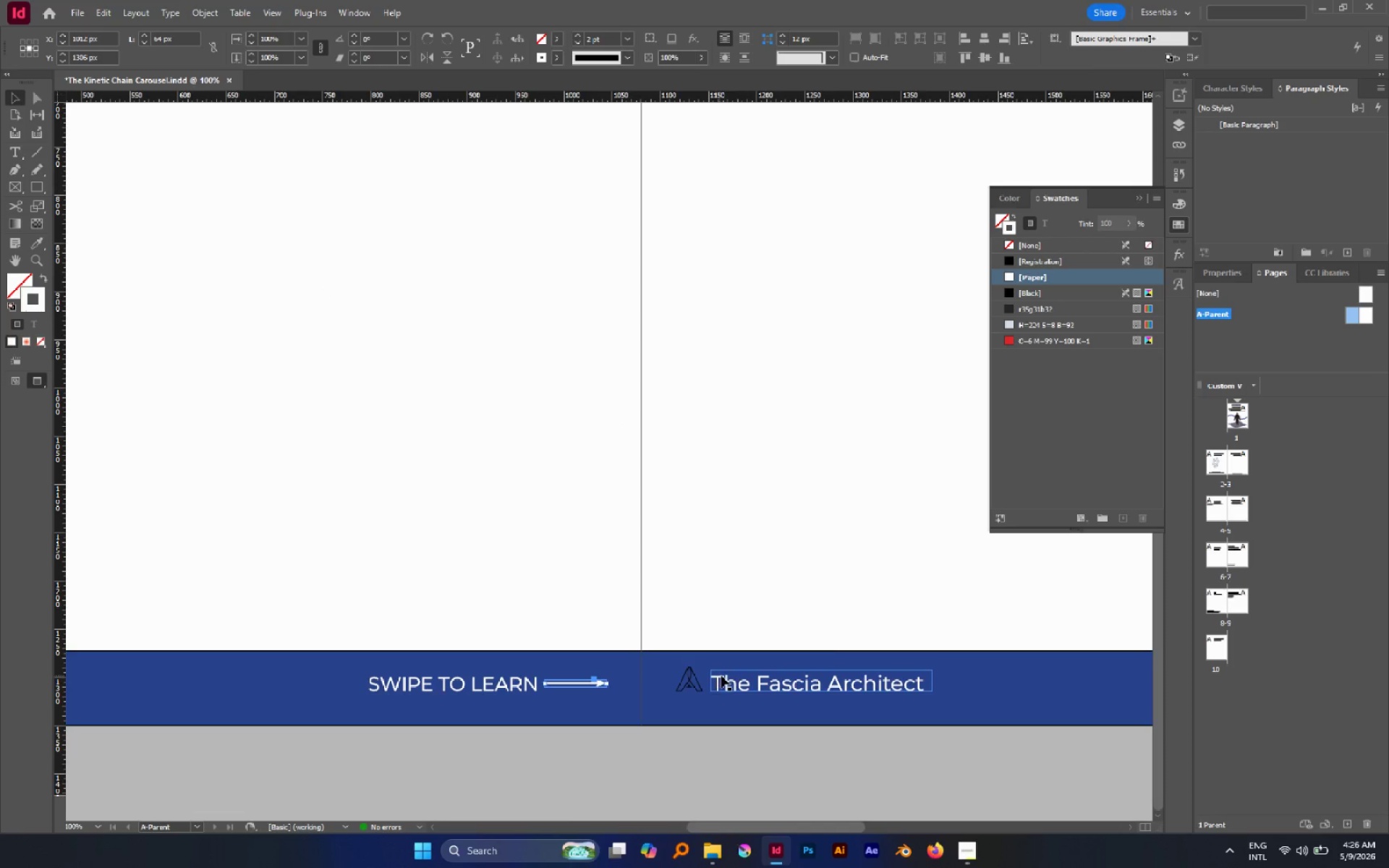 
hold_key(key=Space, duration=0.55)
 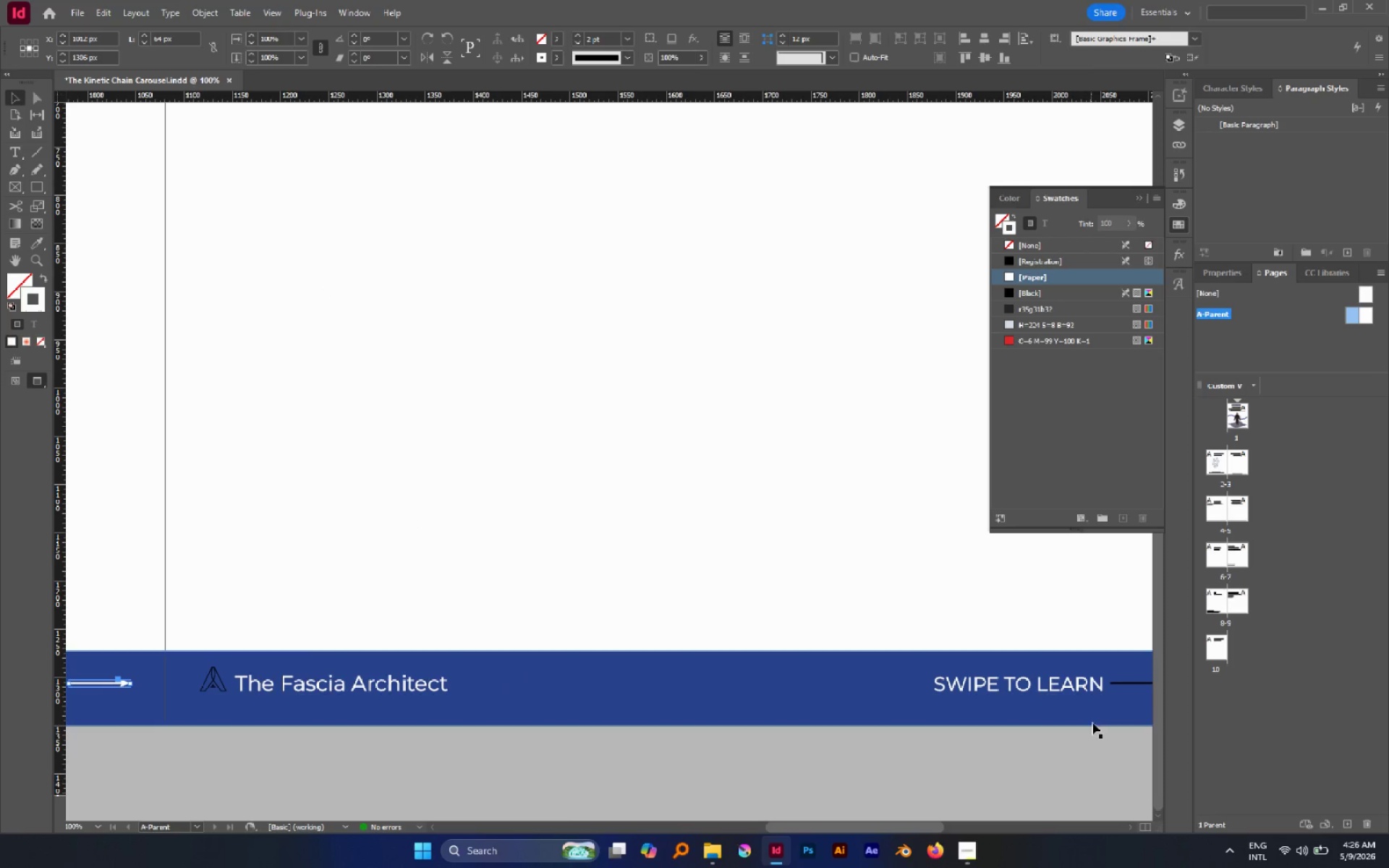 
left_click_drag(start_coordinate=[916, 569], to_coordinate=[441, 527])
 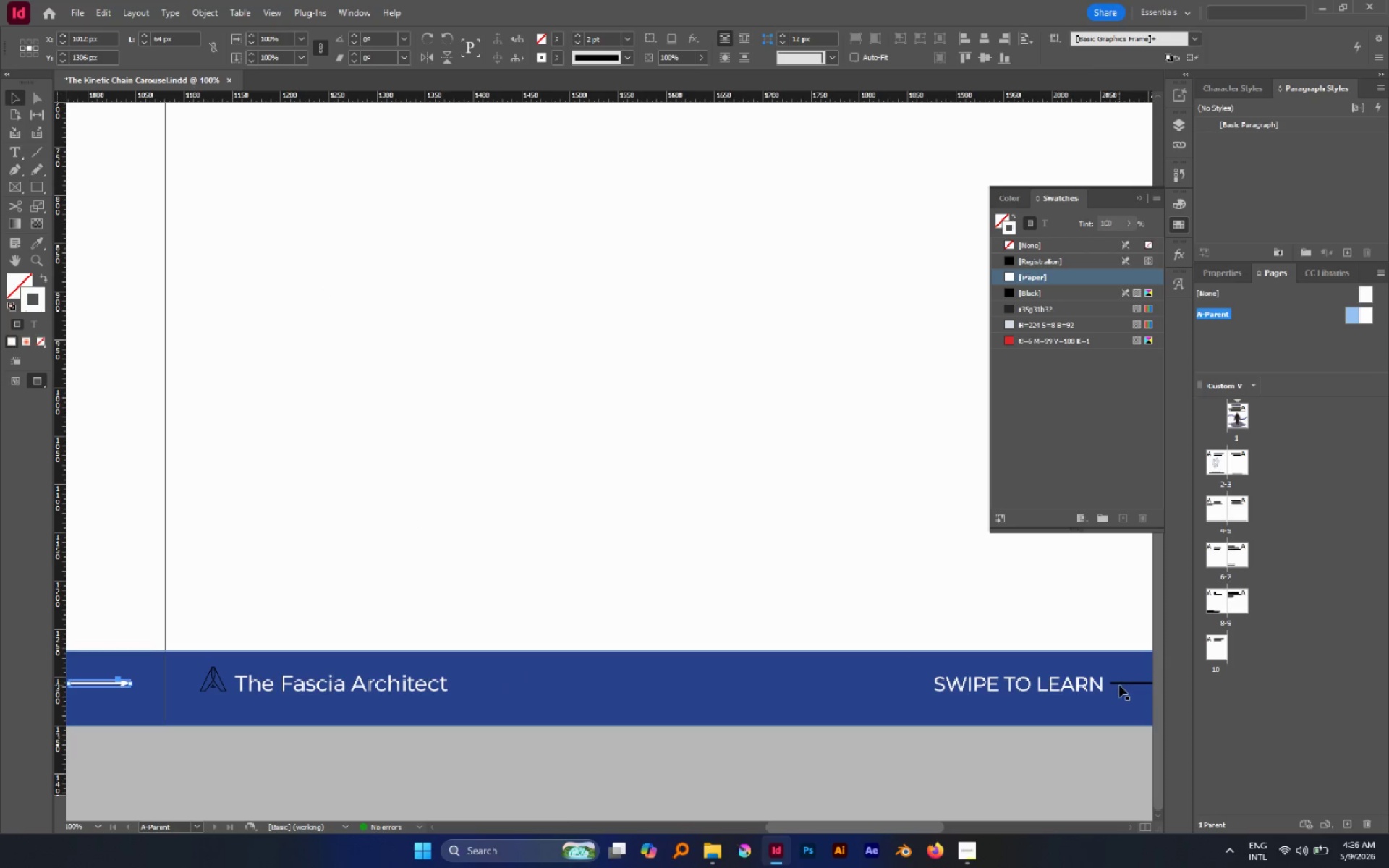 
left_click([1120, 684])
 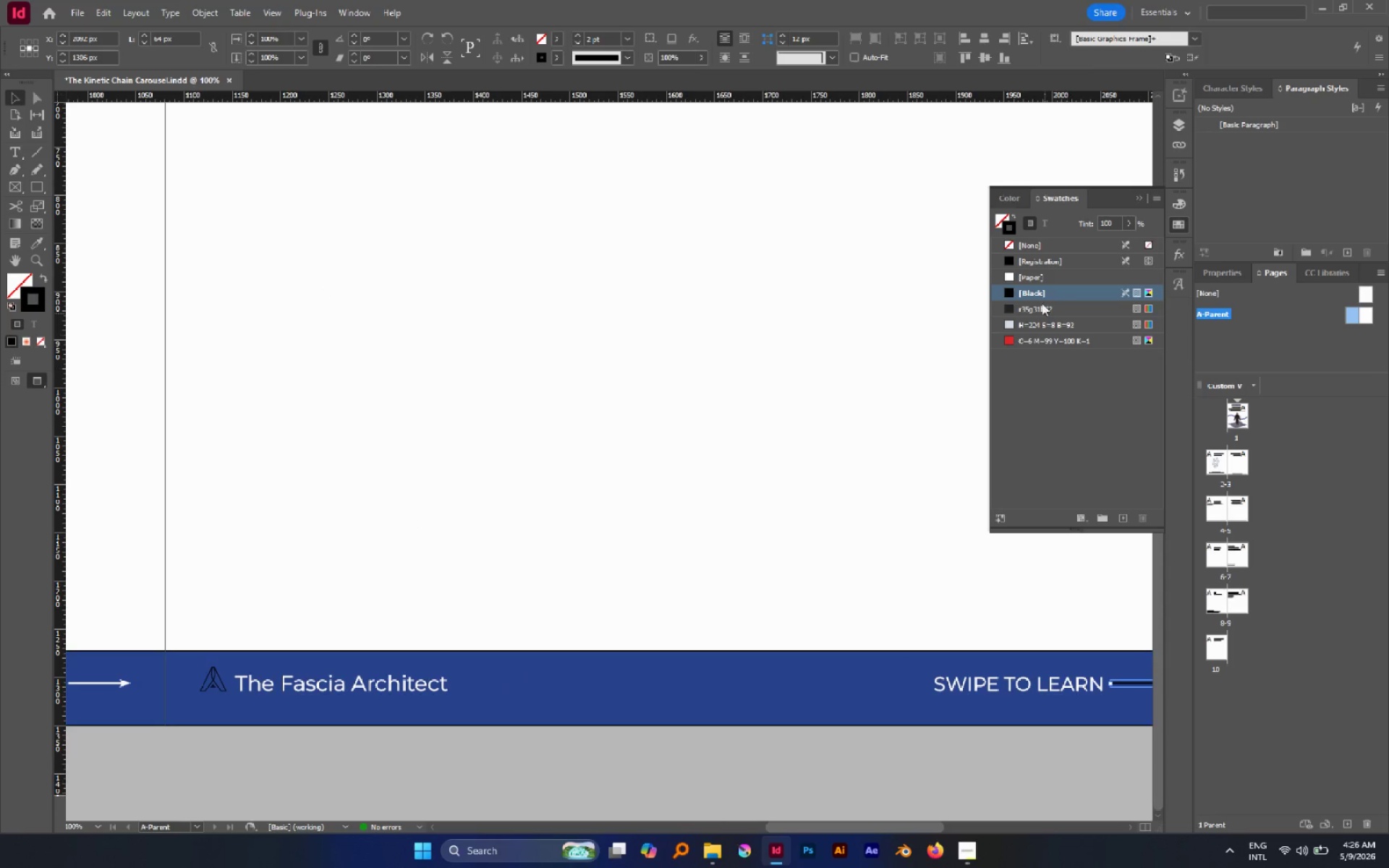 
left_click([1034, 277])
 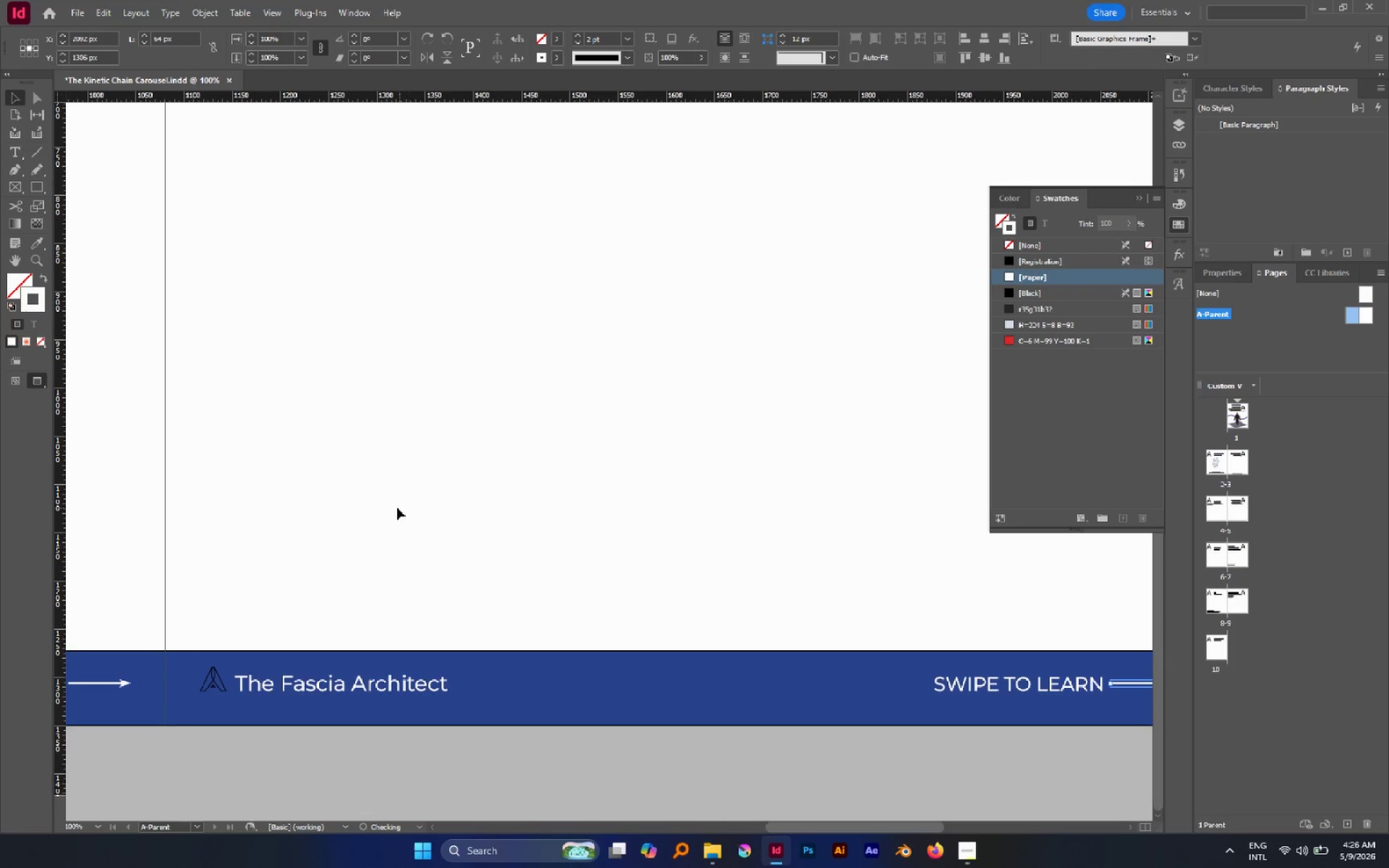 
left_click_drag(start_coordinate=[396, 509], to_coordinate=[548, 532])
 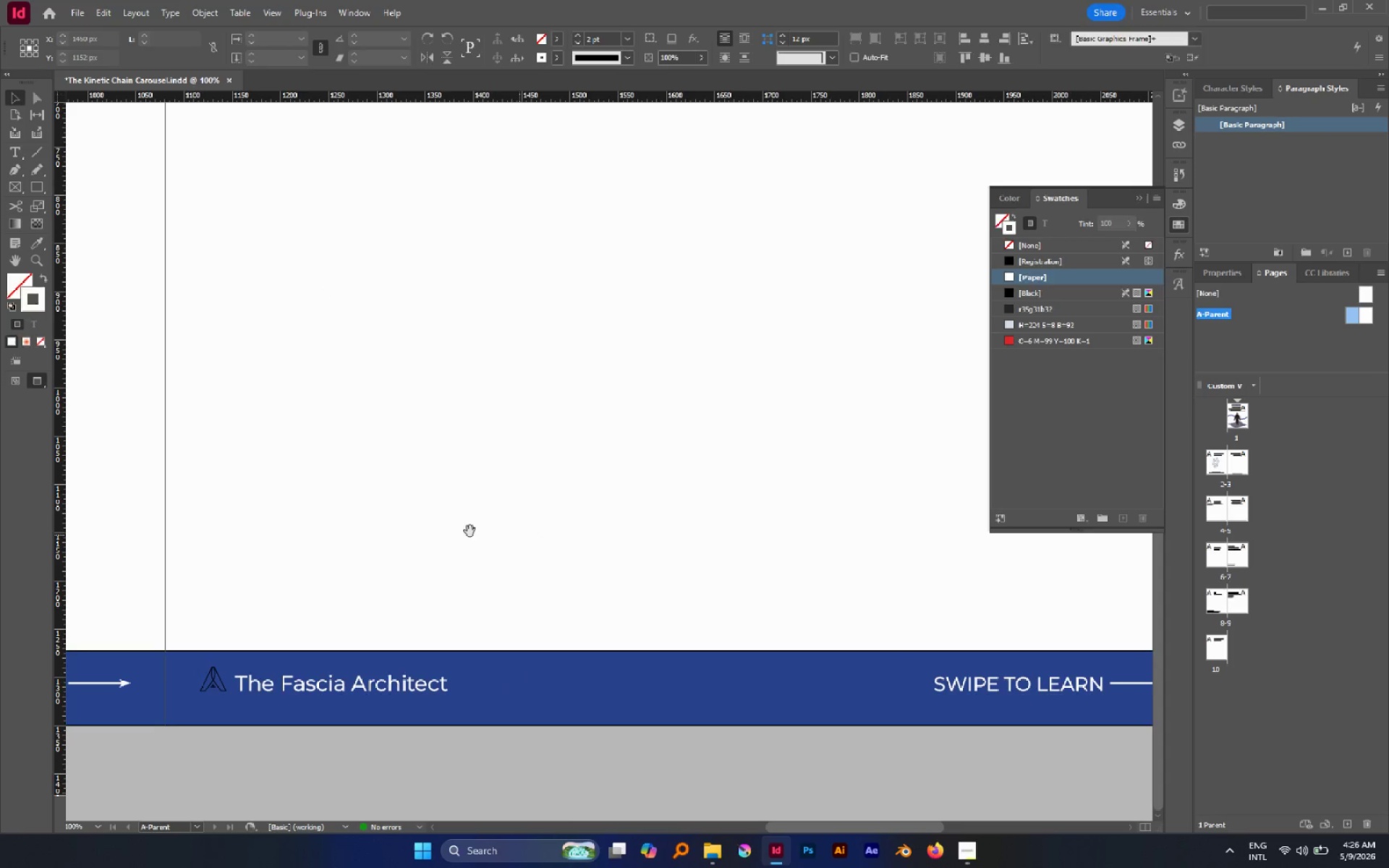 
hold_key(key=Space, duration=0.42)
 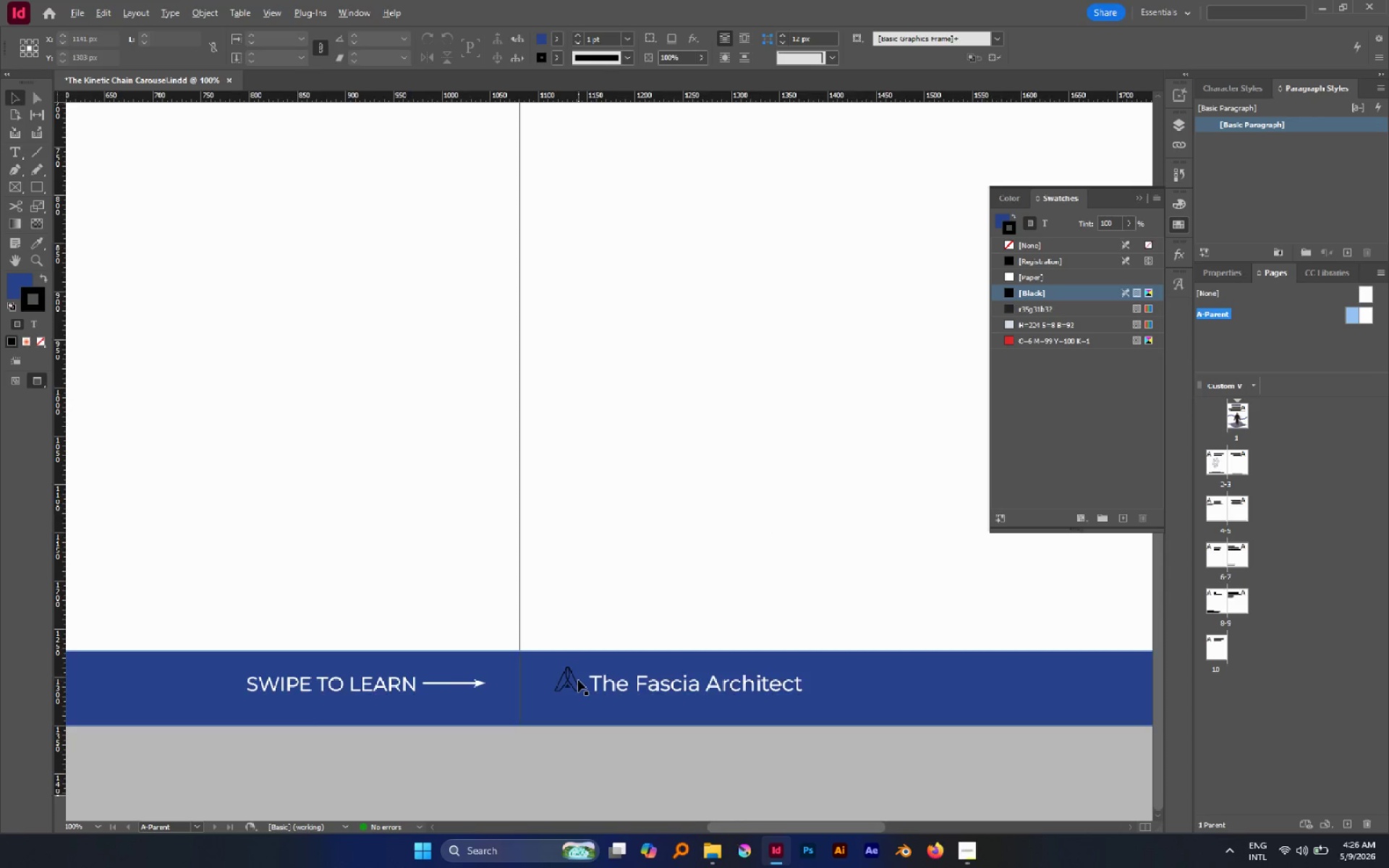 
left_click_drag(start_coordinate=[434, 524], to_coordinate=[789, 509])
 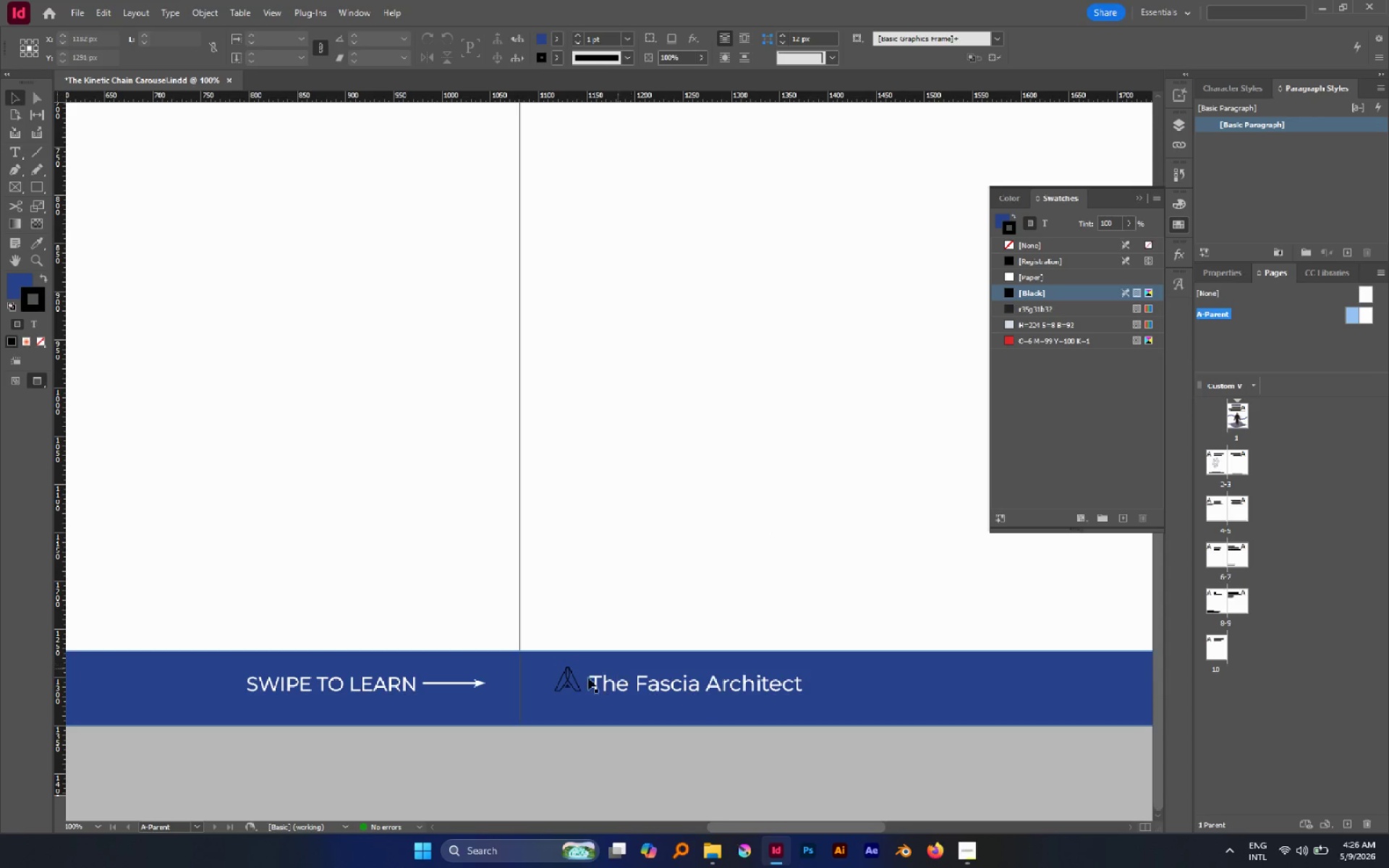 
hold_key(key=AltLeft, duration=0.8)
scroll: coordinate [578, 680], scroll_direction: up, amount: 3.0
 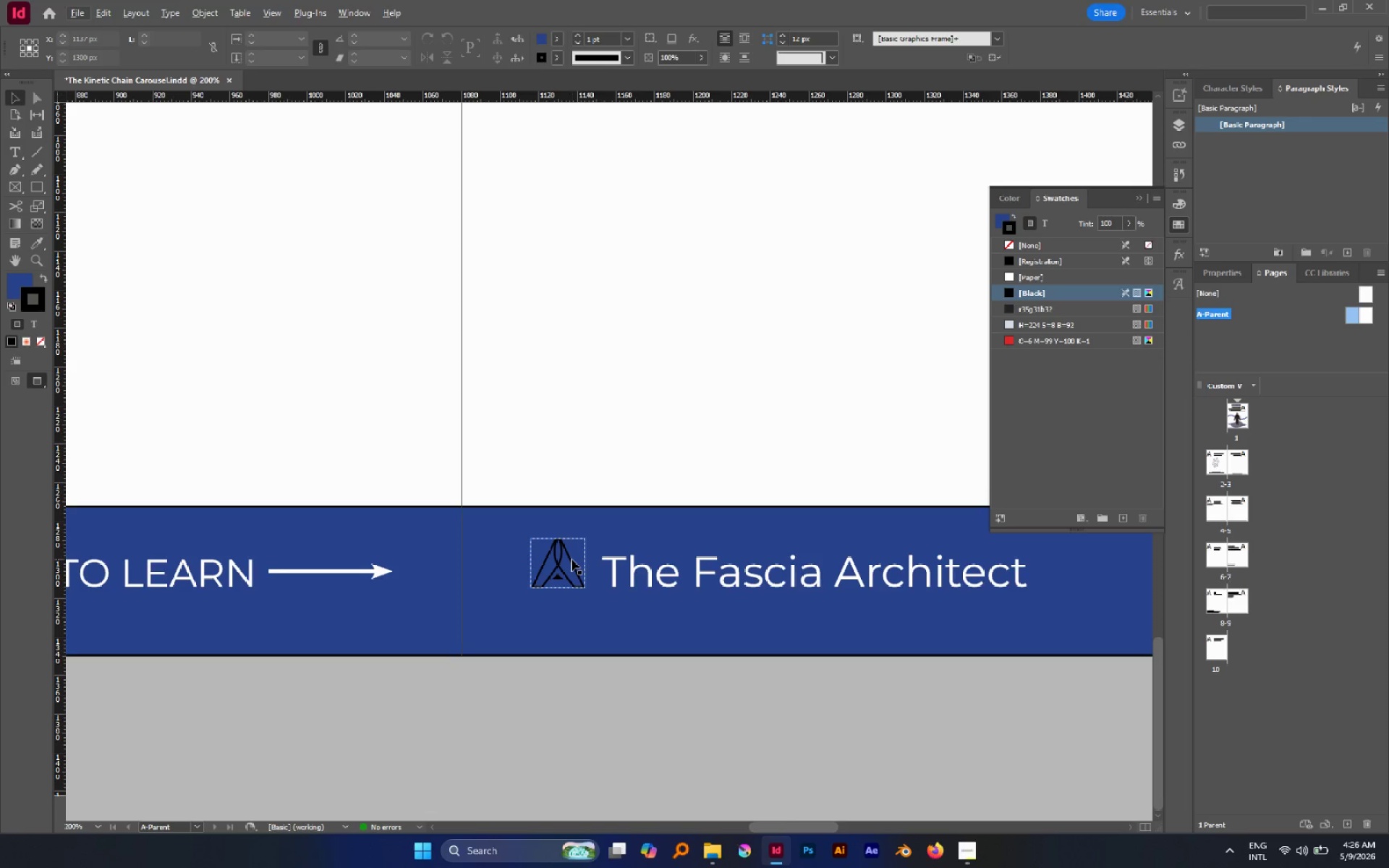 
double_click([572, 559])
 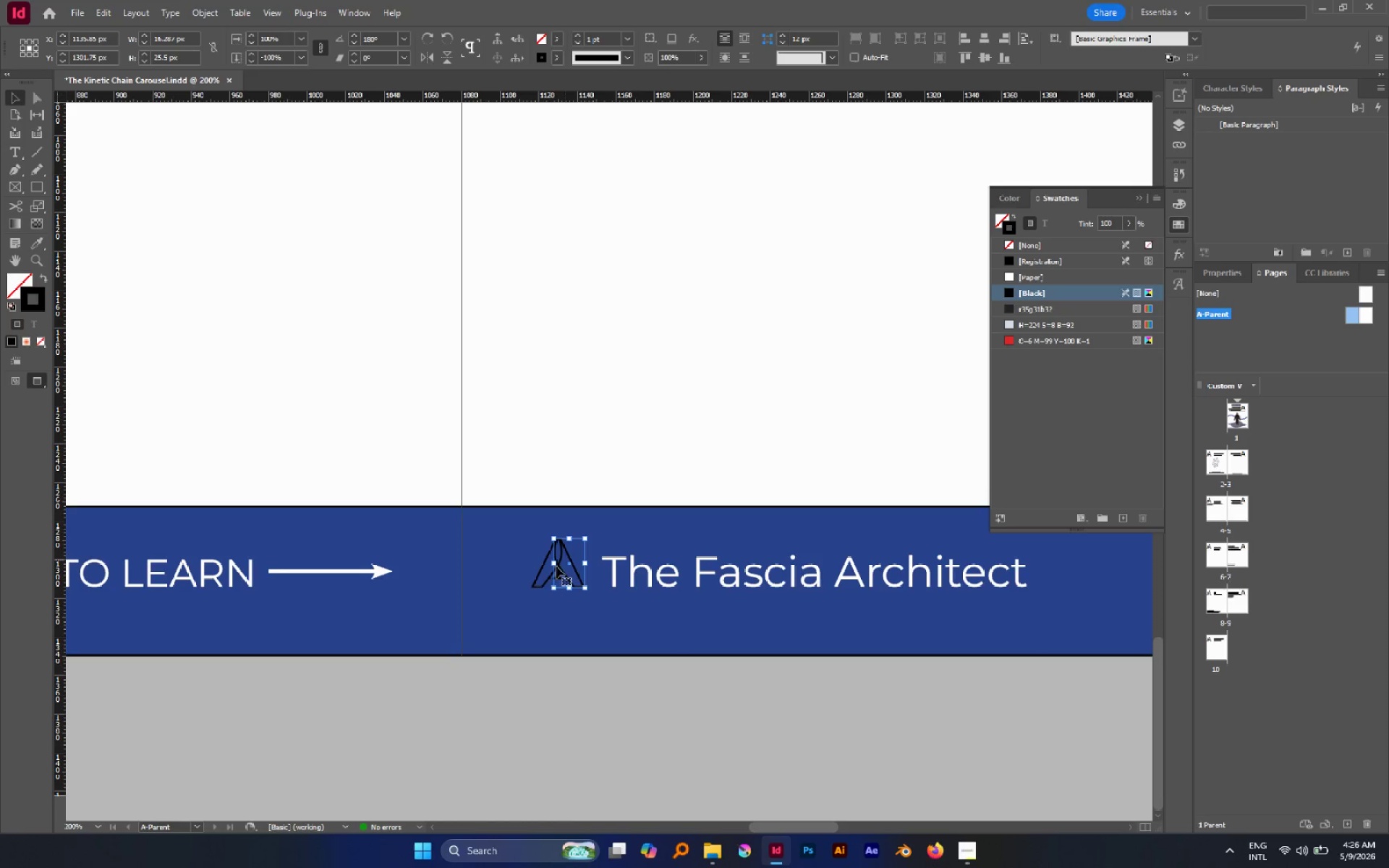 
hold_key(key=ShiftLeft, duration=1.34)
left_click([541, 571])
 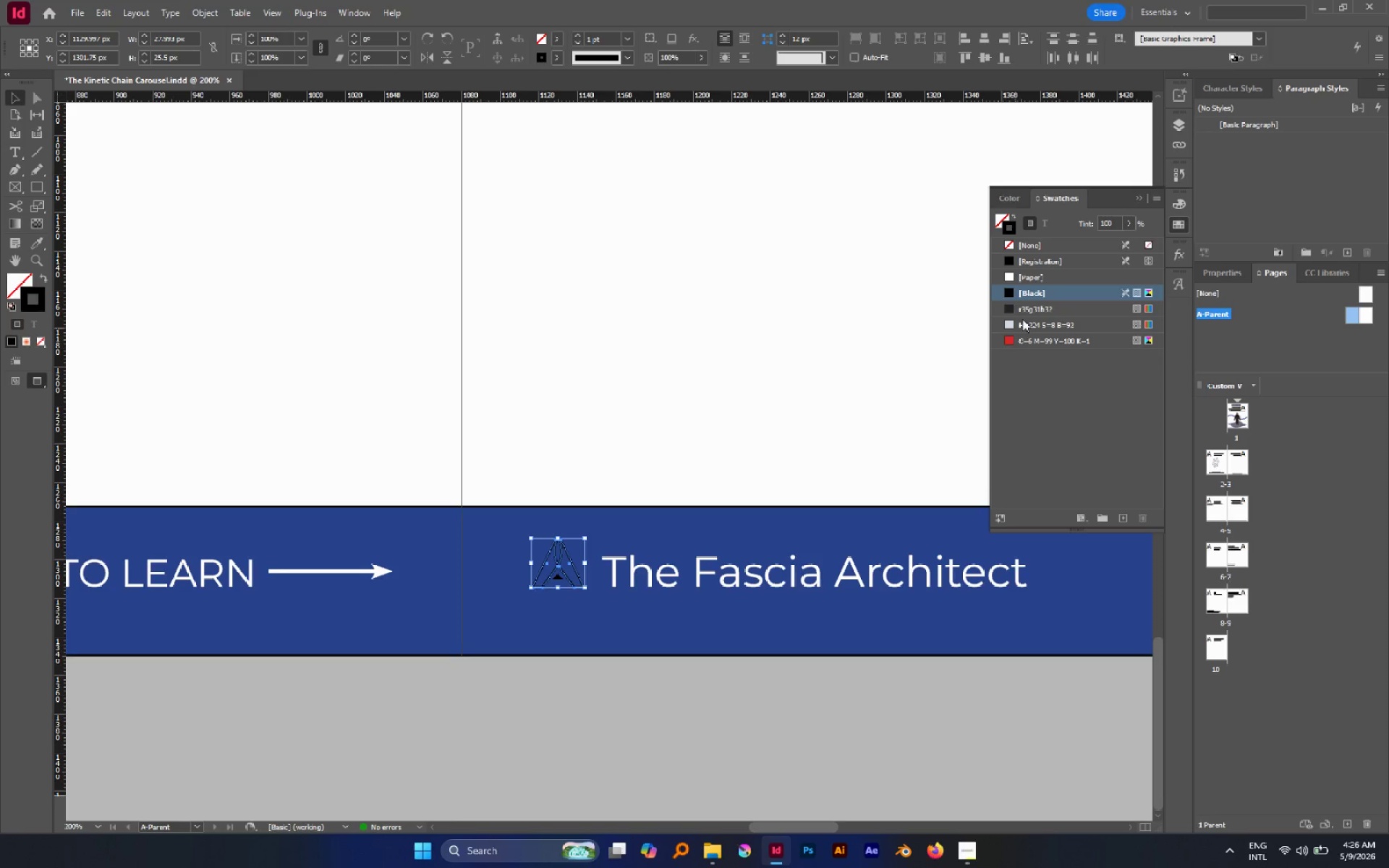 
left_click([1034, 283])
 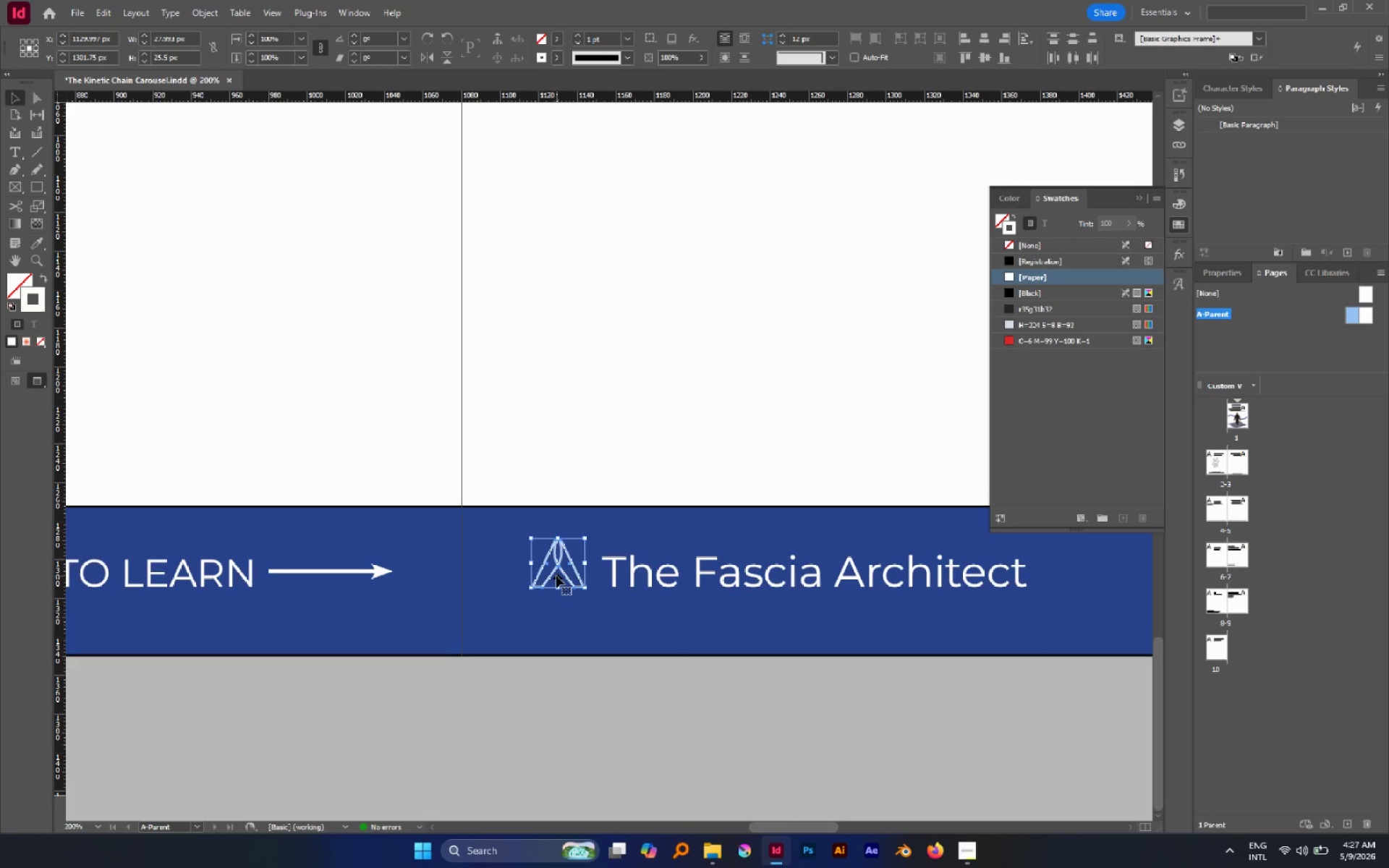 
left_click([556, 576])
 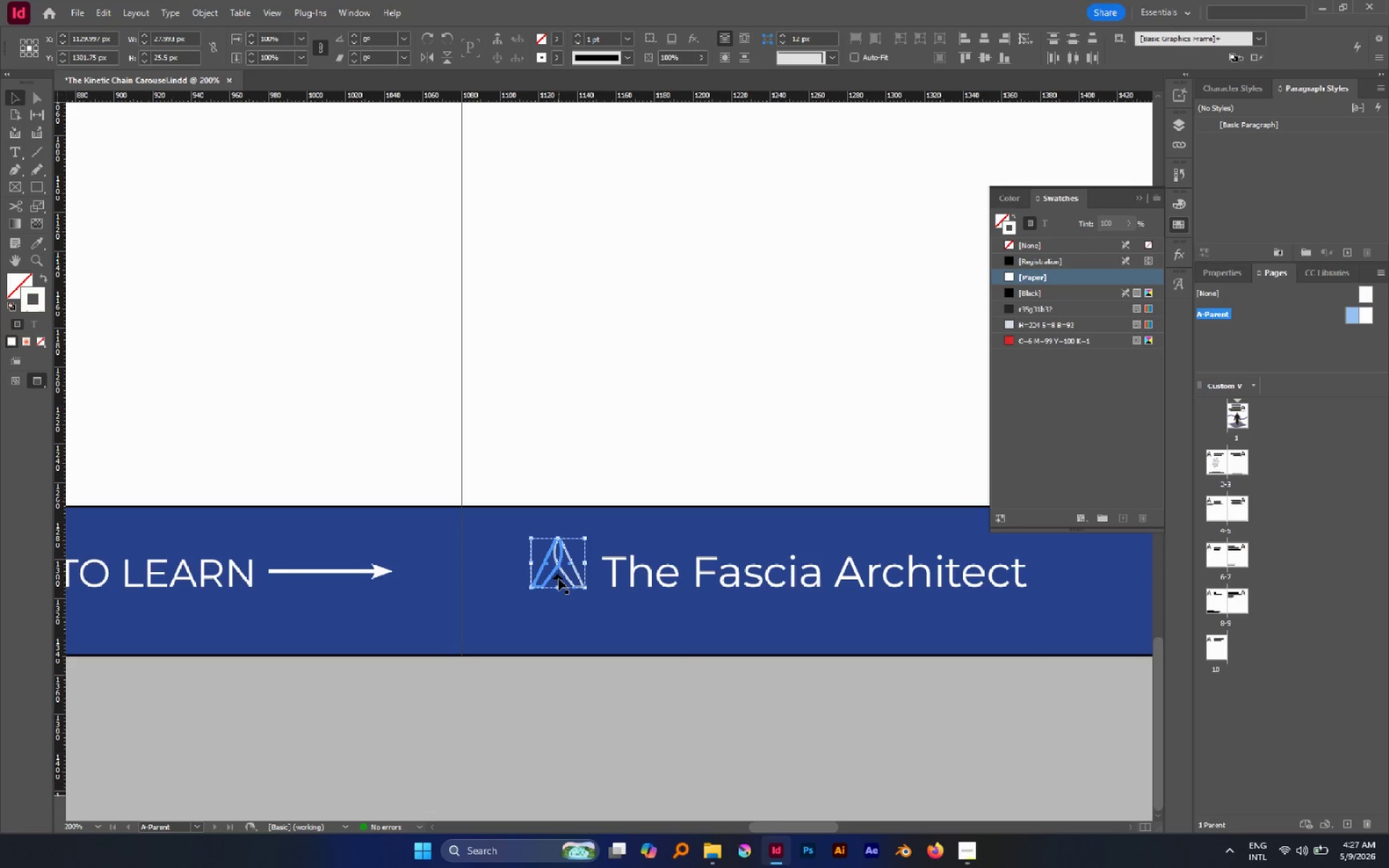 
left_click([558, 579])
 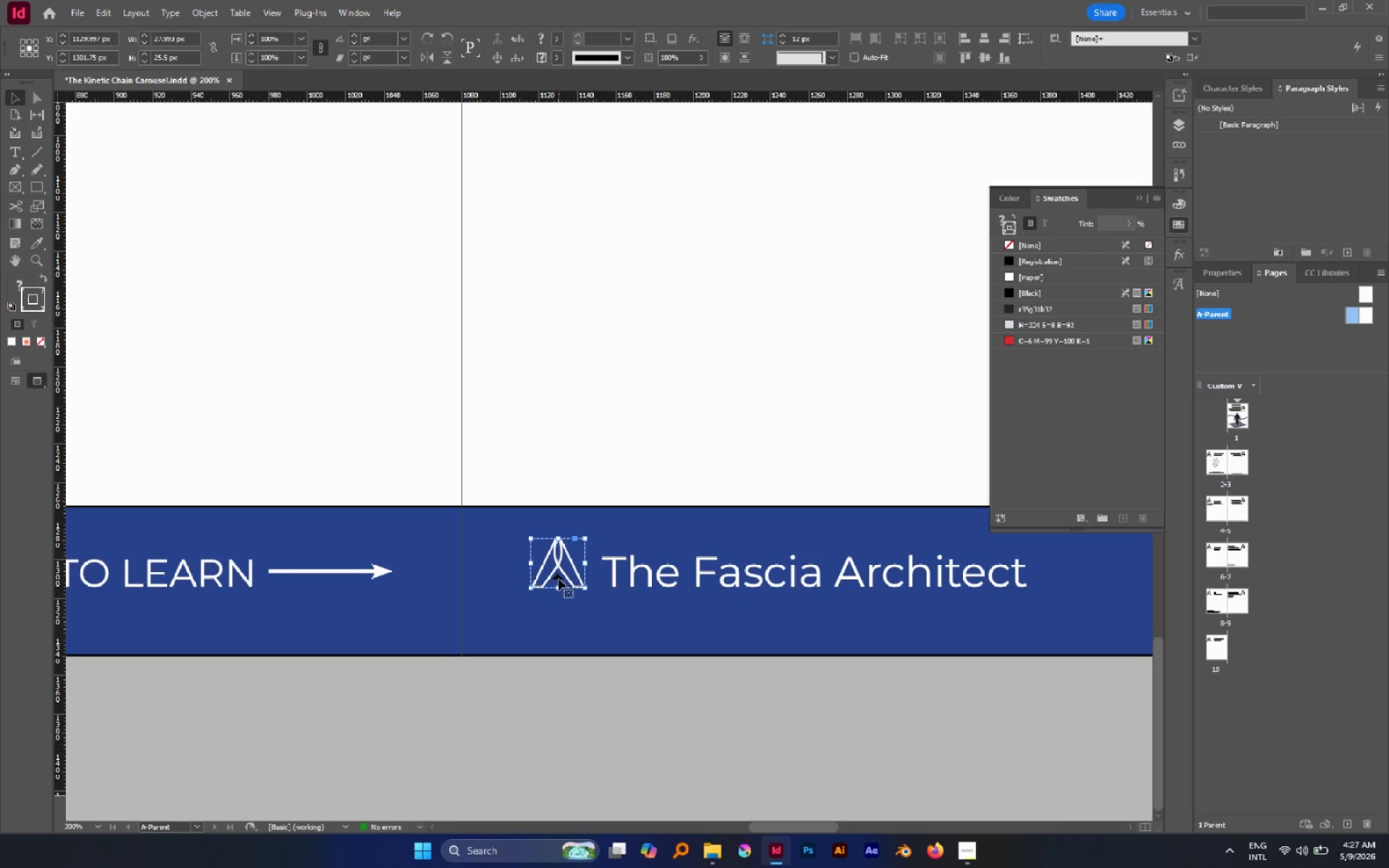 
hold_key(key=AltLeft, duration=0.72)
scroll: coordinate [558, 579], scroll_direction: up, amount: 5.0
 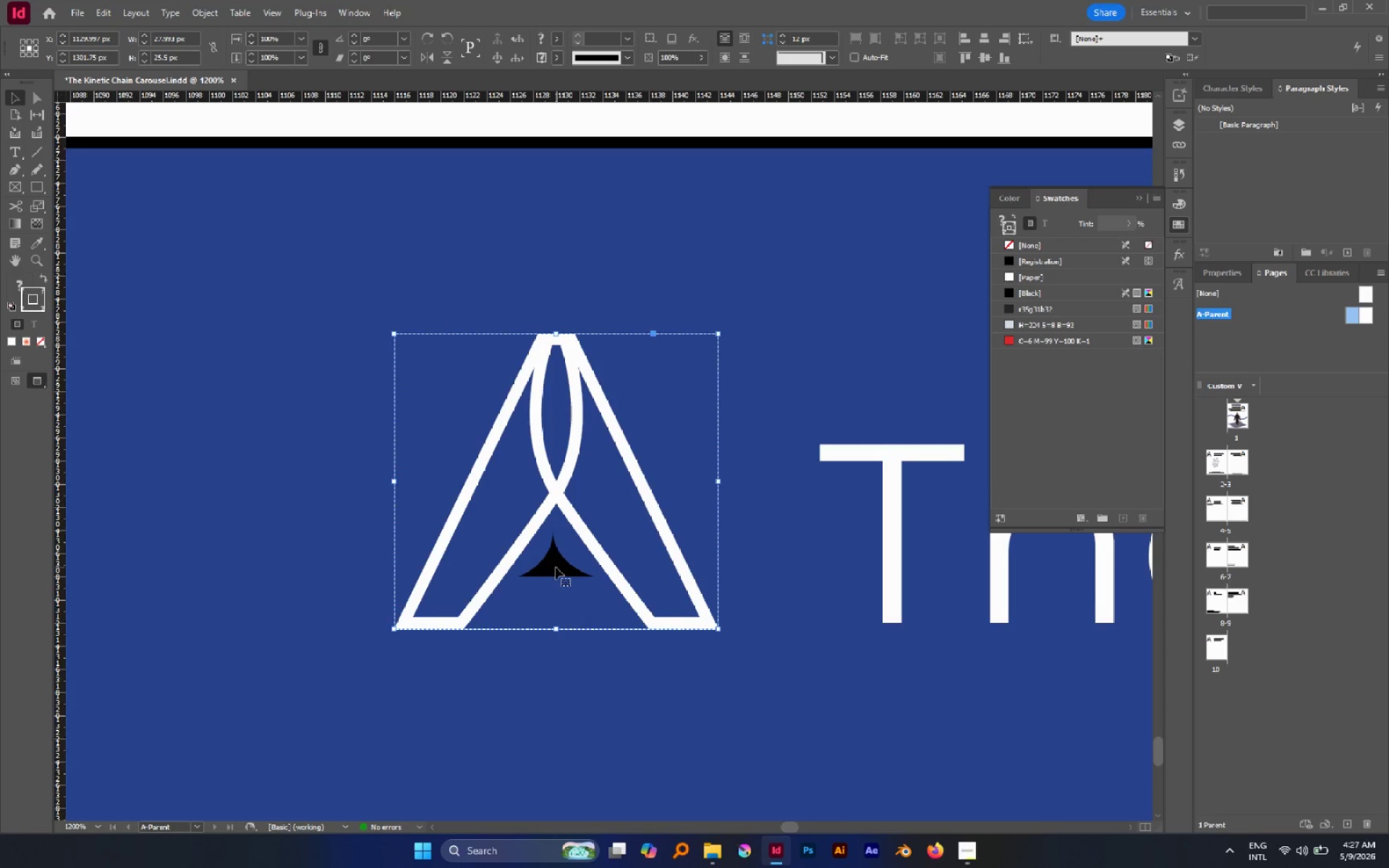 
double_click([556, 567])
 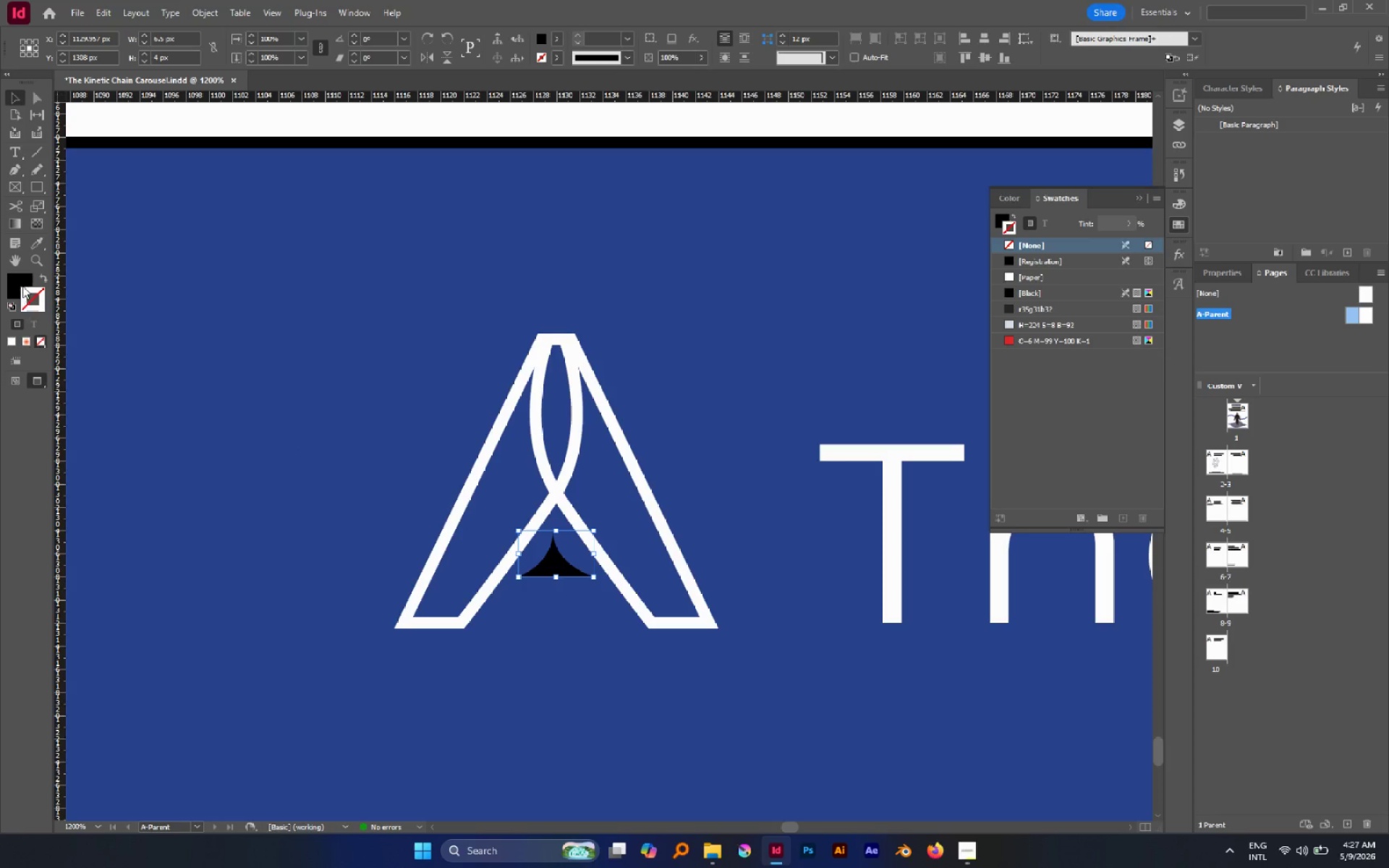 
left_click([15, 277])
 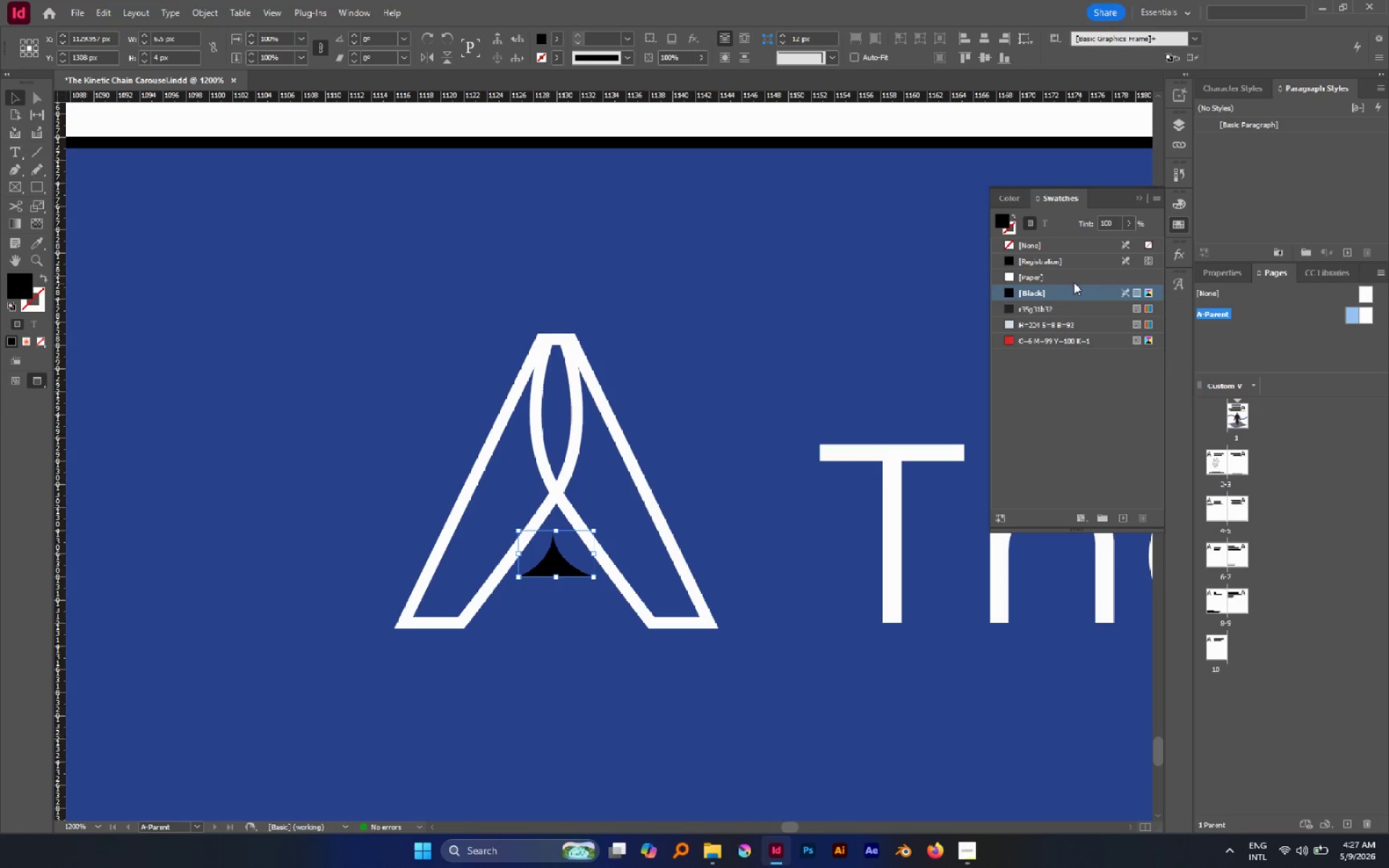 
left_click([1065, 278])
 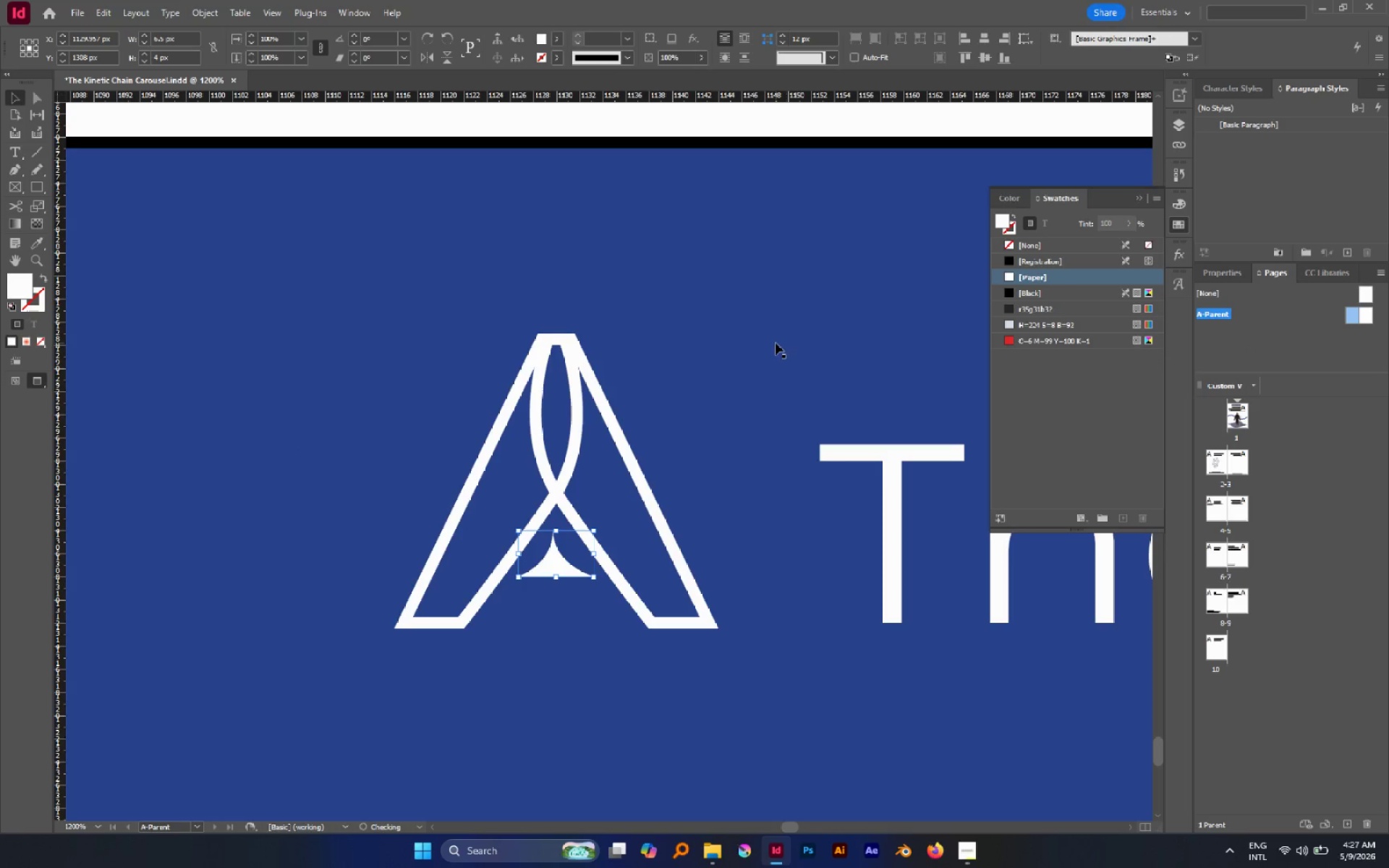 
hold_key(key=AltLeft, duration=0.59)
scroll: coordinate [775, 346], scroll_direction: down, amount: 3.0
 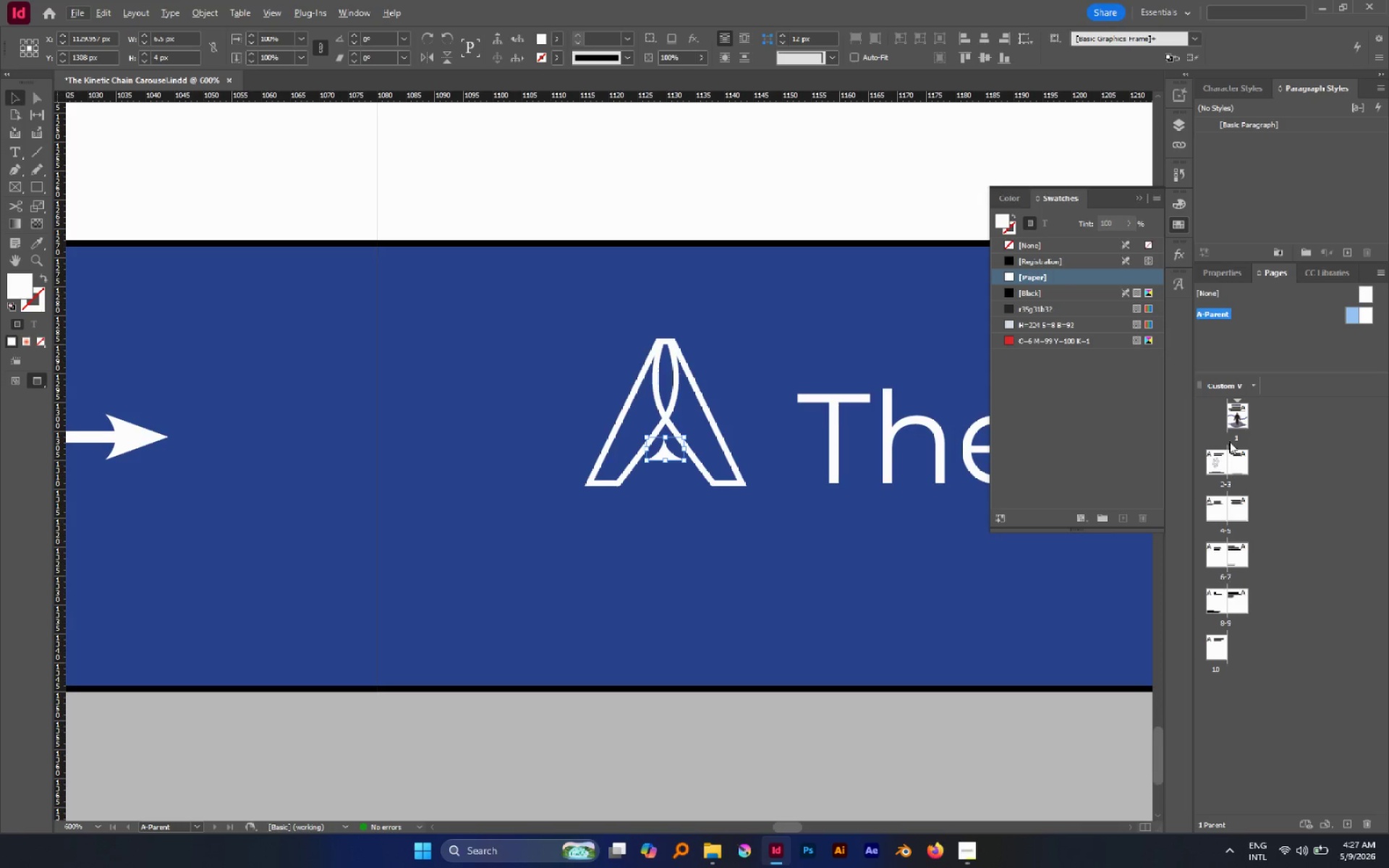 
double_click([1237, 420])
 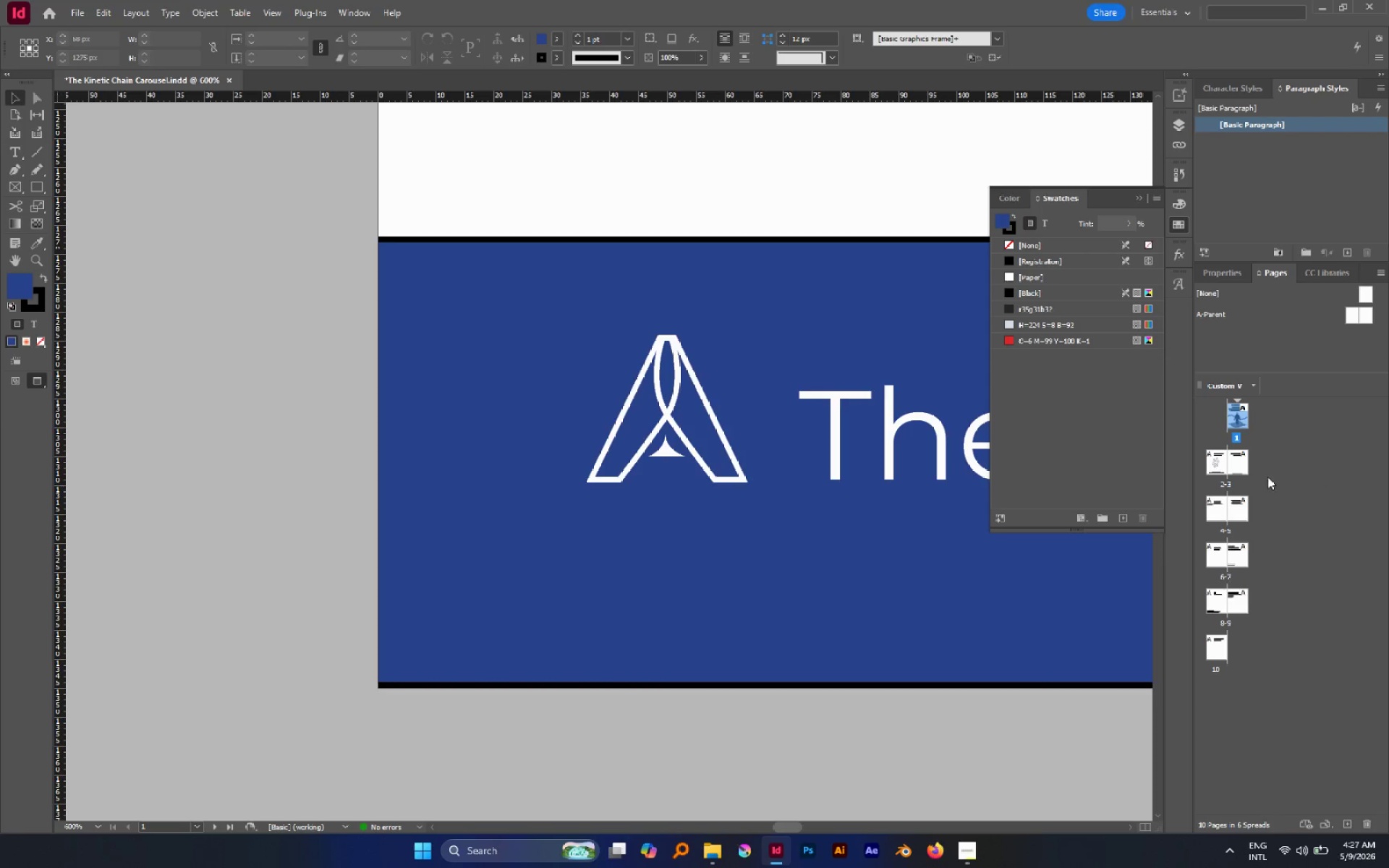 
hold_key(key=AltLeft, duration=1.3)
scroll: coordinate [774, 452], scroll_direction: down, amount: 6.0
 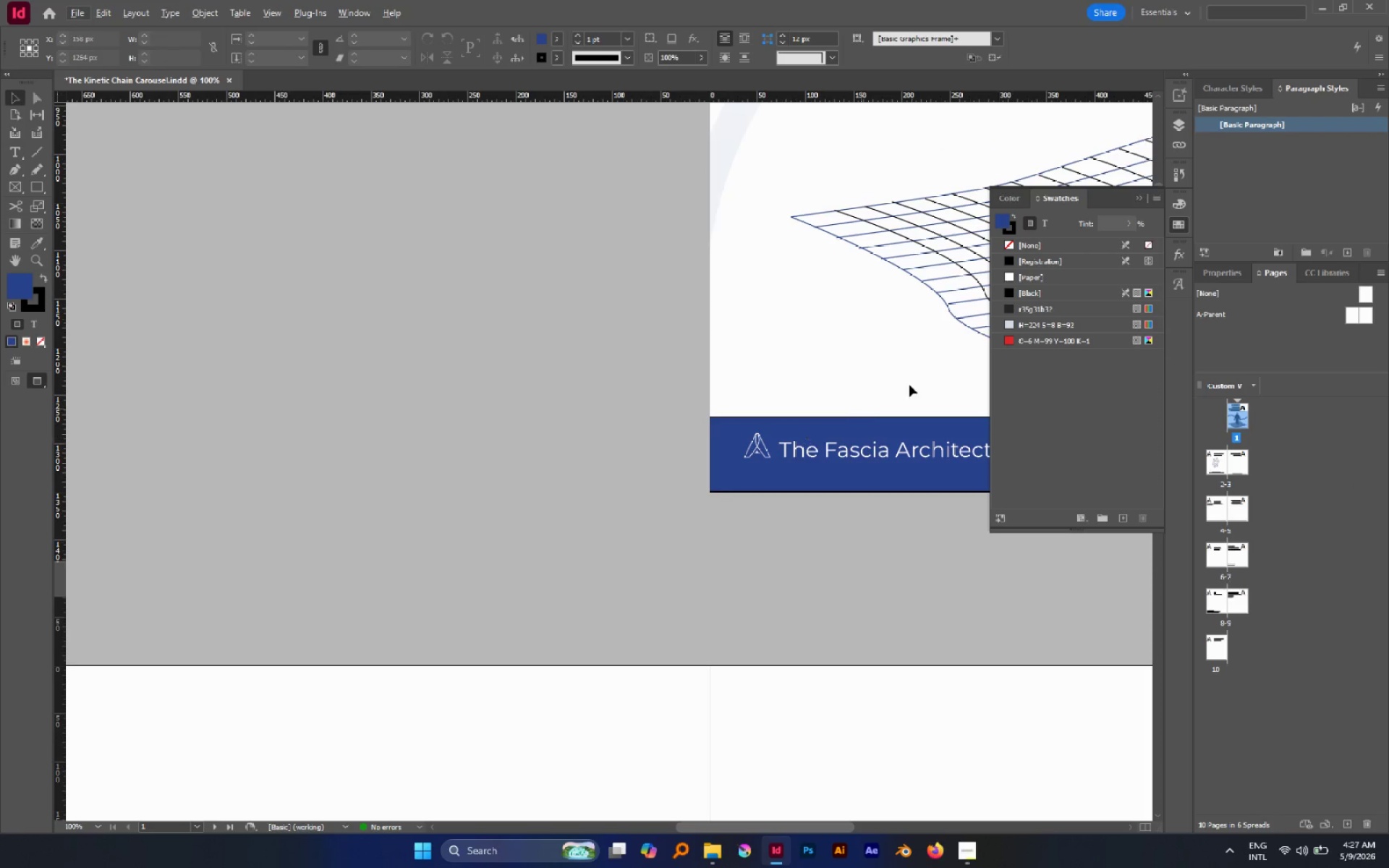 
hold_key(key=Space, duration=0.52)
 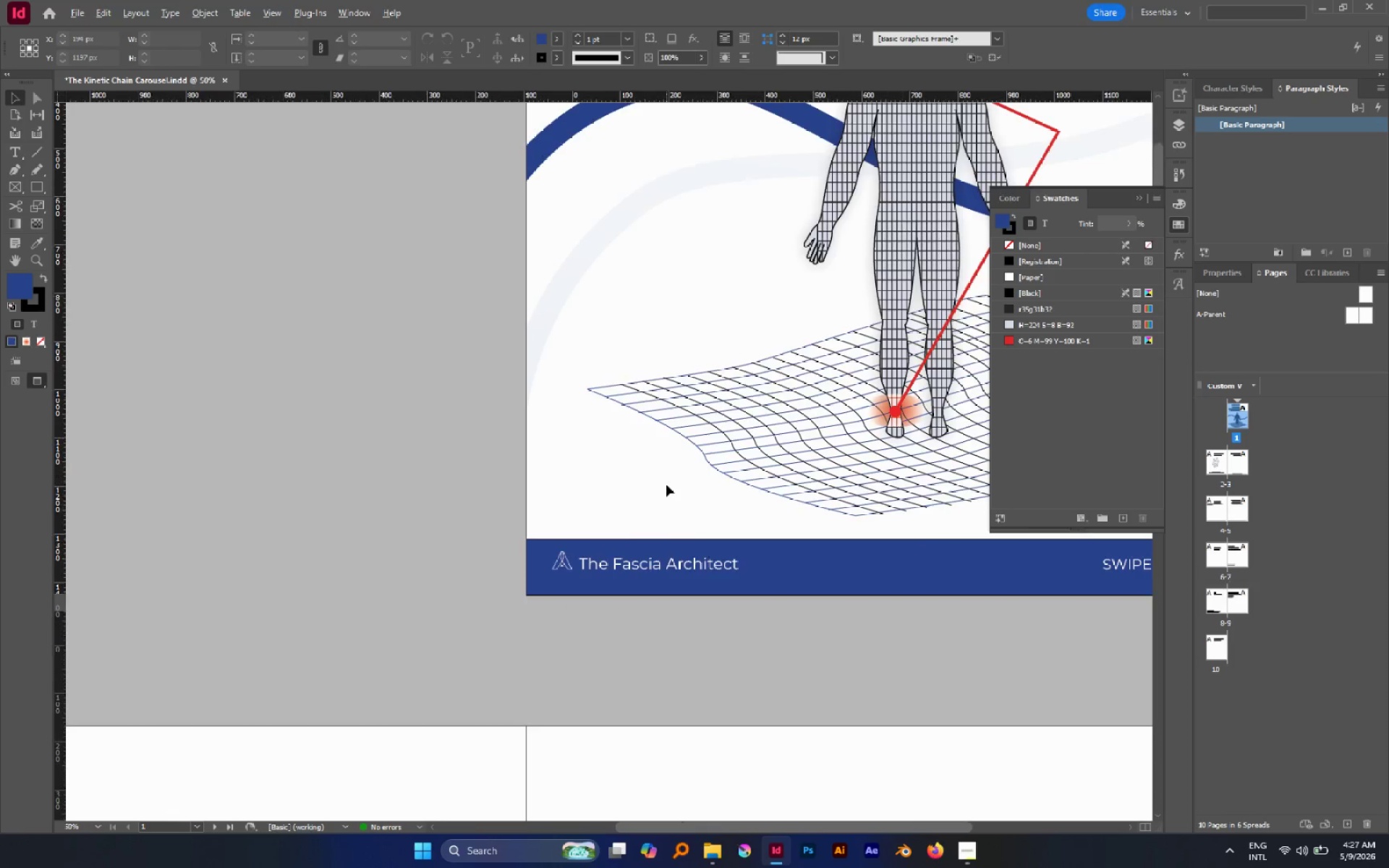 
left_click_drag(start_coordinate=[927, 373], to_coordinate=[697, 513])
 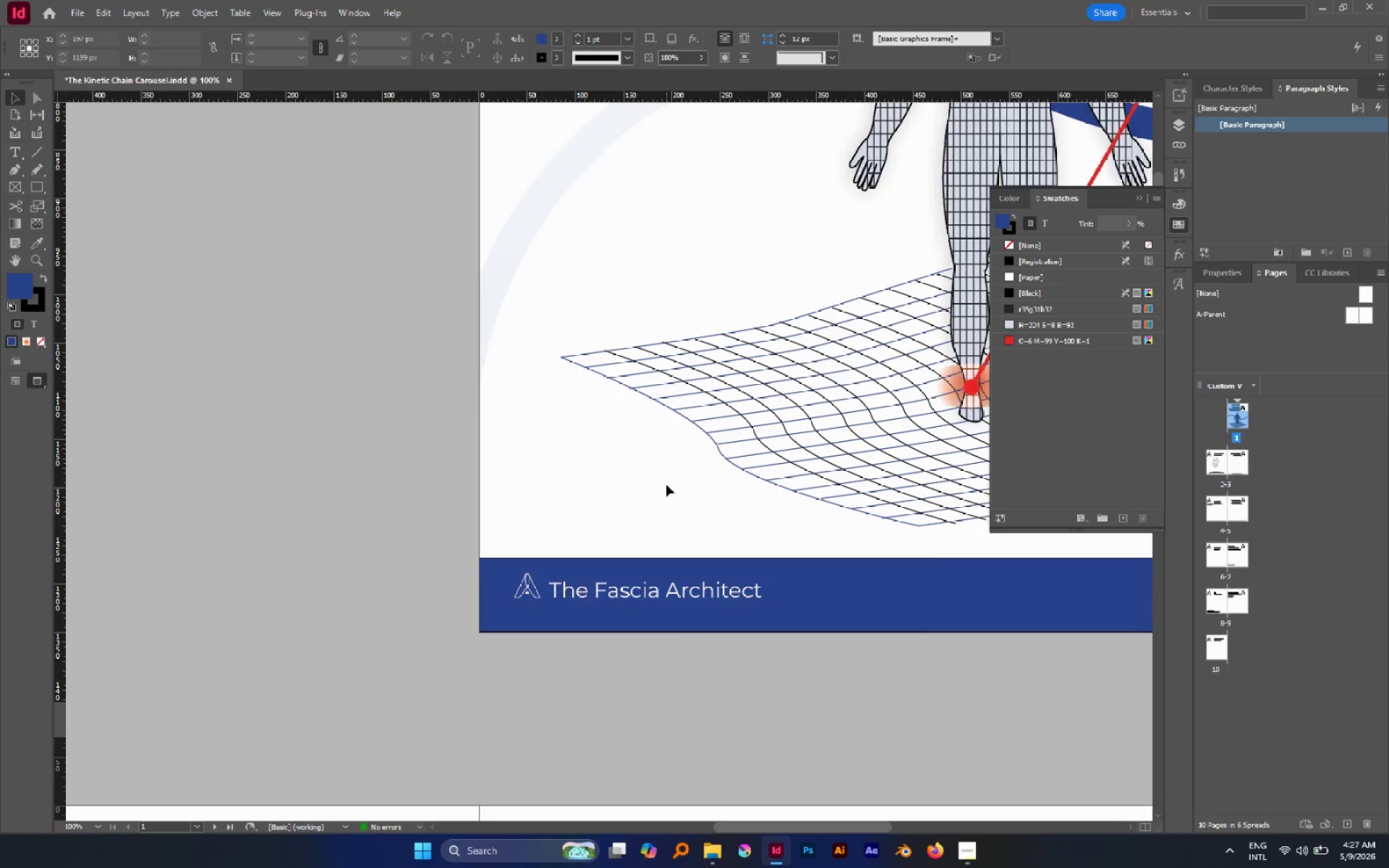 
hold_key(key=AltLeft, duration=0.55)
scroll: coordinate [666, 485], scroll_direction: down, amount: 2.0
 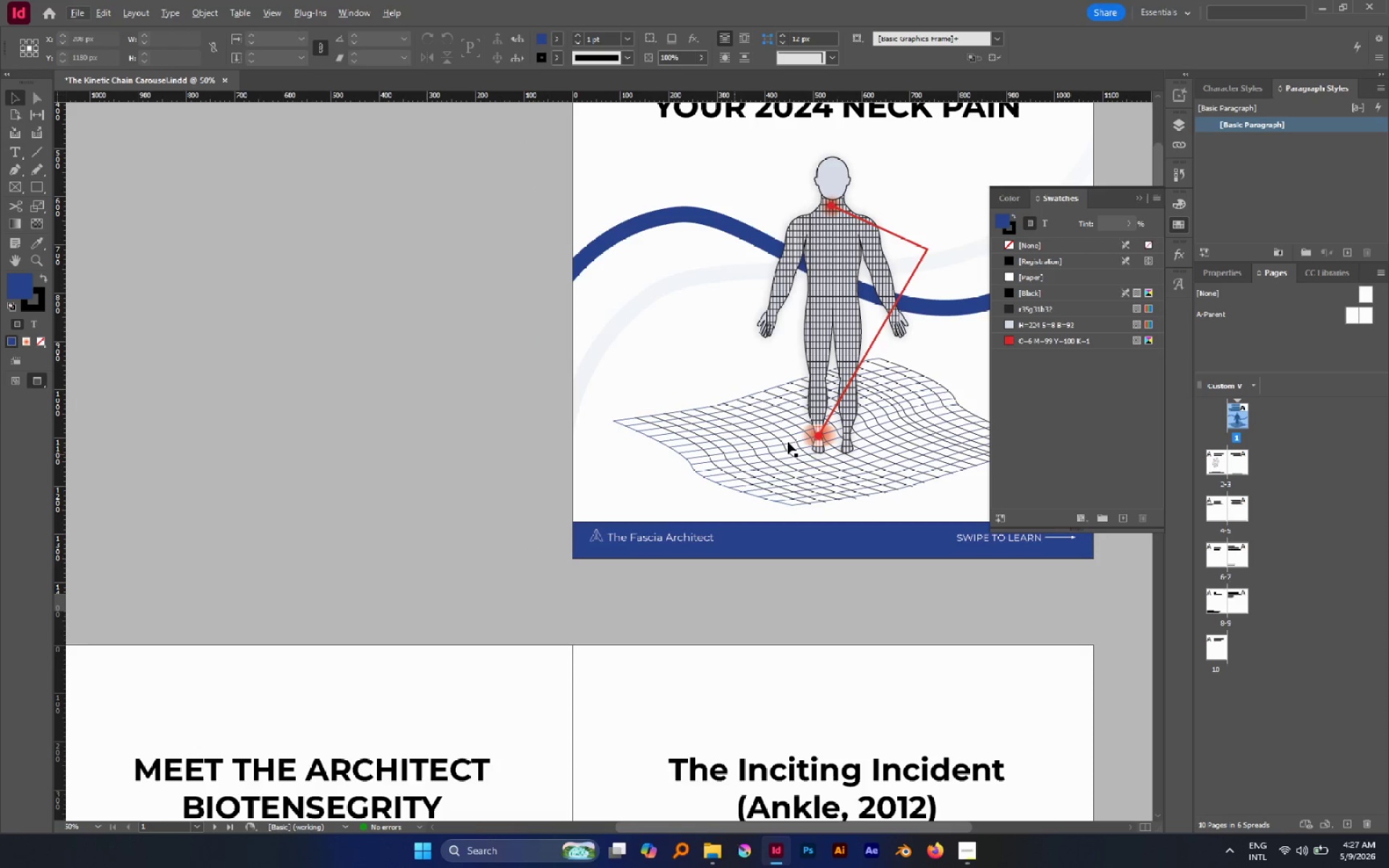 
hold_key(key=Space, duration=0.8)
 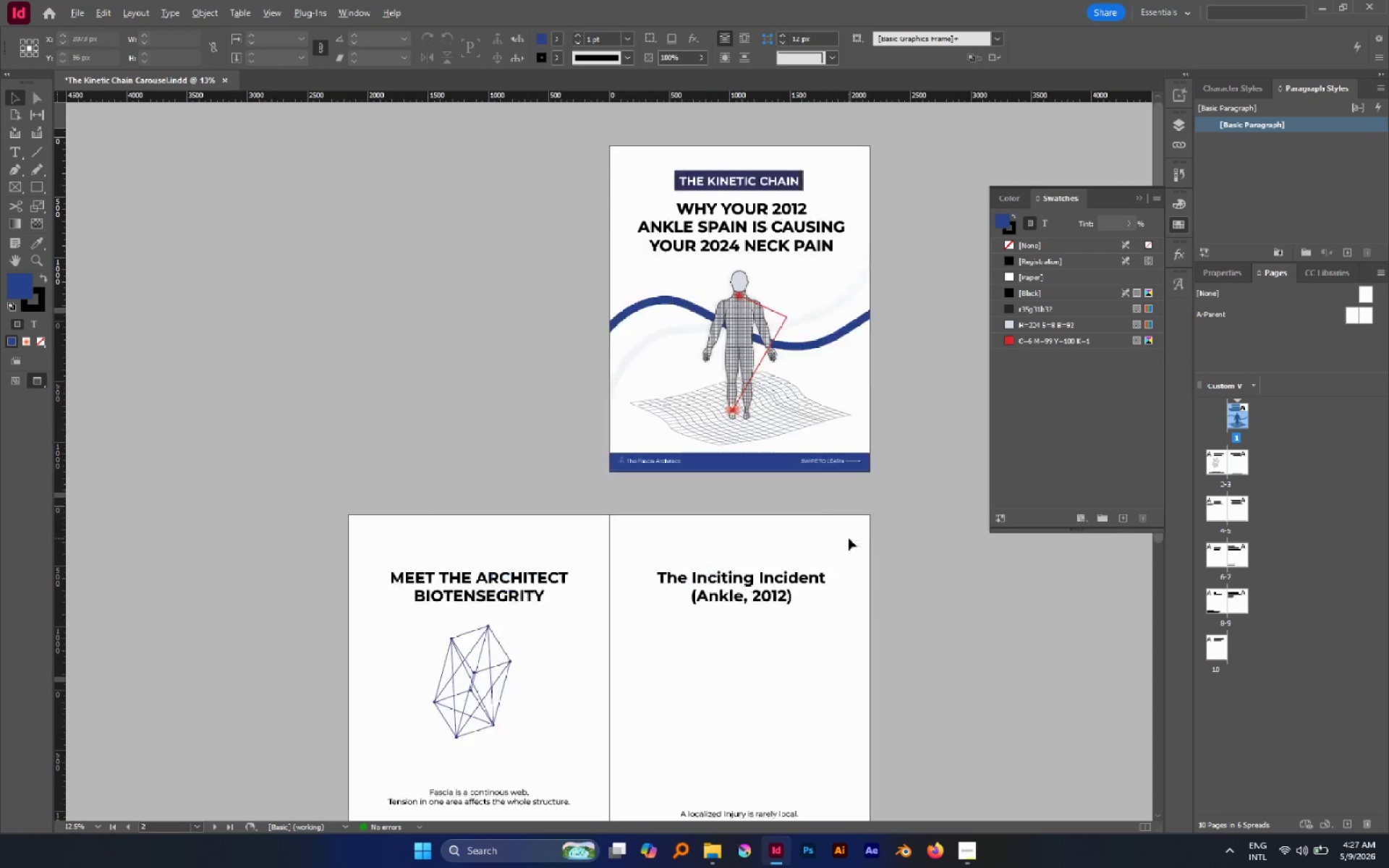 
left_click_drag(start_coordinate=[912, 409], to_coordinate=[761, 518])
 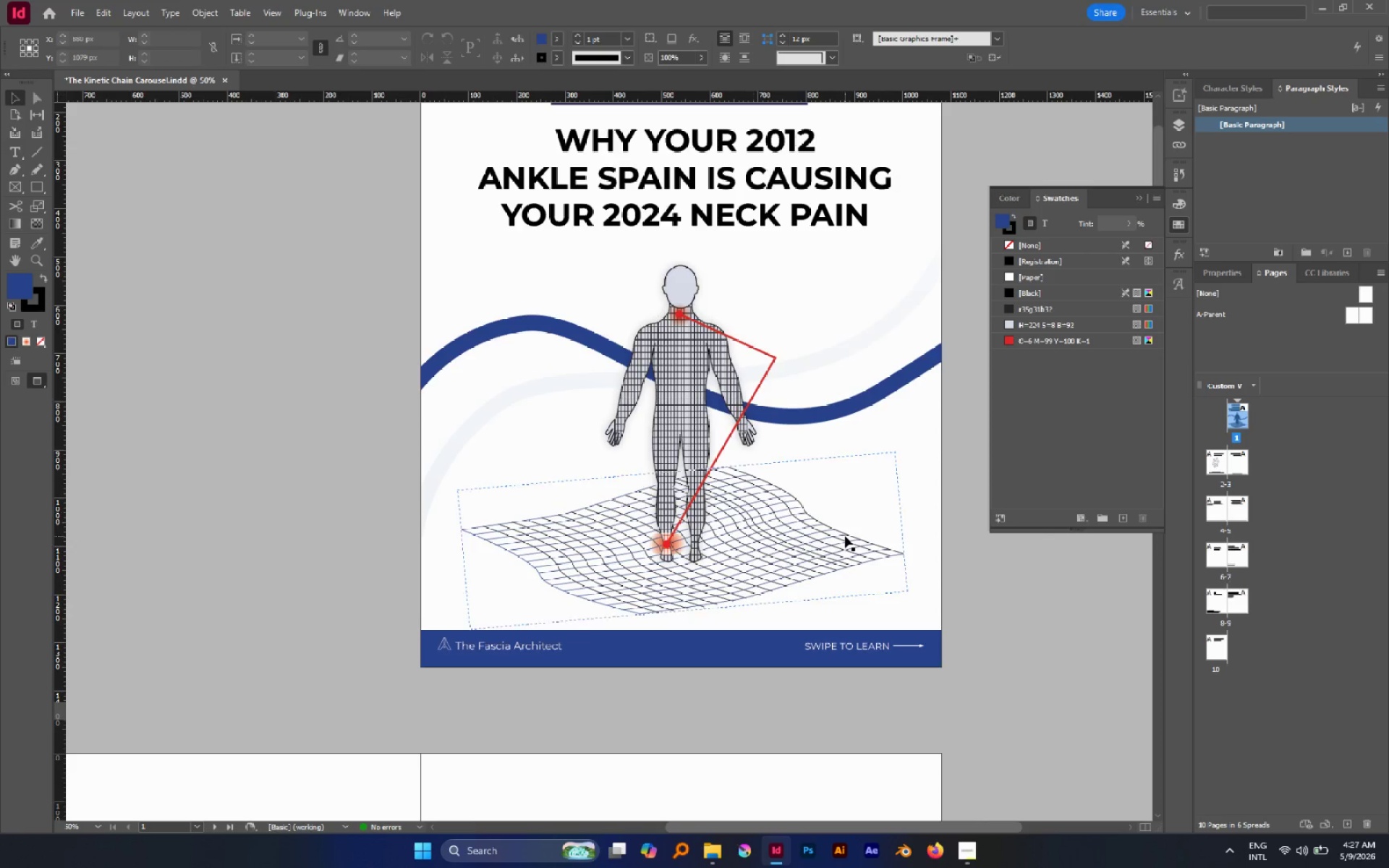 
hold_key(key=AltLeft, duration=0.41)
scroll: coordinate [849, 538], scroll_direction: down, amount: 2.0
 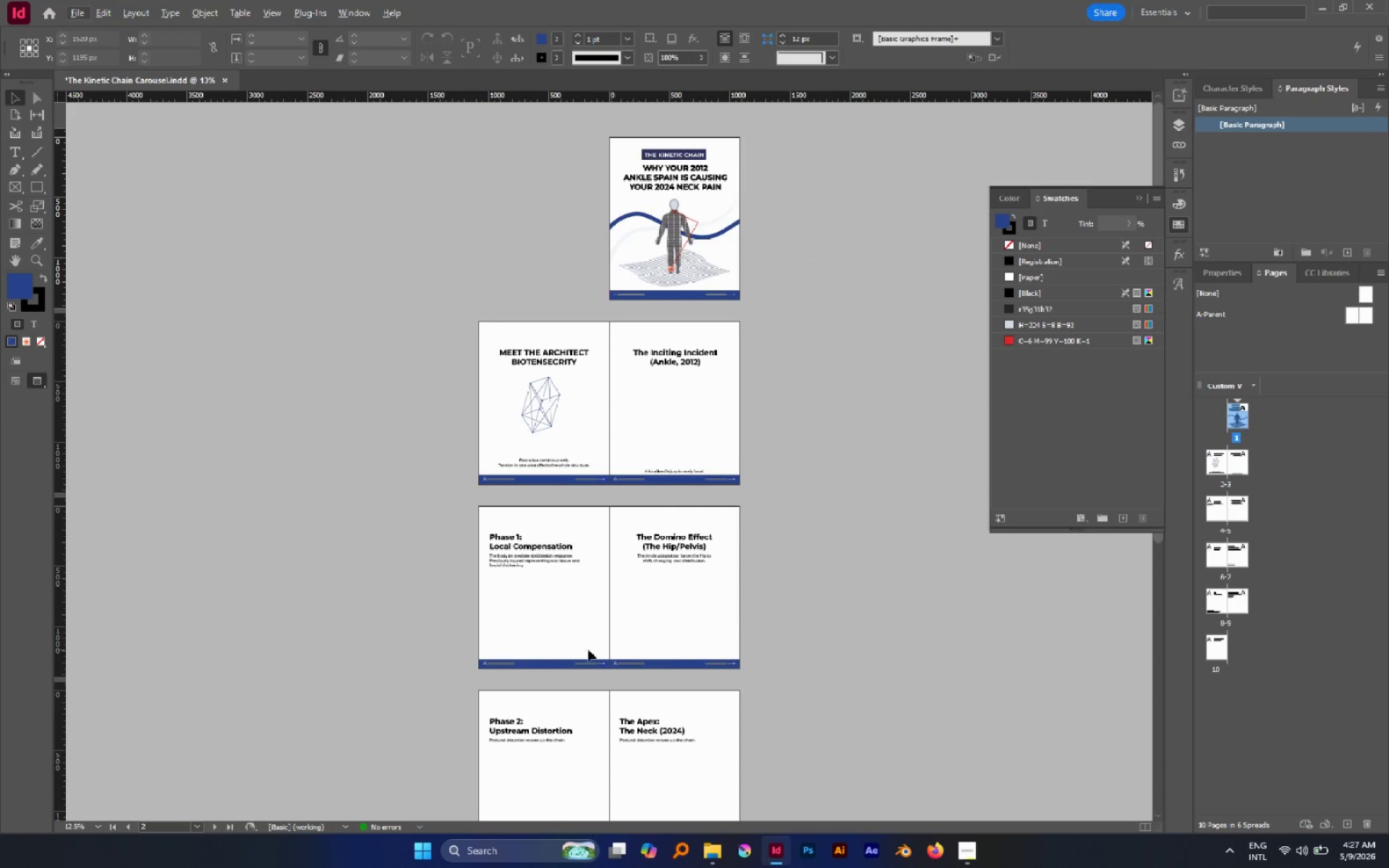 
hold_key(key=AltLeft, duration=0.78)
 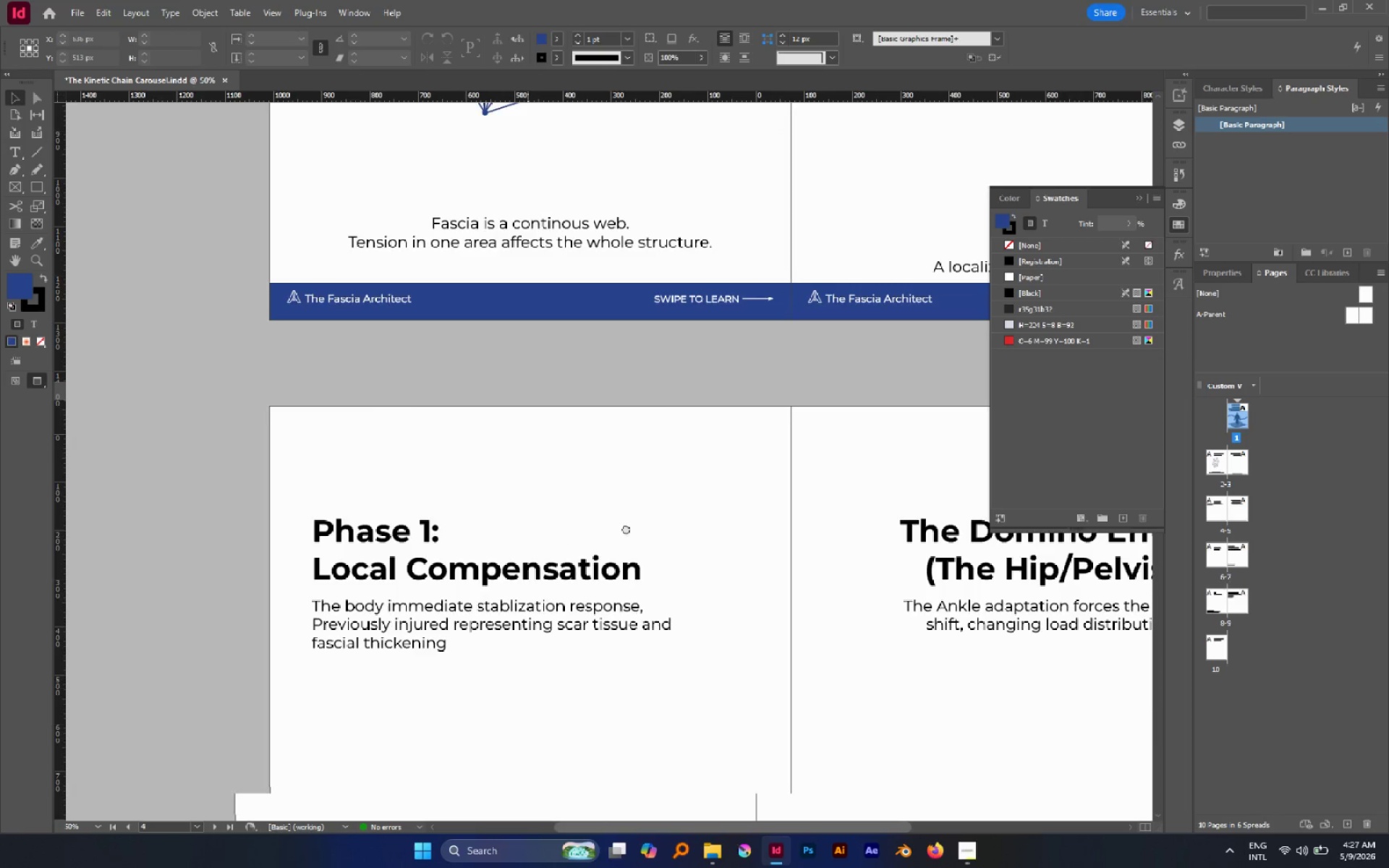 
hold_key(key=Space, duration=1.02)
 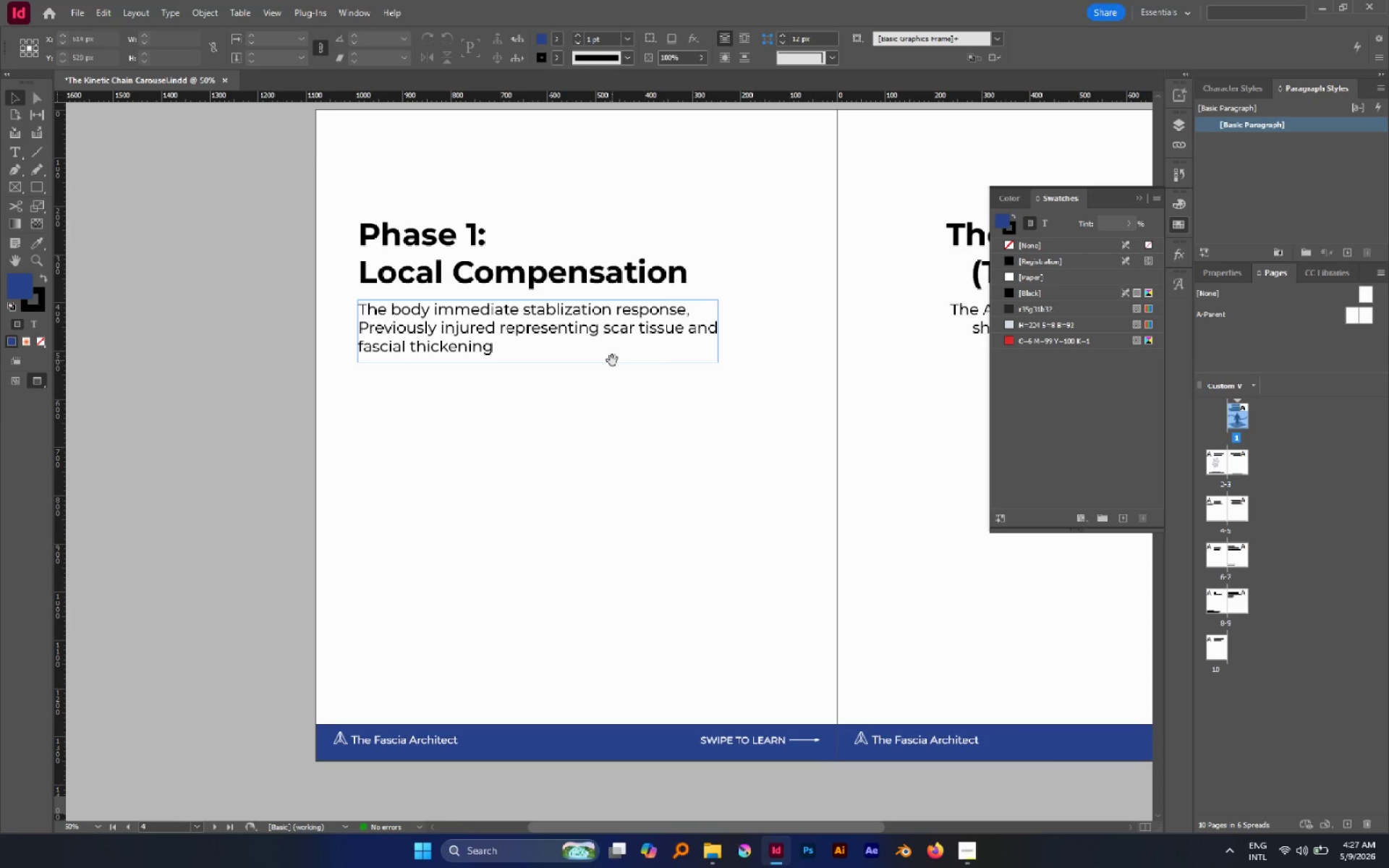 
scroll: coordinate [522, 661], scroll_direction: up, amount: 2.0
 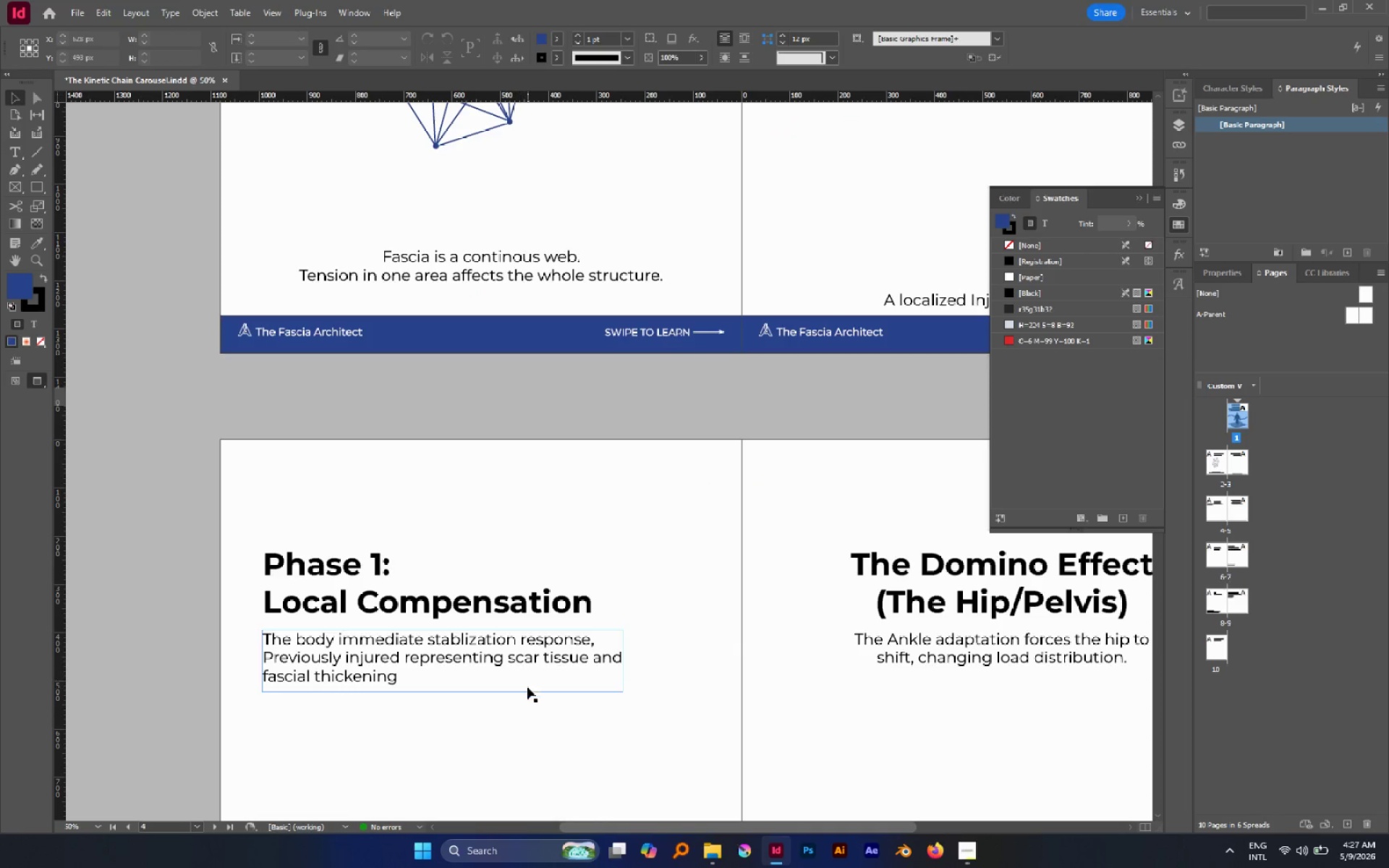 
left_click_drag(start_coordinate=[527, 687], to_coordinate=[623, 358])
 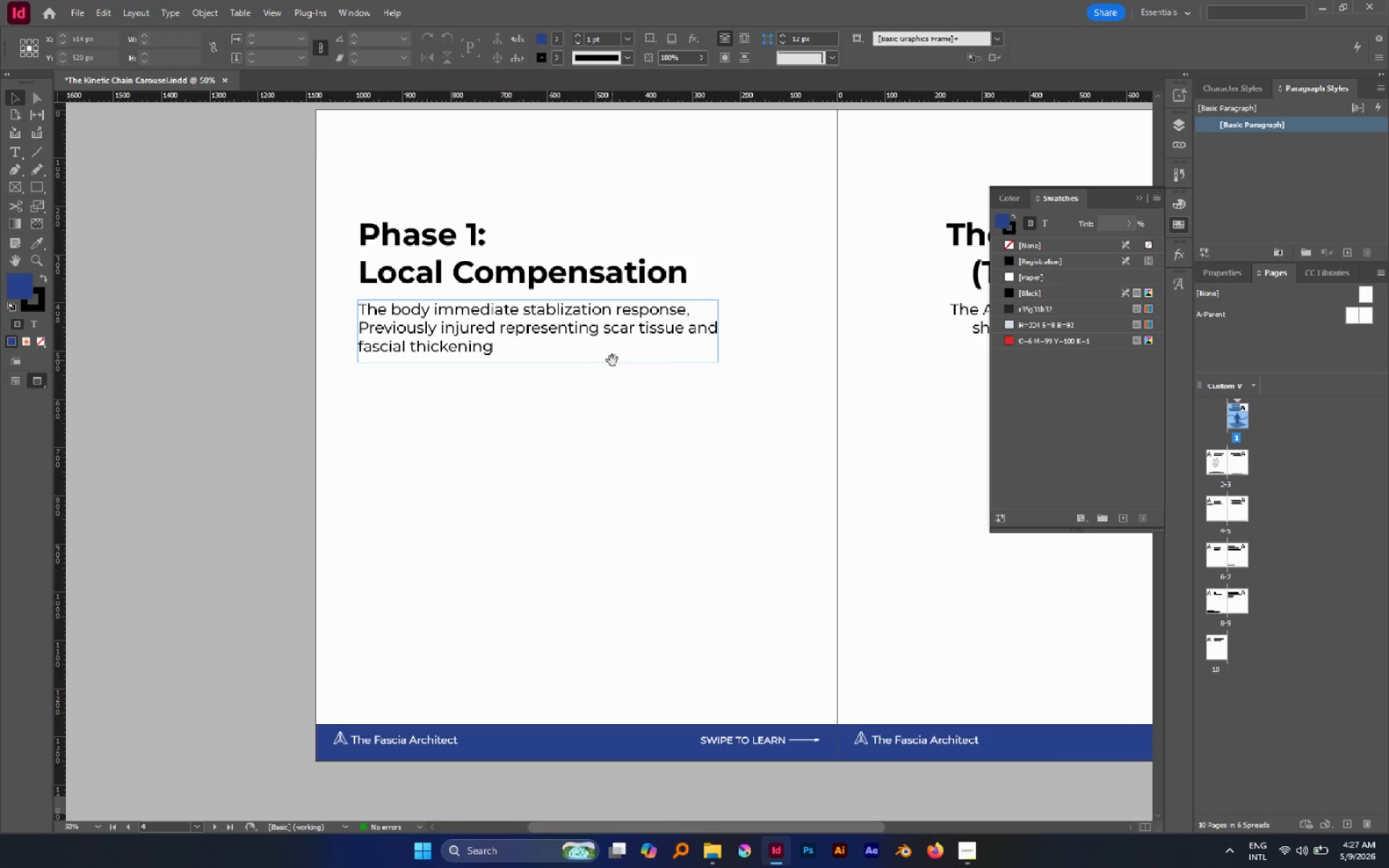 
hold_key(key=AltLeft, duration=0.59)
scroll: coordinate [581, 350], scroll_direction: down, amount: 1.0
 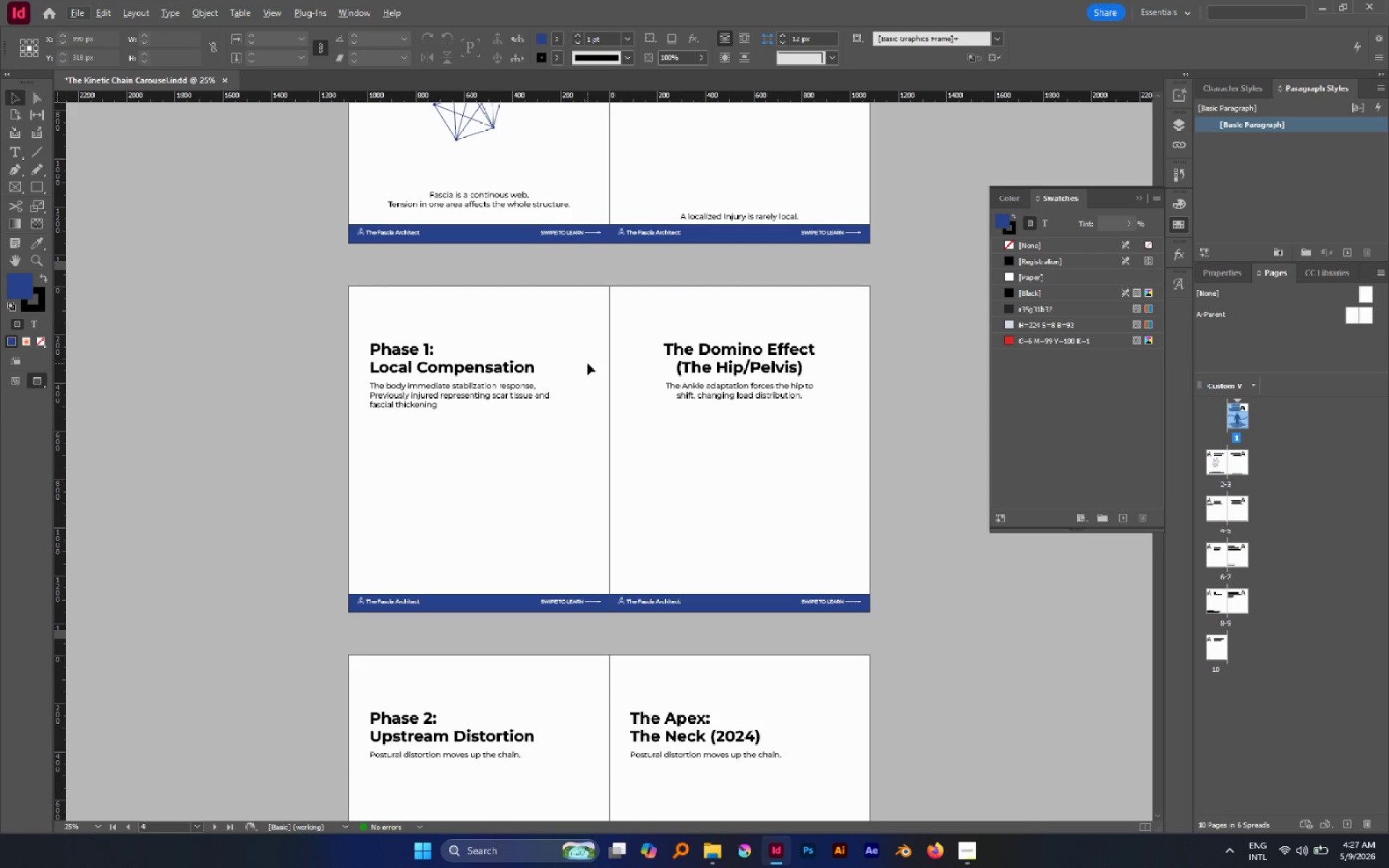 
scroll: coordinate [614, 396], scroll_direction: up, amount: 14.0
 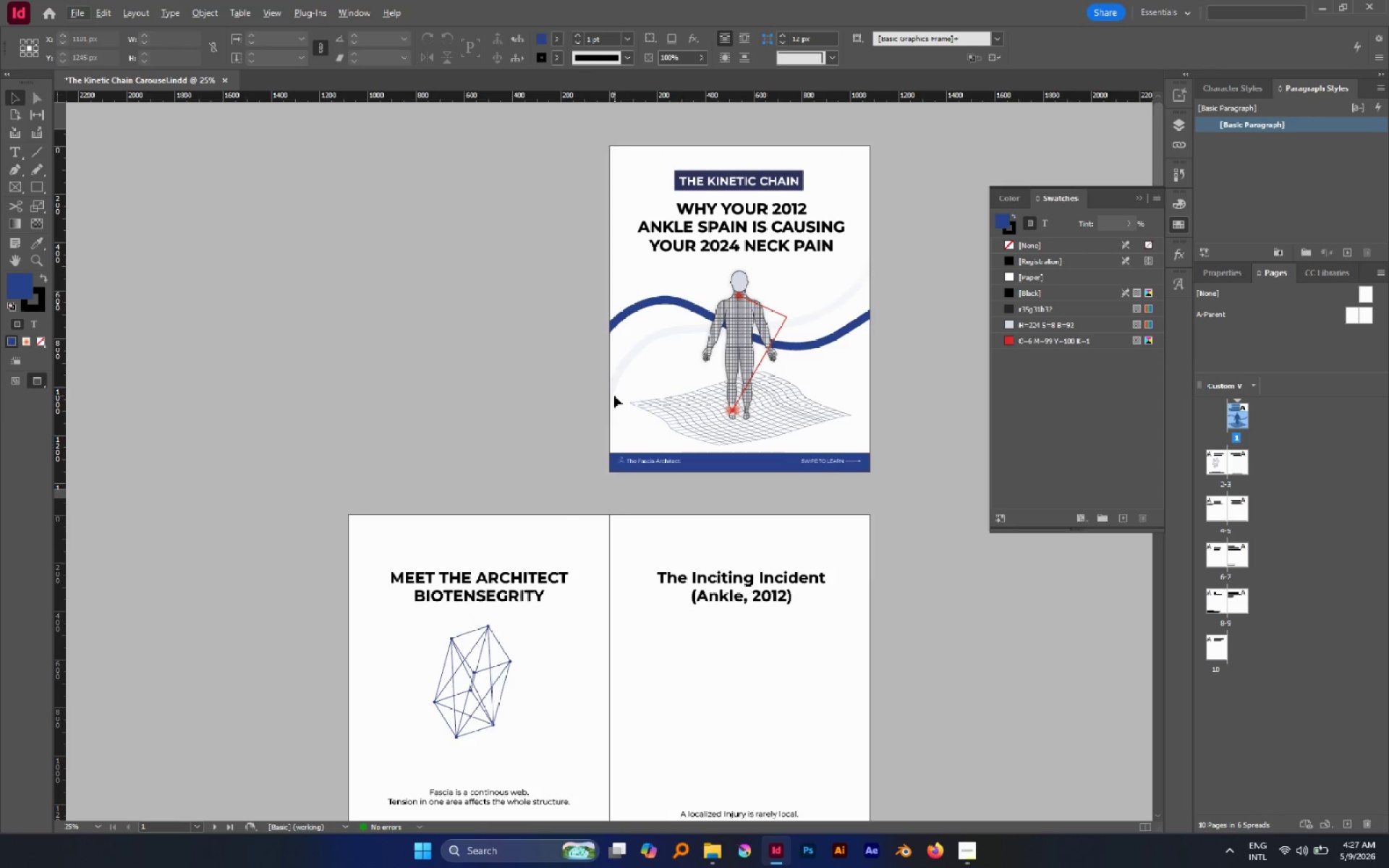 
scroll: coordinate [614, 396], scroll_direction: down, amount: 1.0
 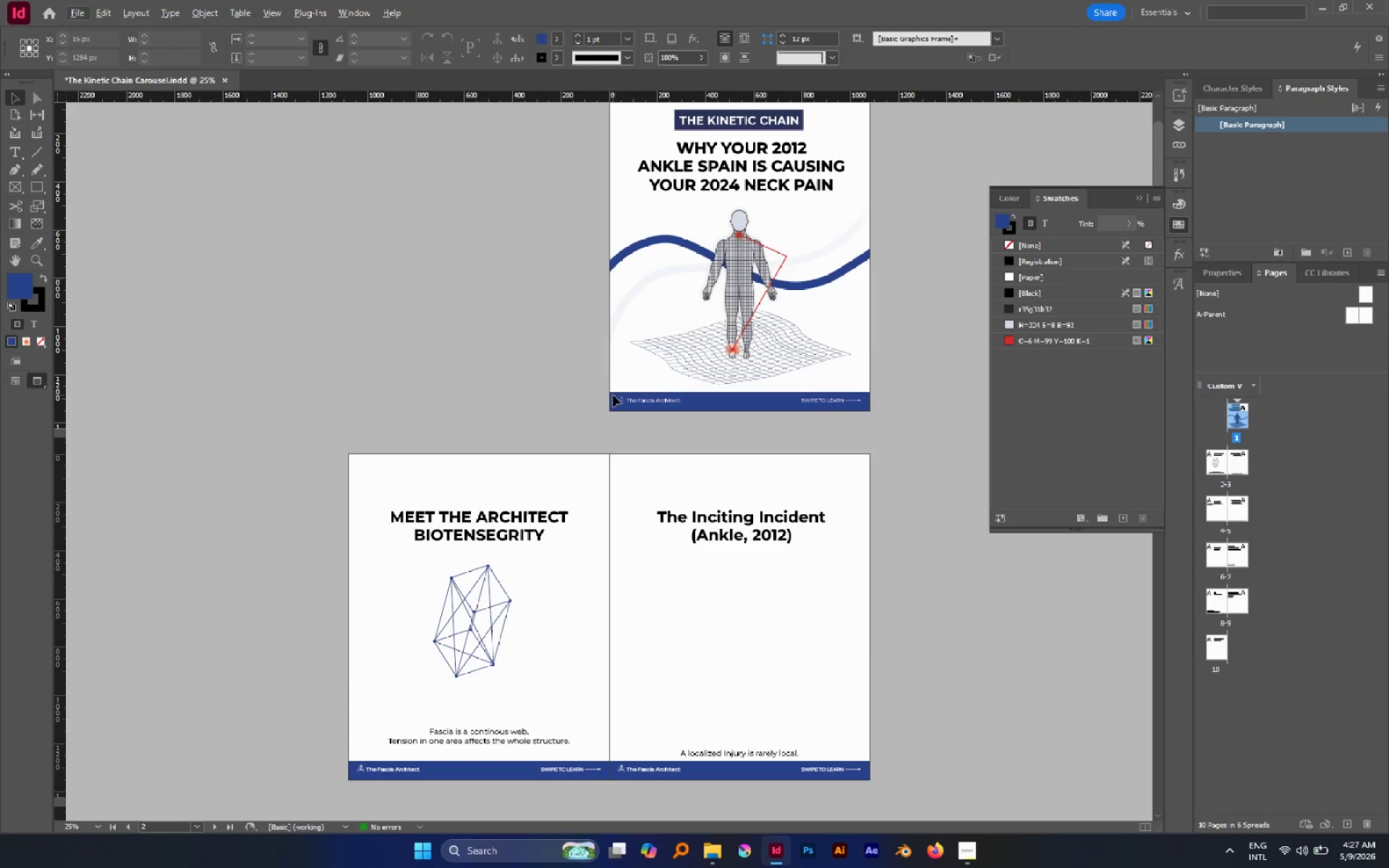 
wait(22.01)
 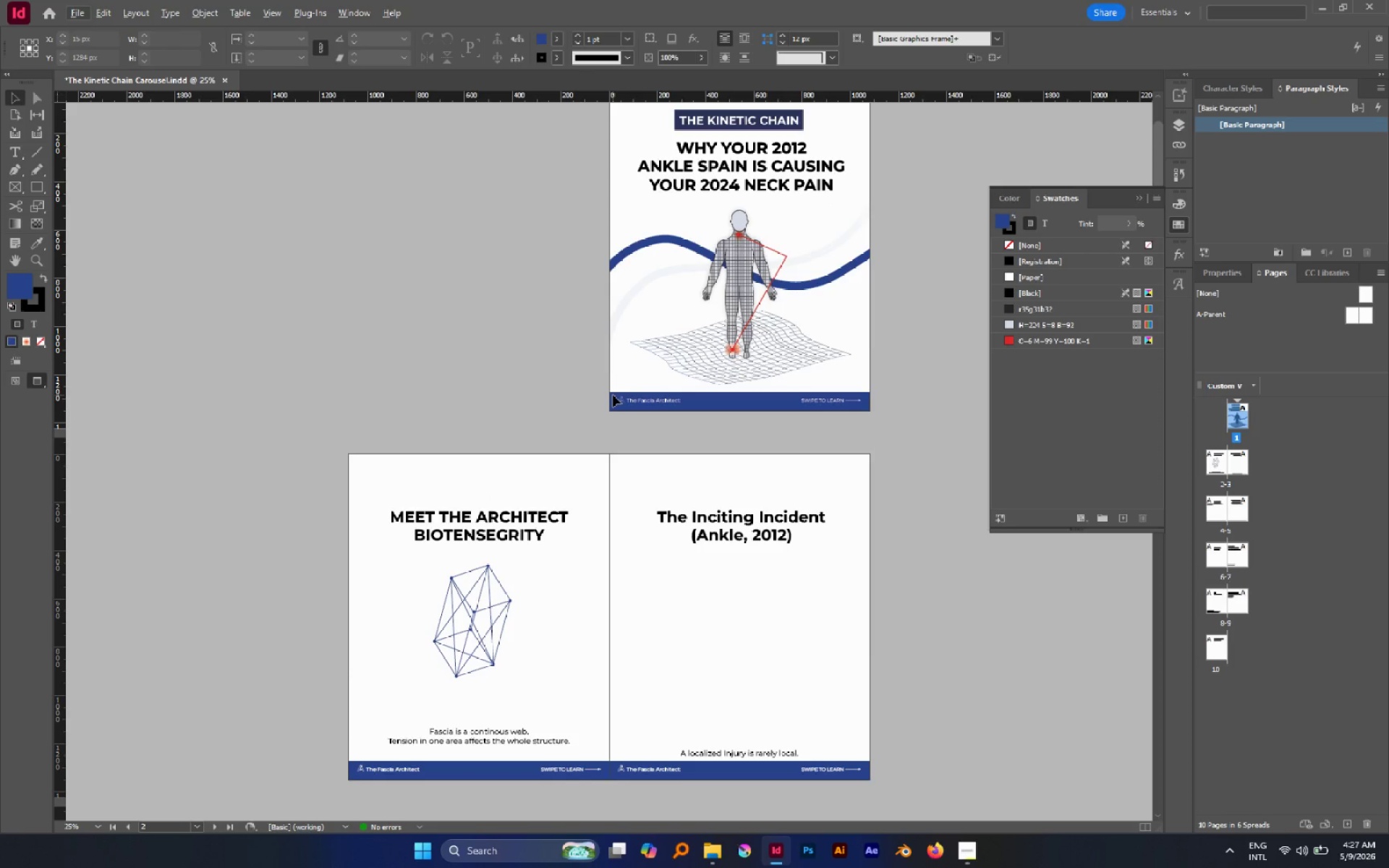 
double_click([716, 166])
 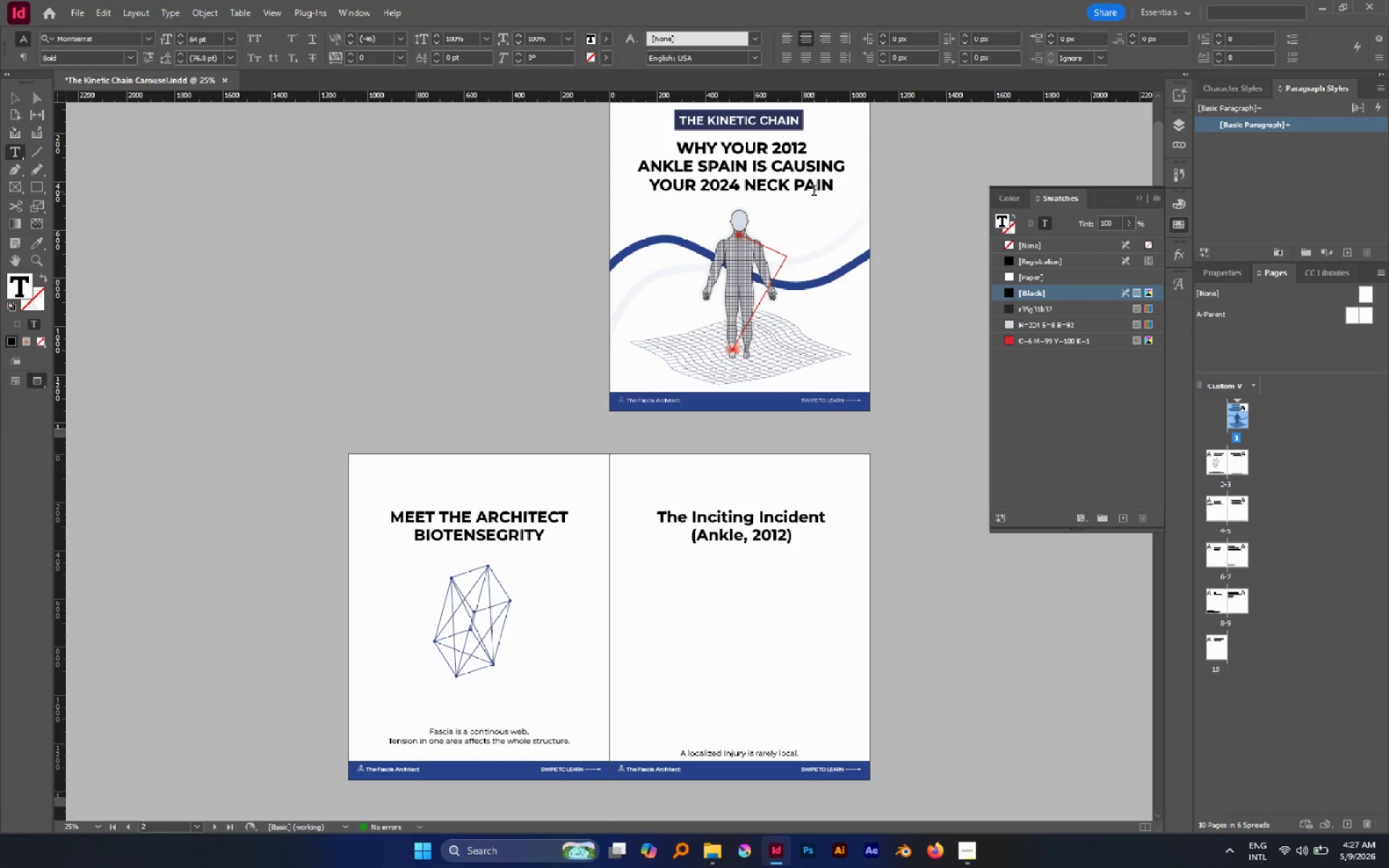 
key(R)
 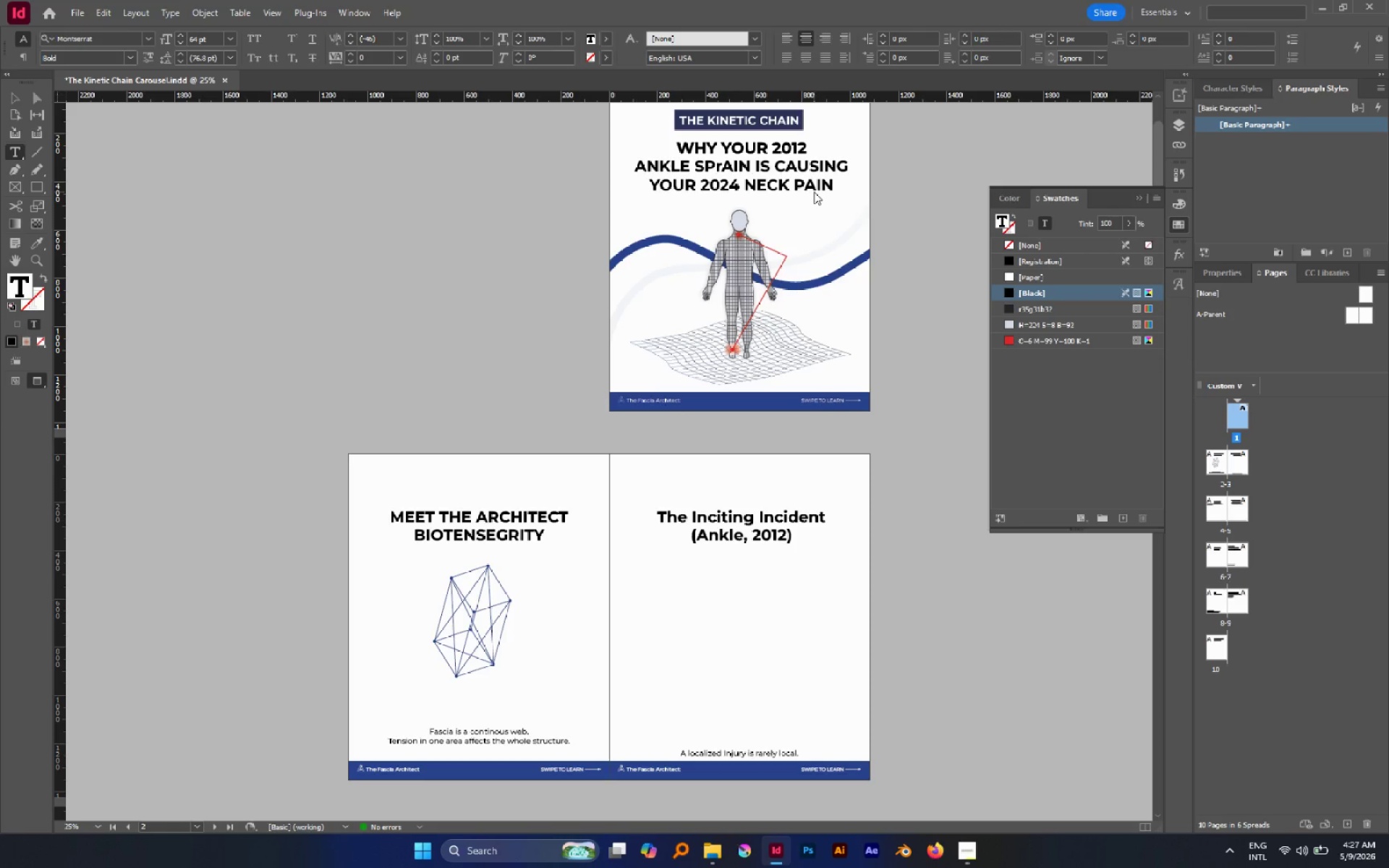 
key(Backspace)
 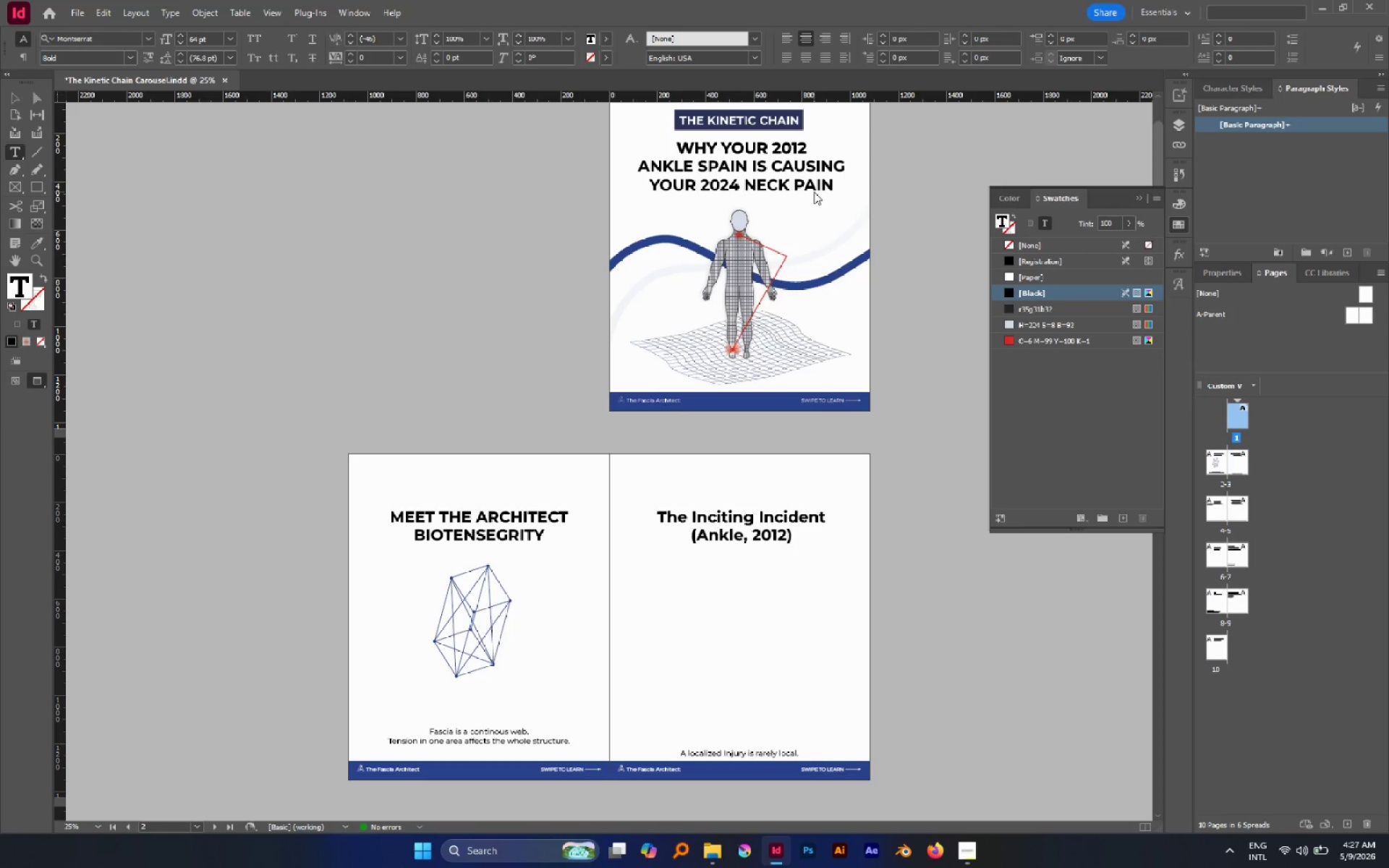 
key(Shift+R)
 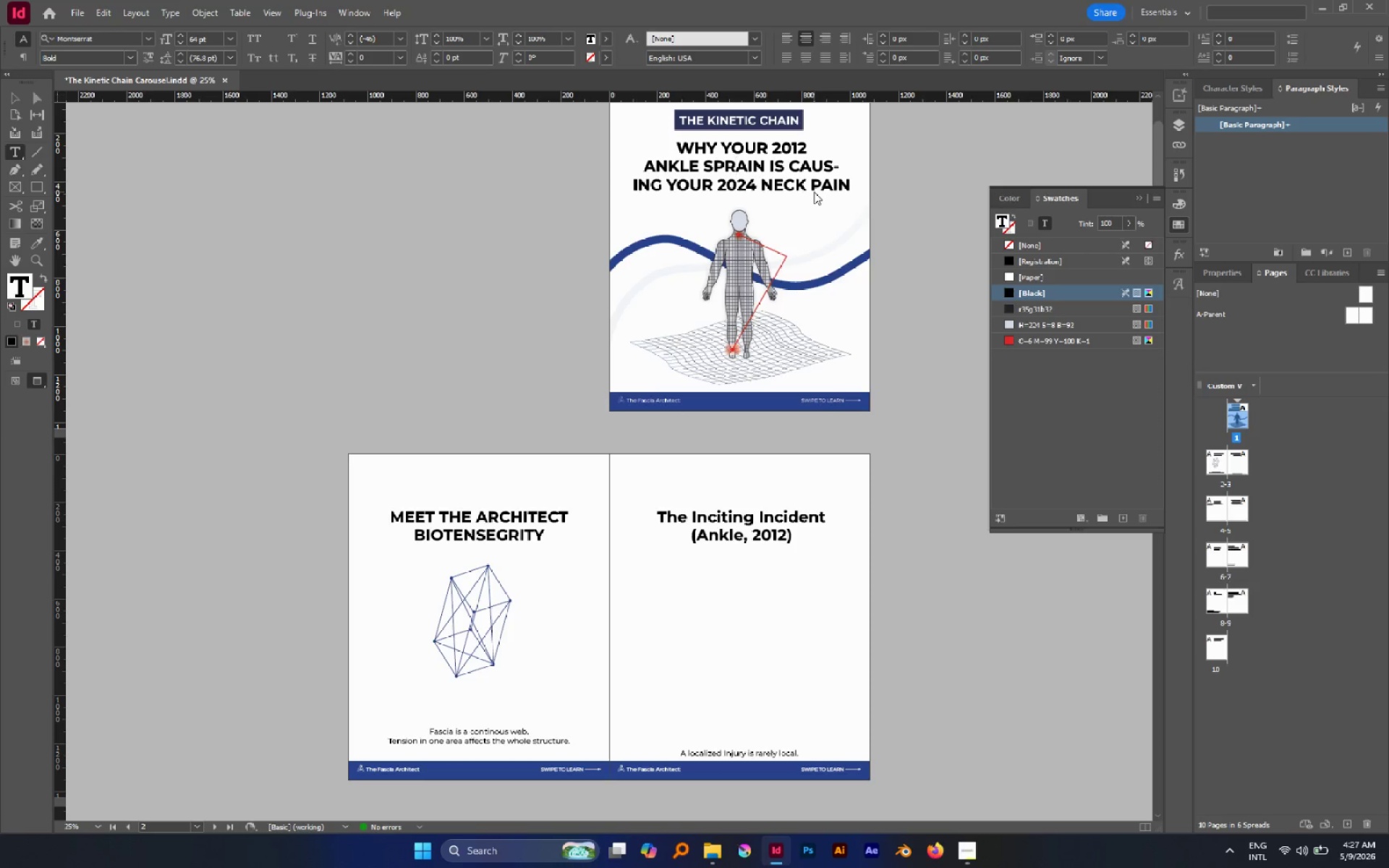 
key(Escape)
 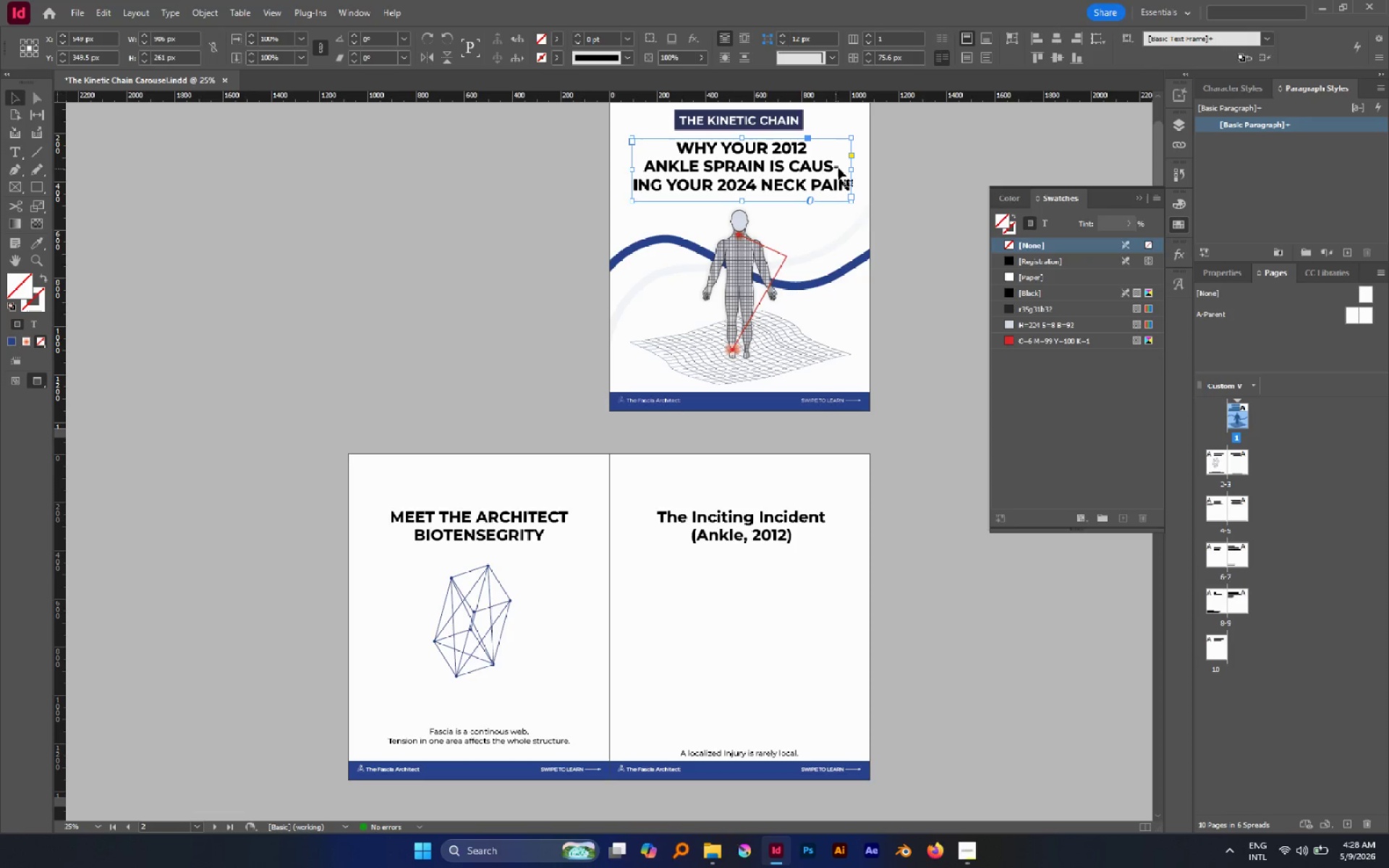 
wait(9.91)
 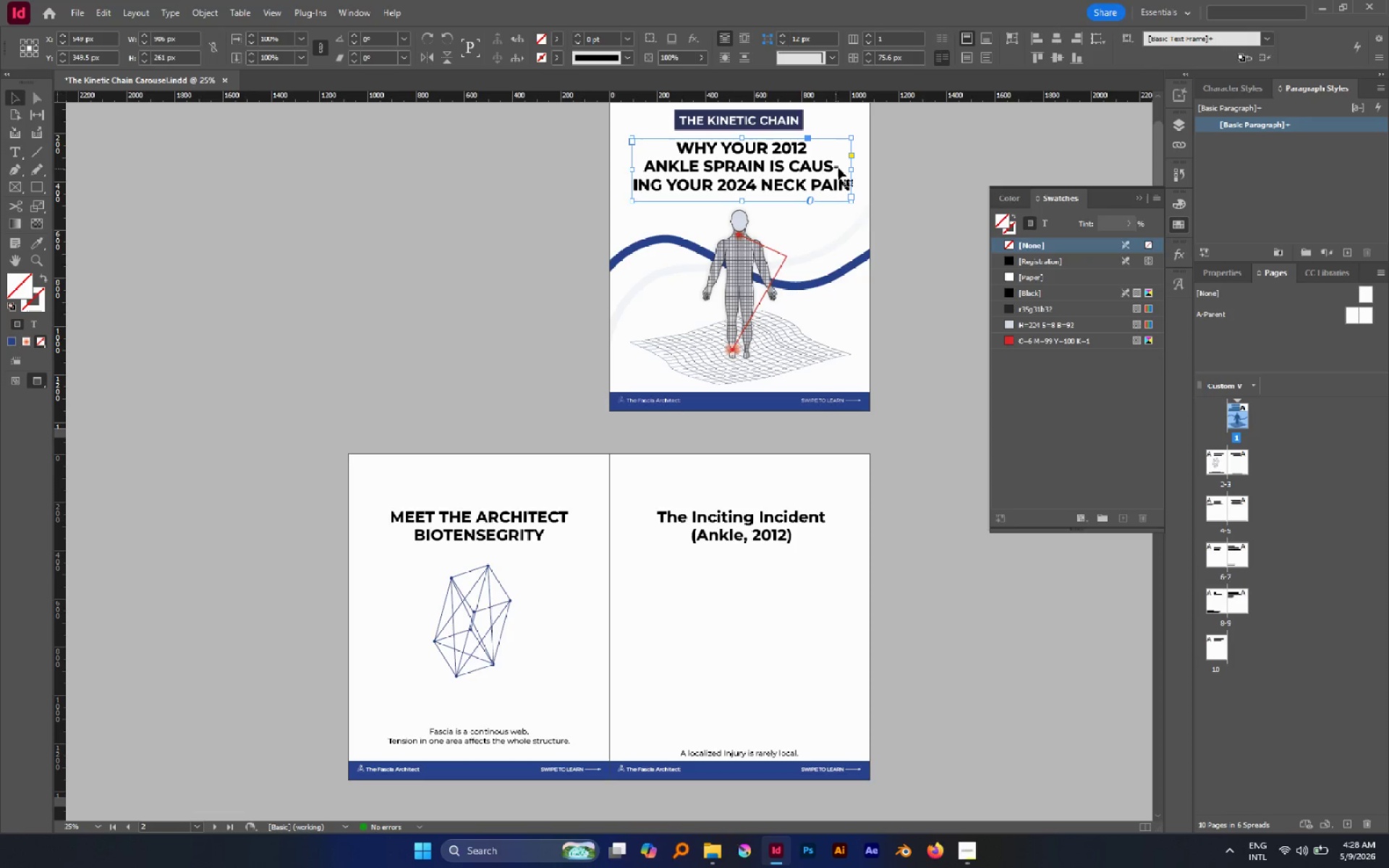 
double_click([810, 146])
 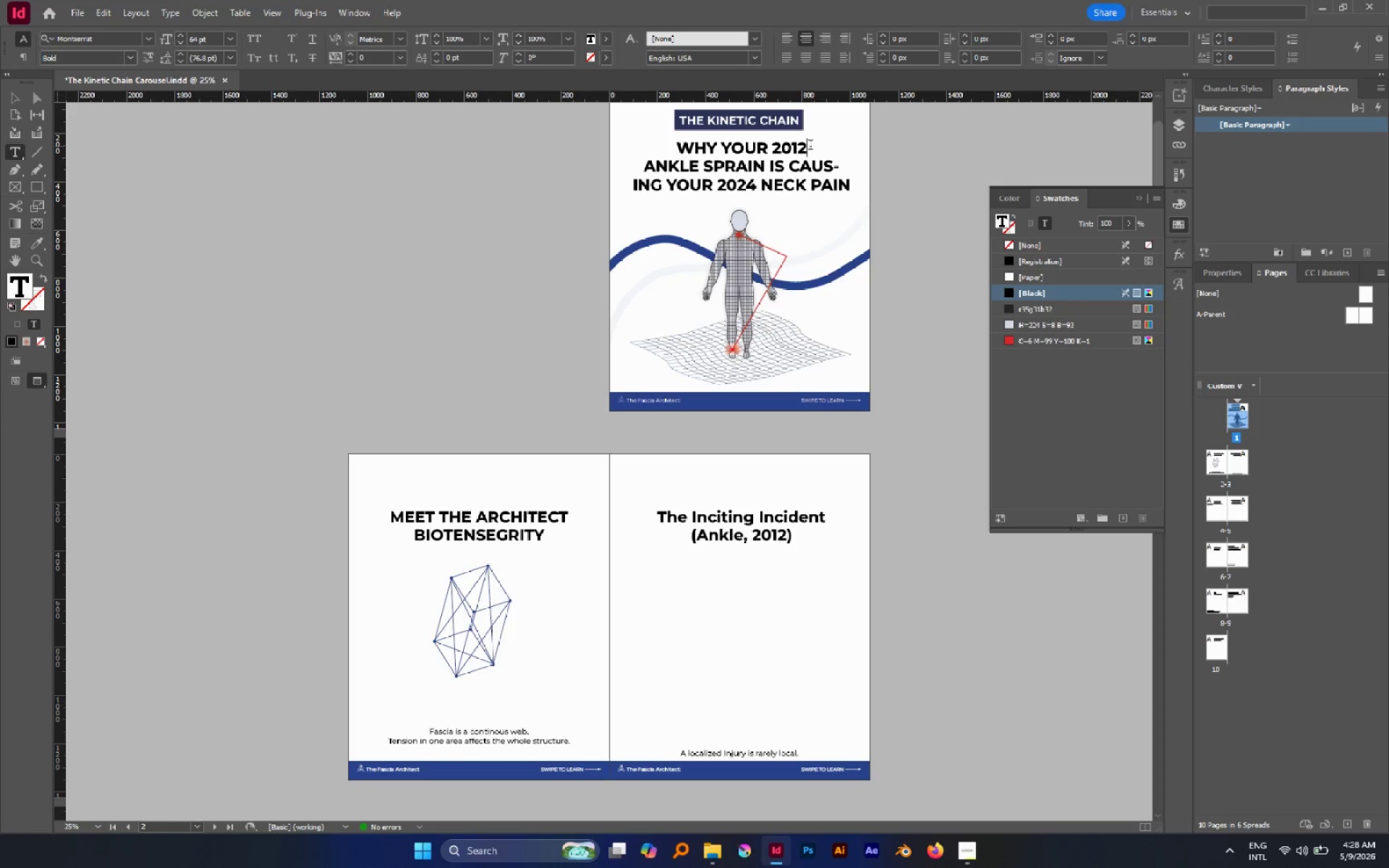 
key(Delete)
 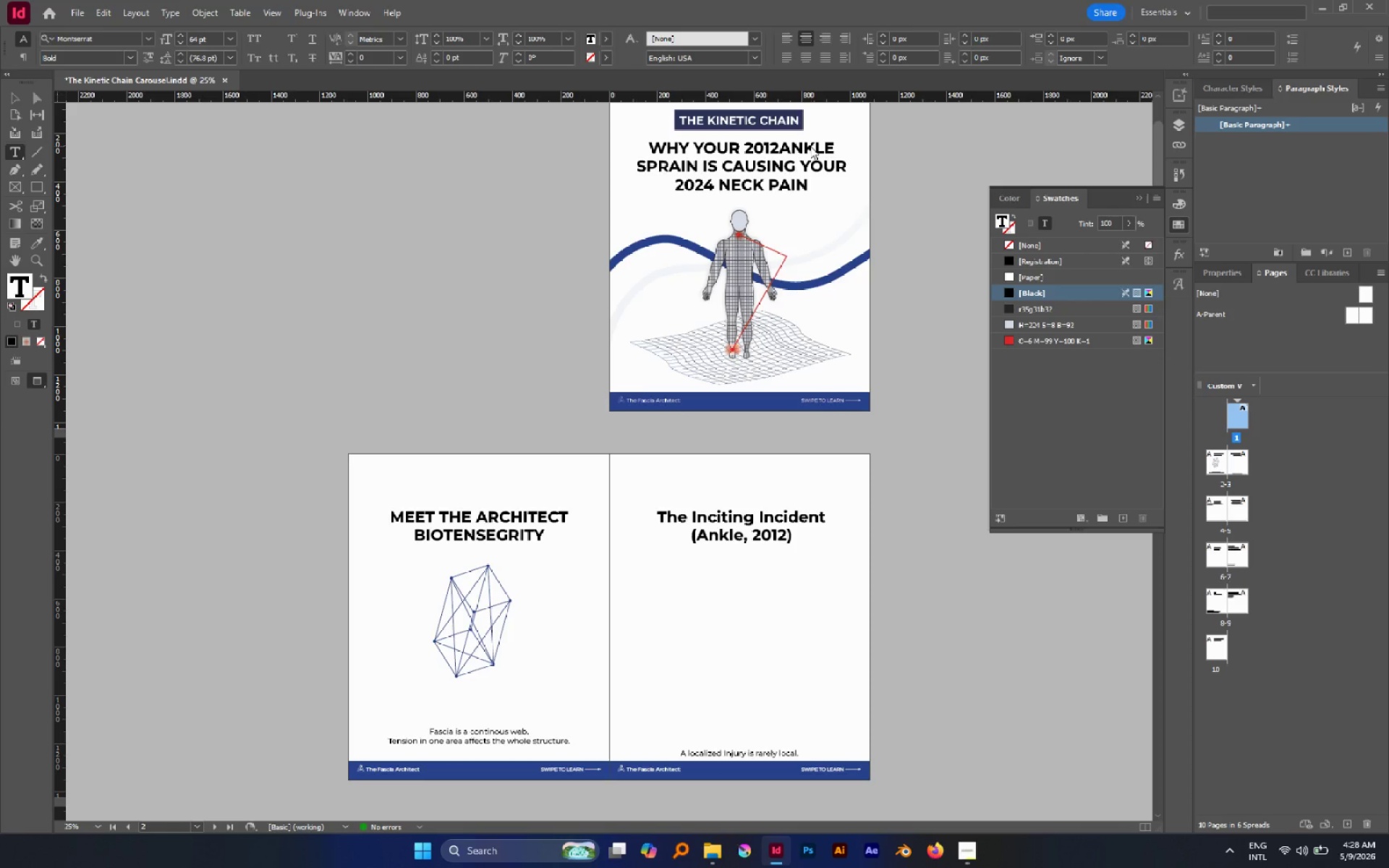 
key(Space)
 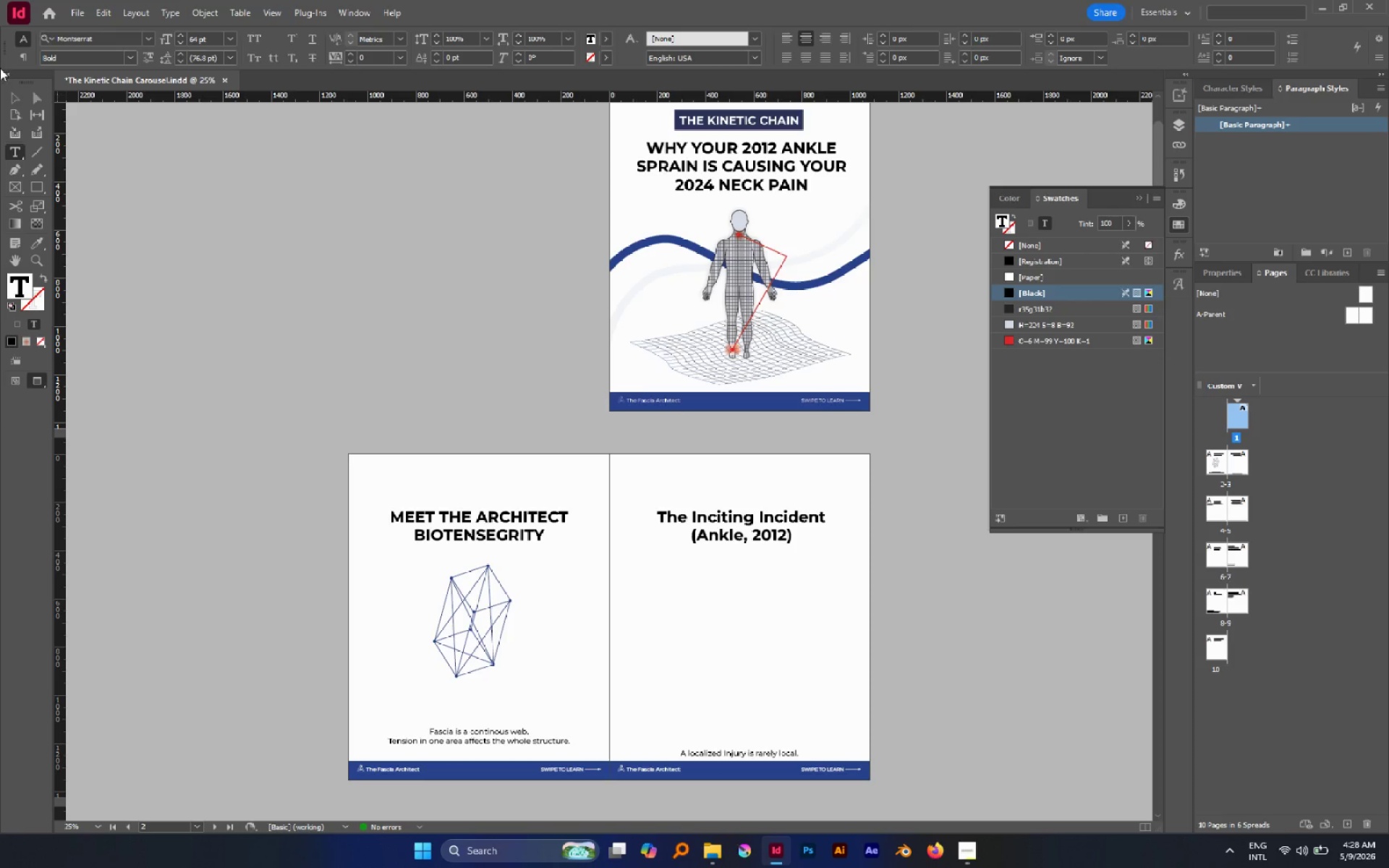 
left_click([20, 101])
 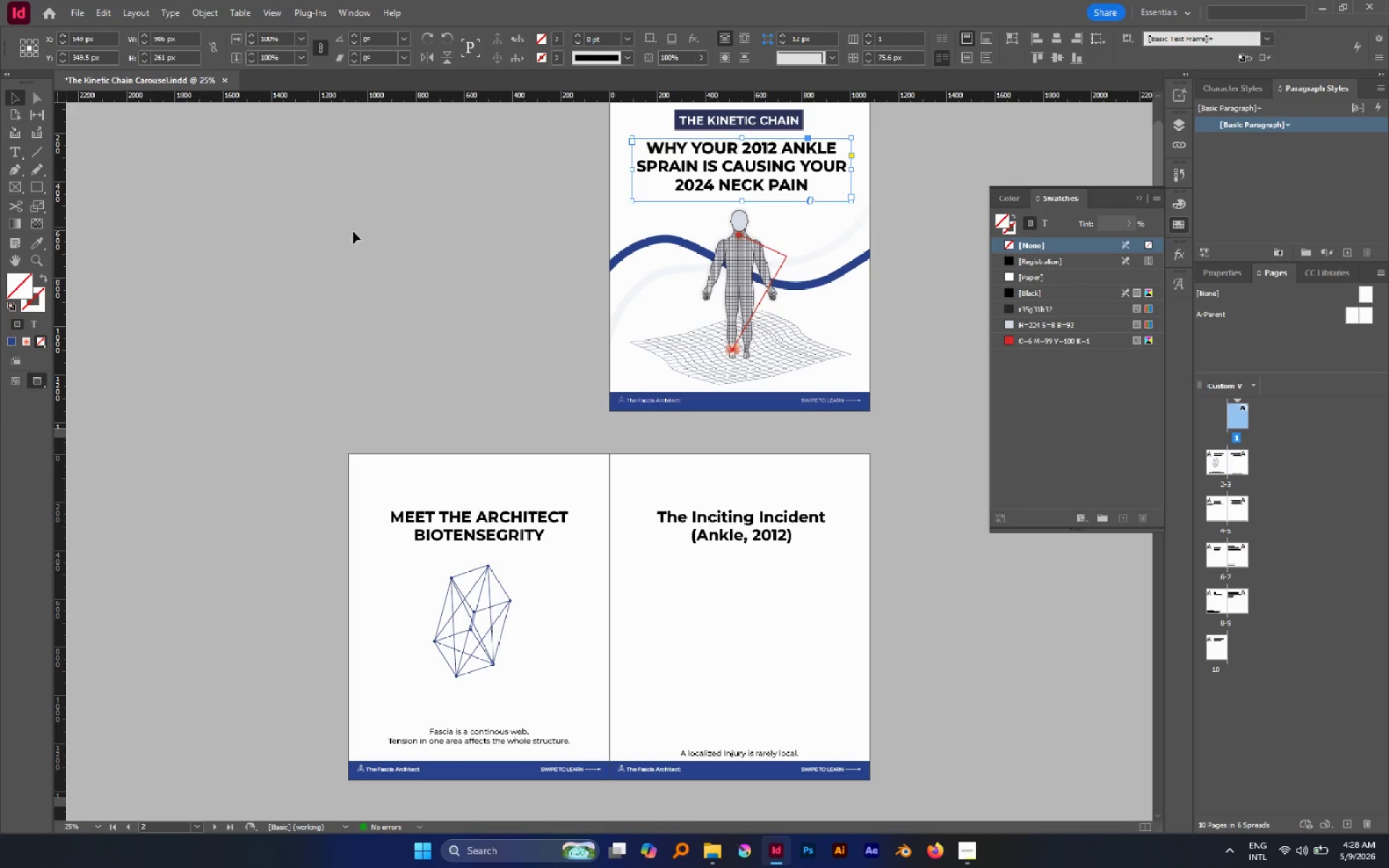 
left_click([368, 236])
 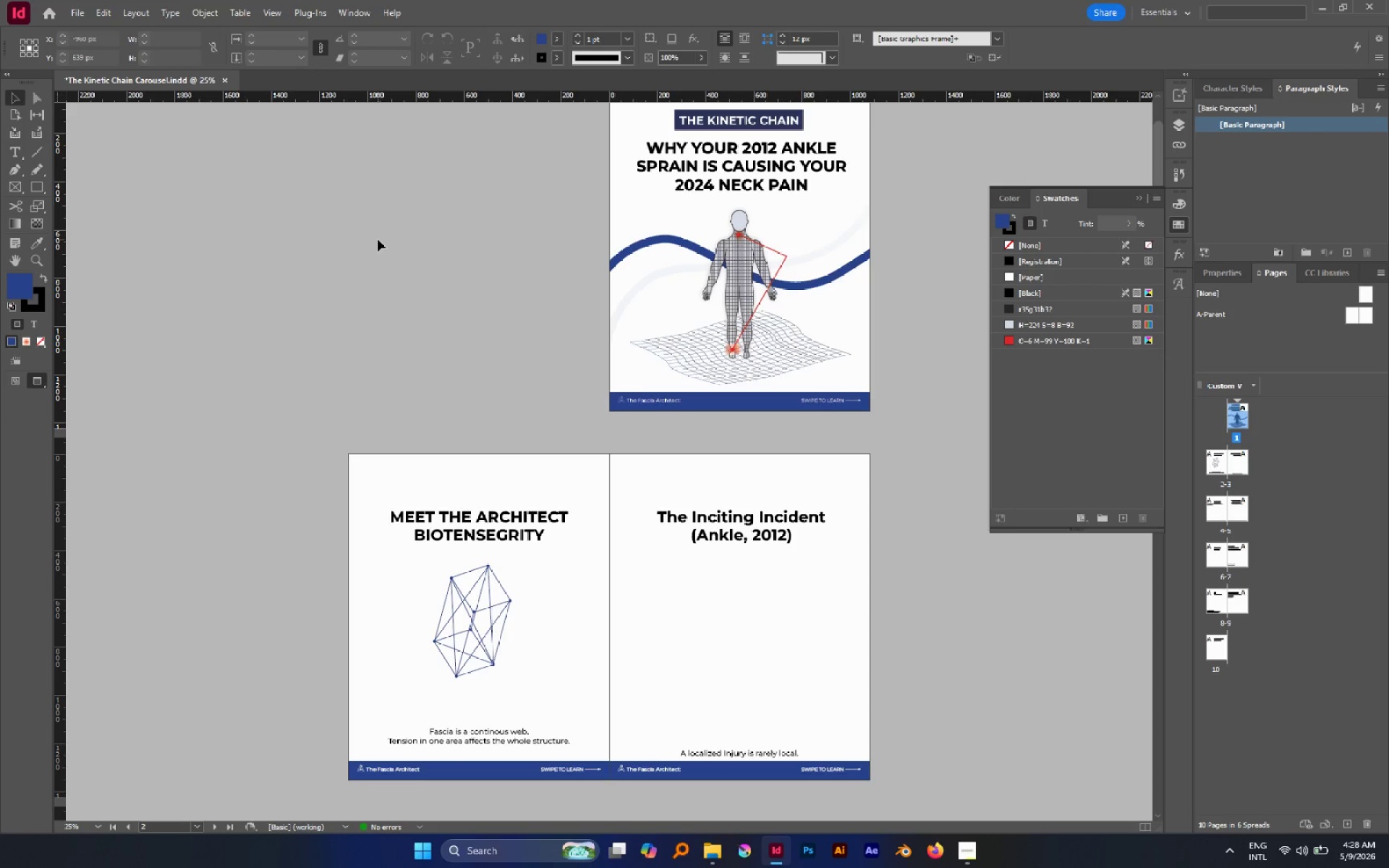 
wait(20.06)
 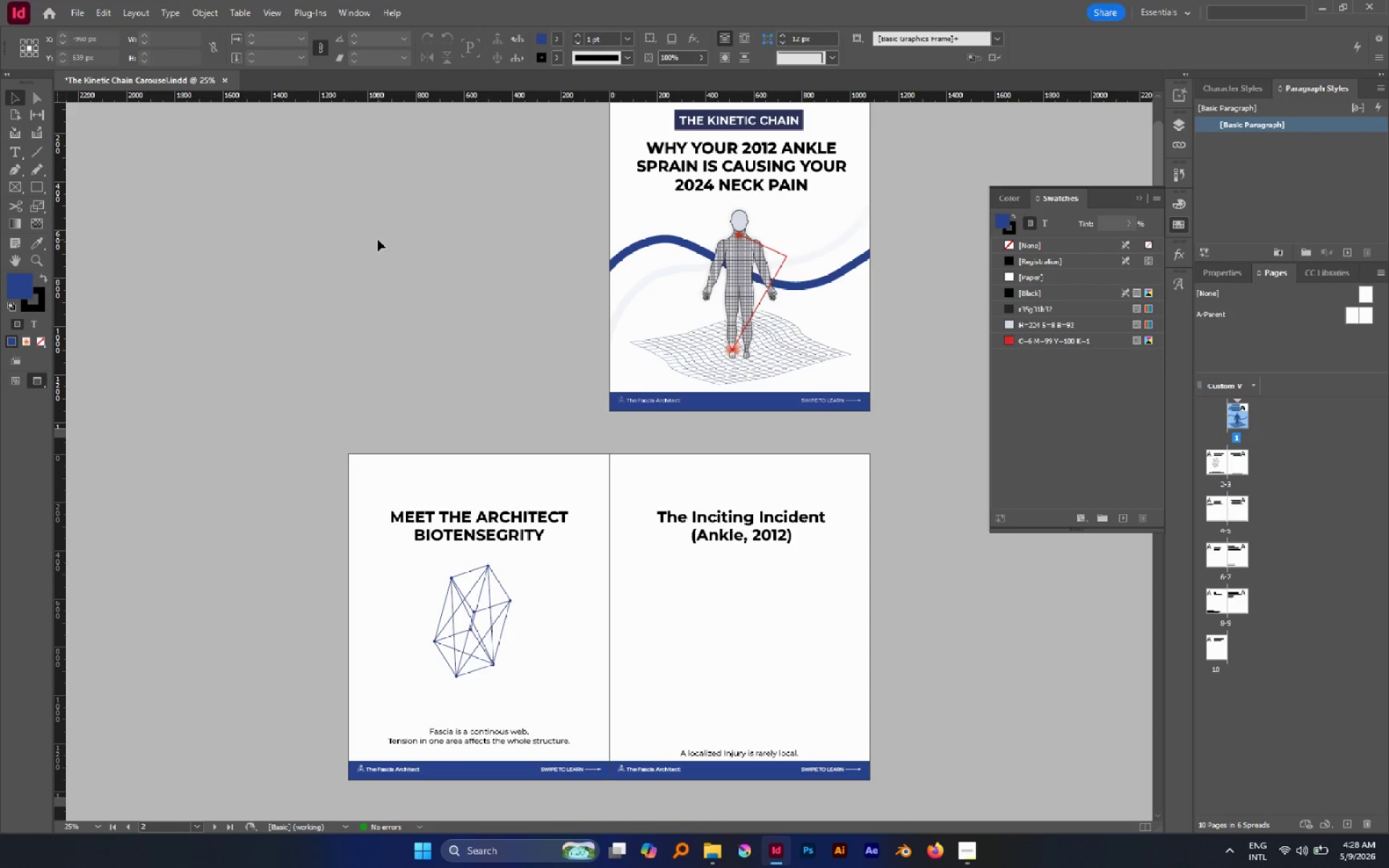 
hold_key(key=AltLeft, duration=0.7)
scroll: coordinate [491, 670], scroll_direction: up, amount: 4.0
 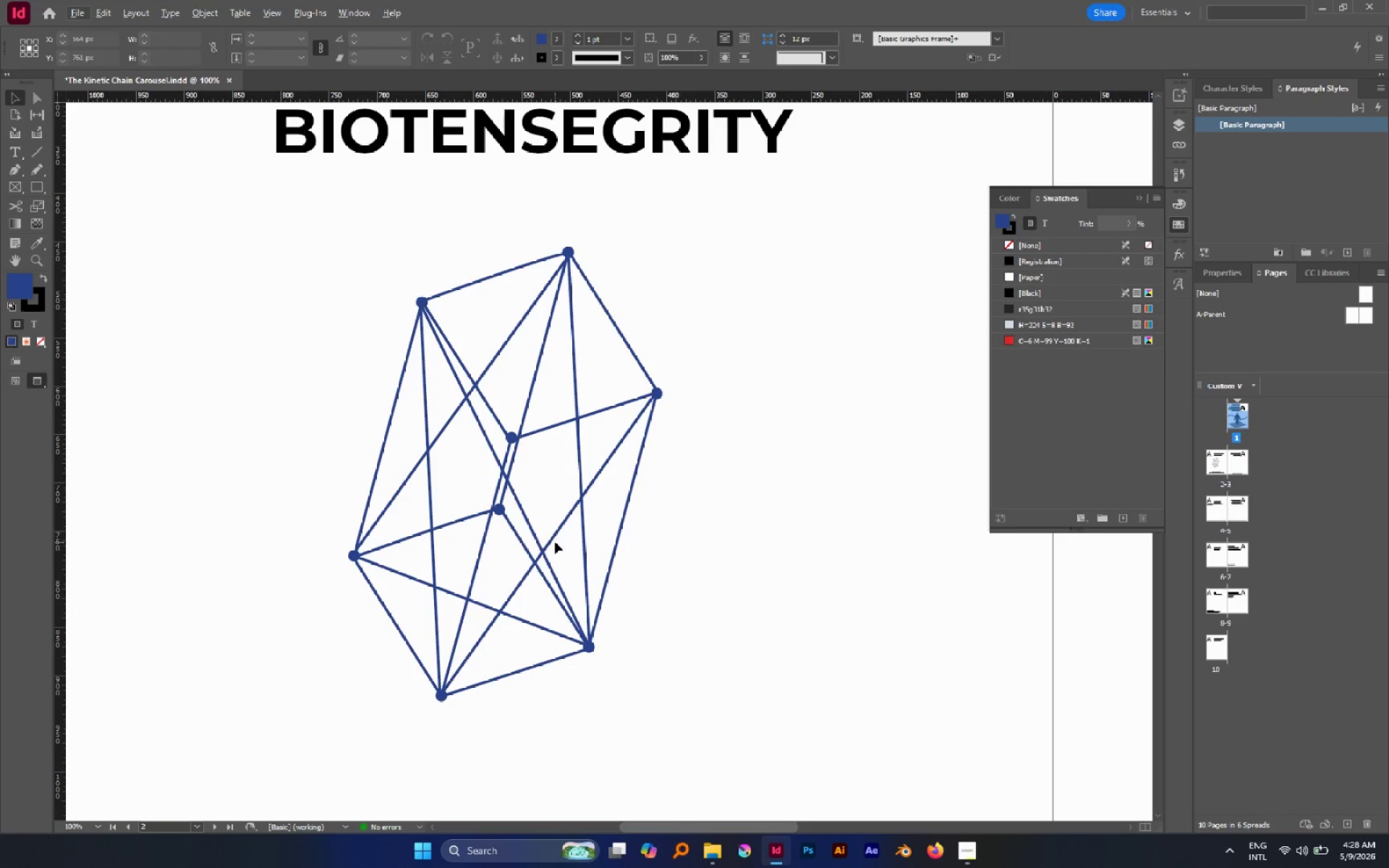 
wait(12.02)
 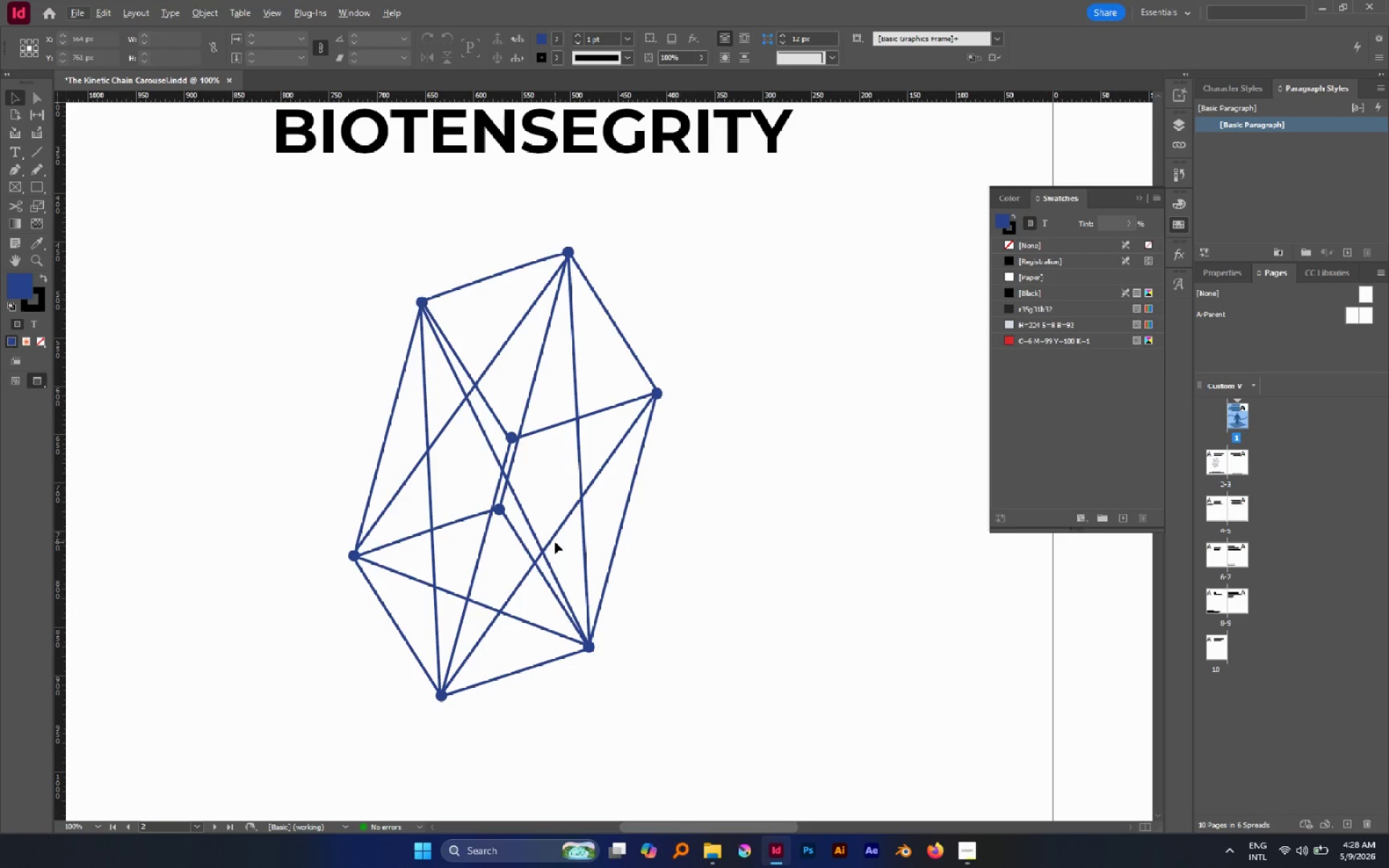 
left_click([16, 171])
 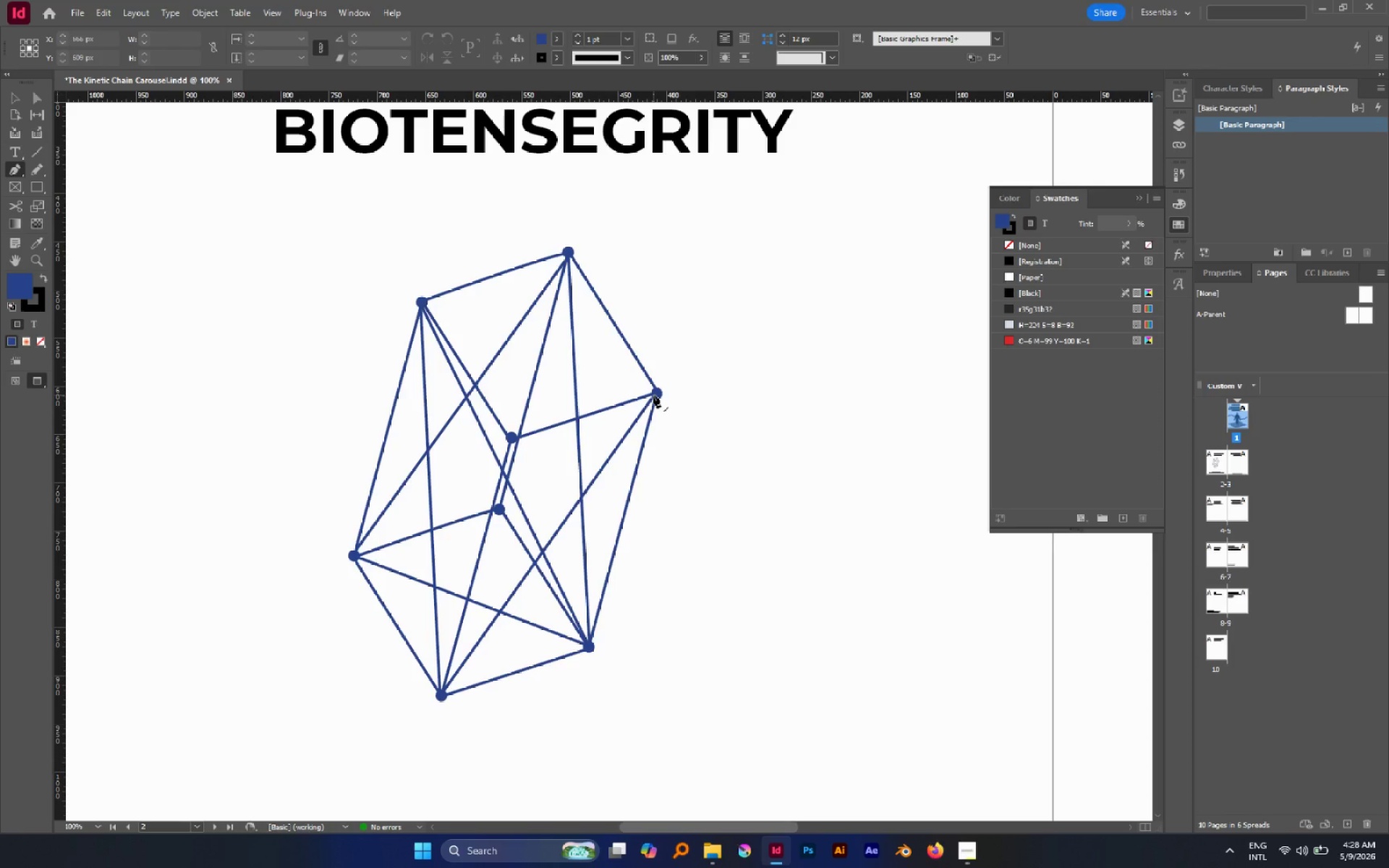 
left_click([653, 395])
 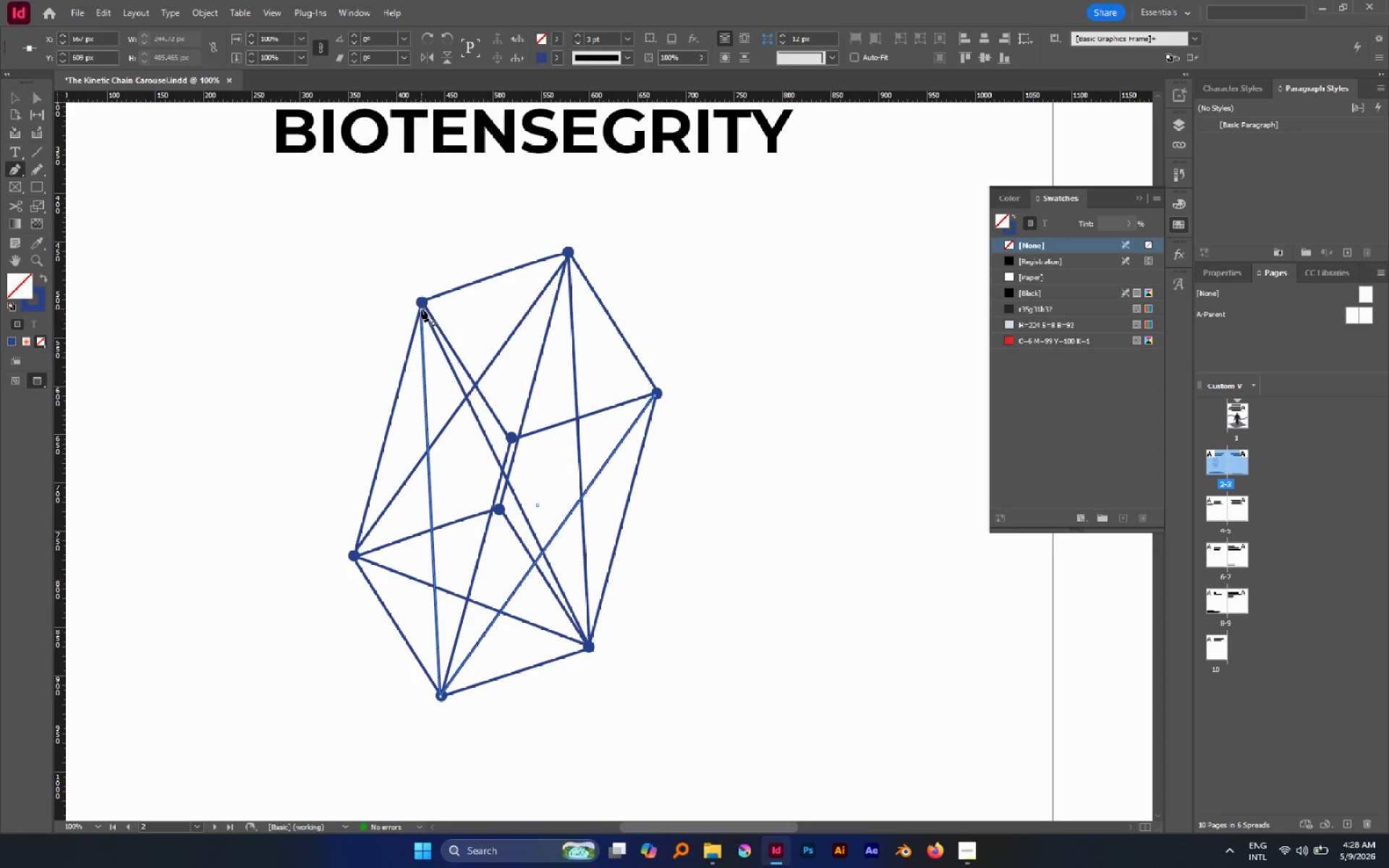 
left_click([421, 309])
 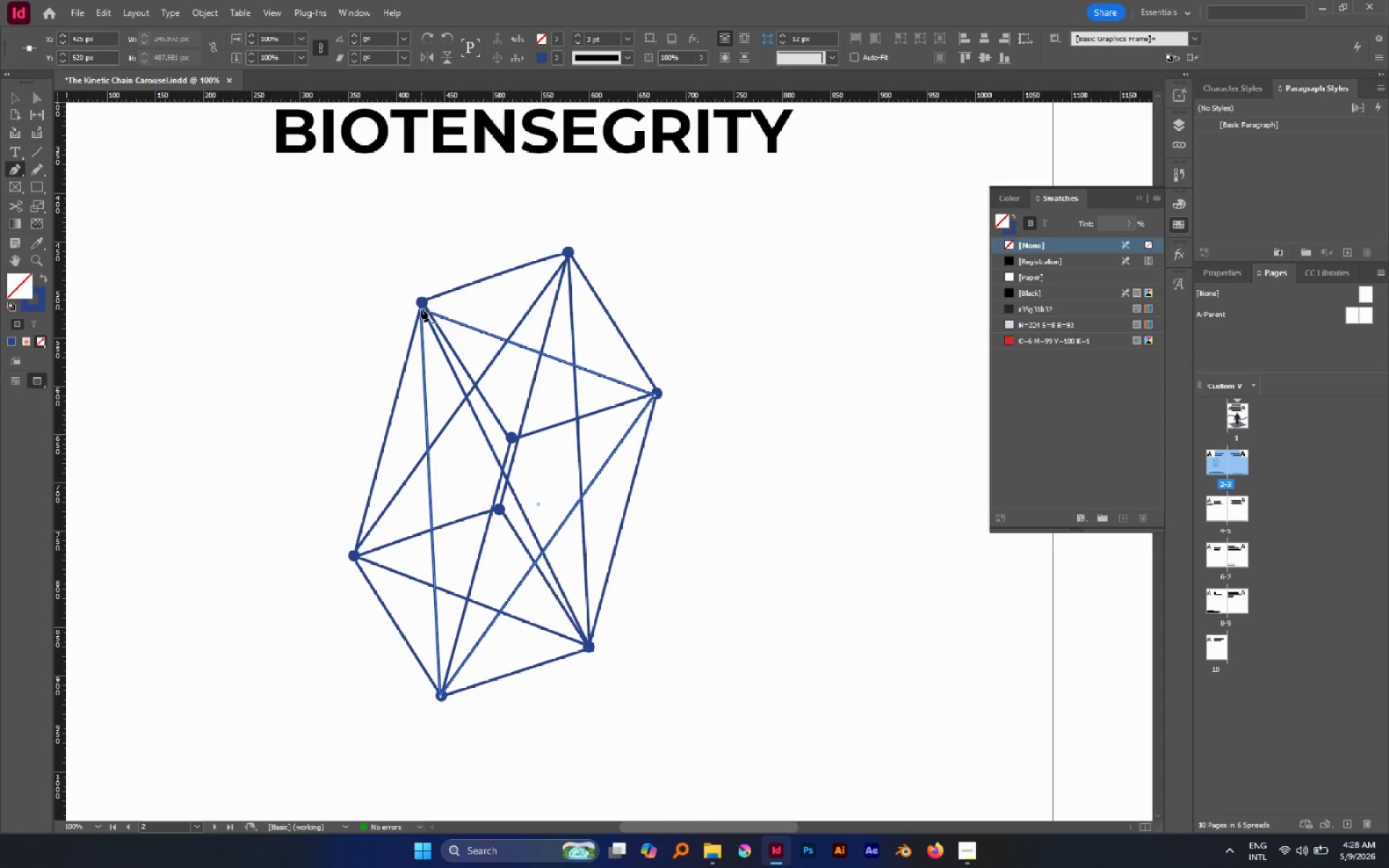 
wait(8.67)
 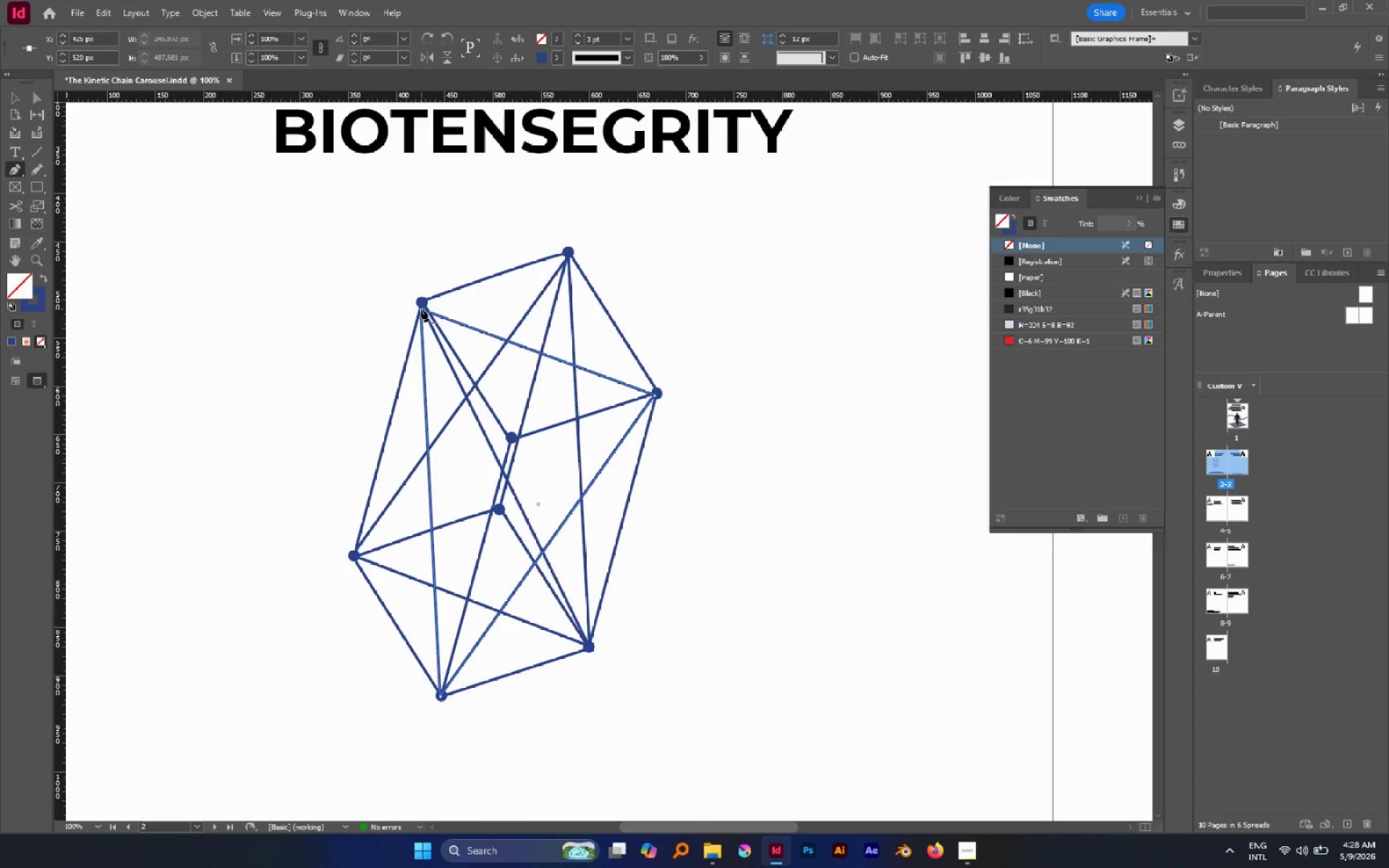 
left_click([24, 94])
 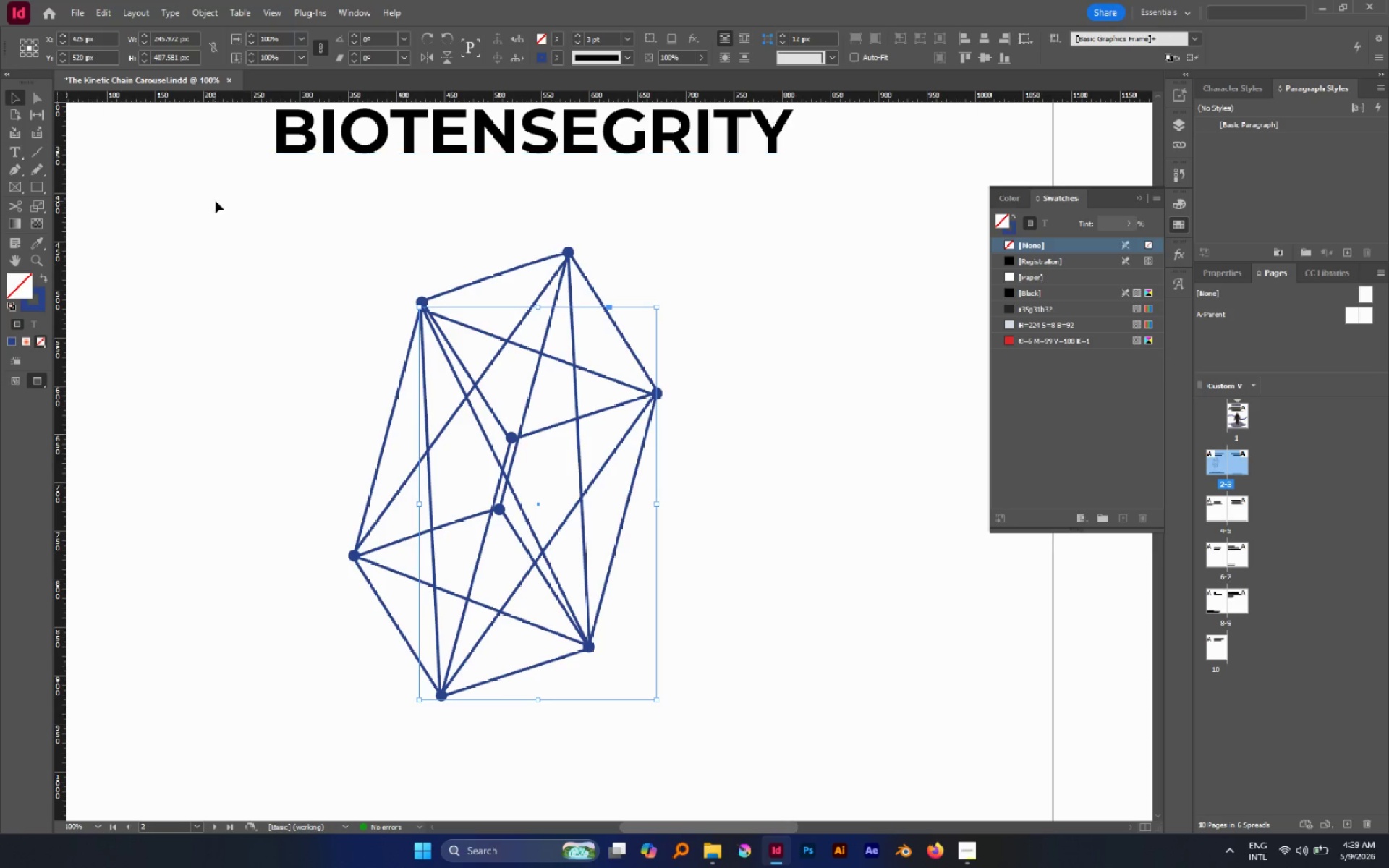 
left_click([216, 202])
 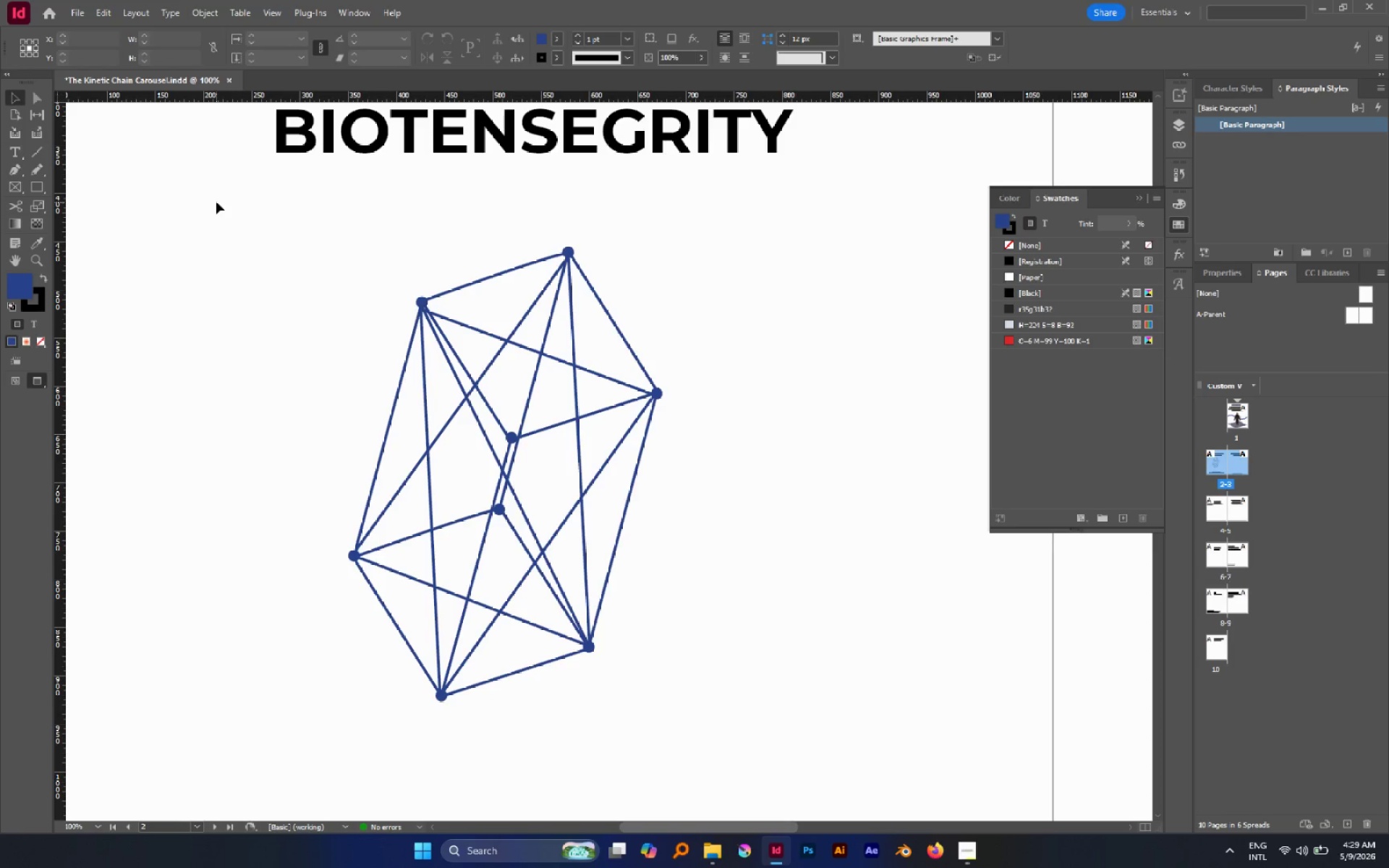 
wait(15.77)
 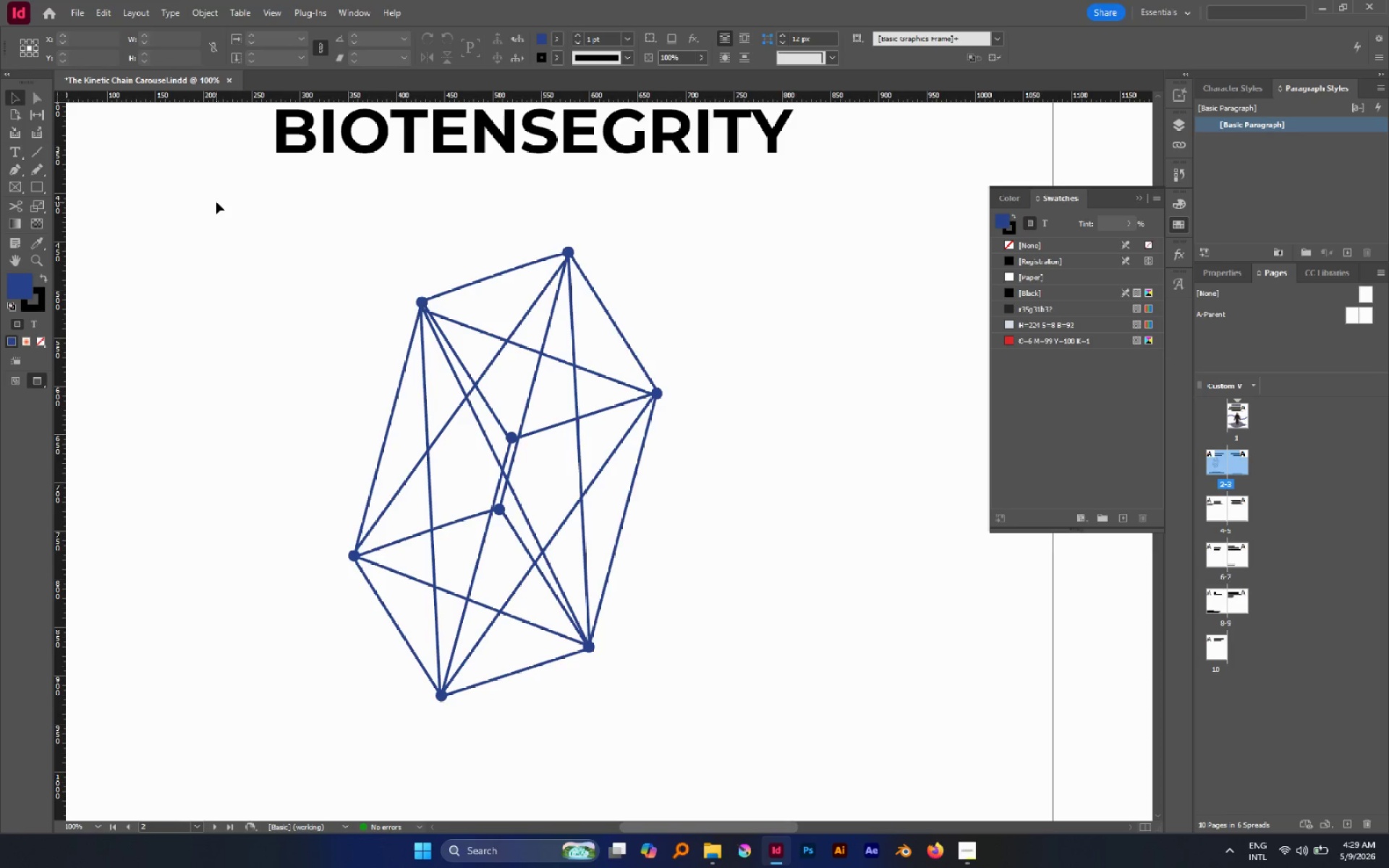 
hold_key(key=AltLeft, duration=0.5)
scroll: coordinate [667, 543], scroll_direction: down, amount: 2.0
 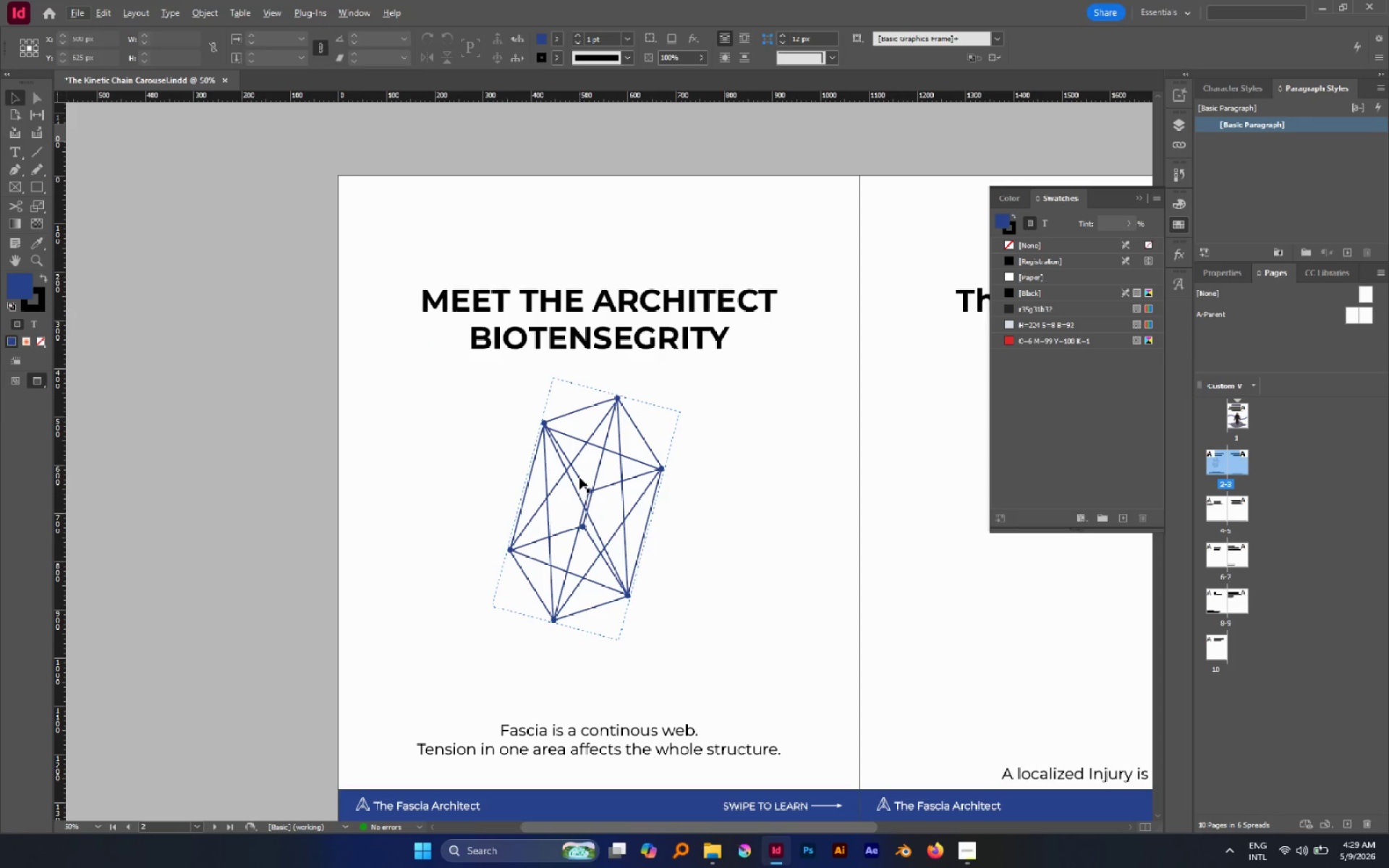 
left_click_drag(start_coordinate=[579, 477], to_coordinate=[678, 506])
 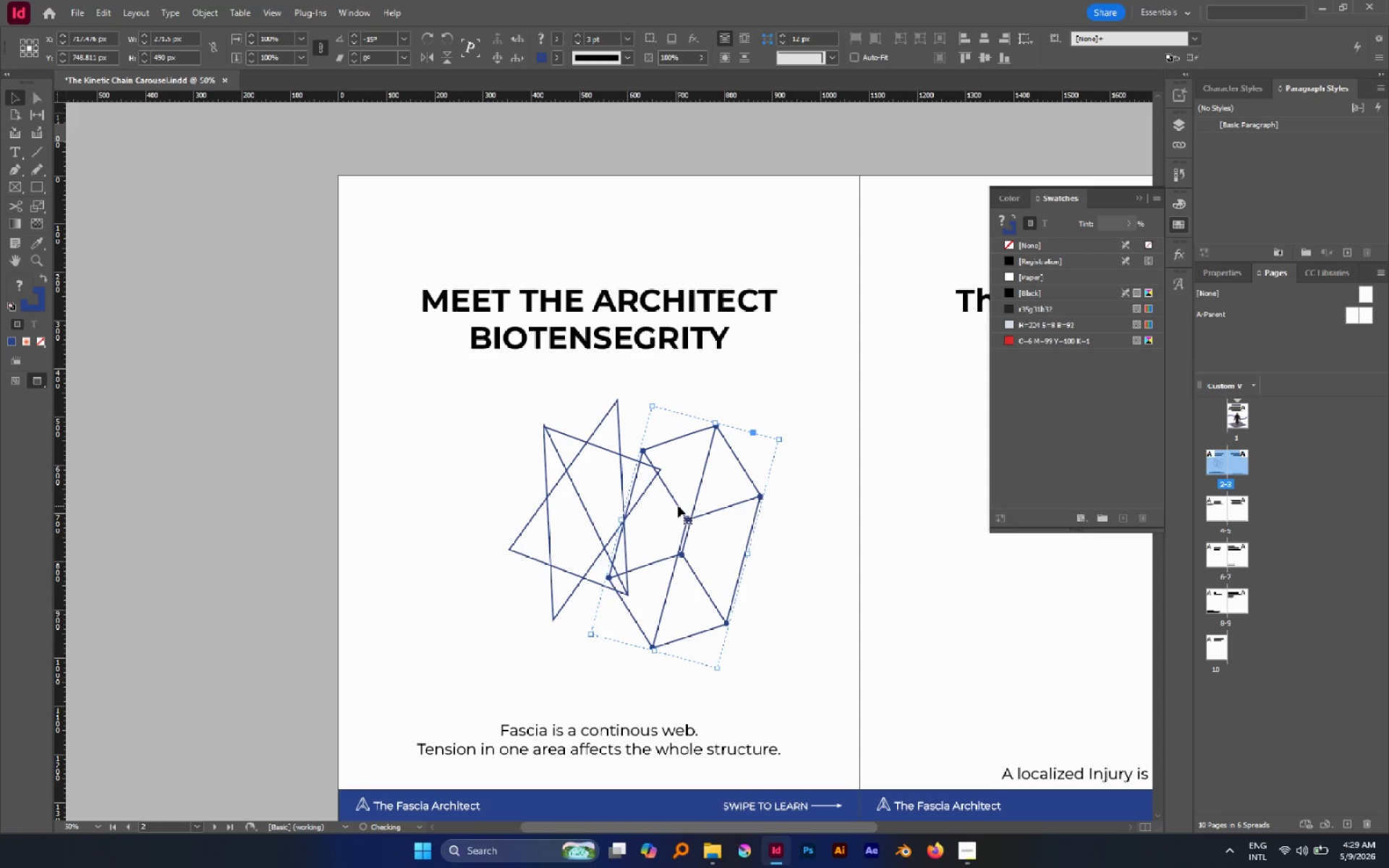 
key(Control+Z)
 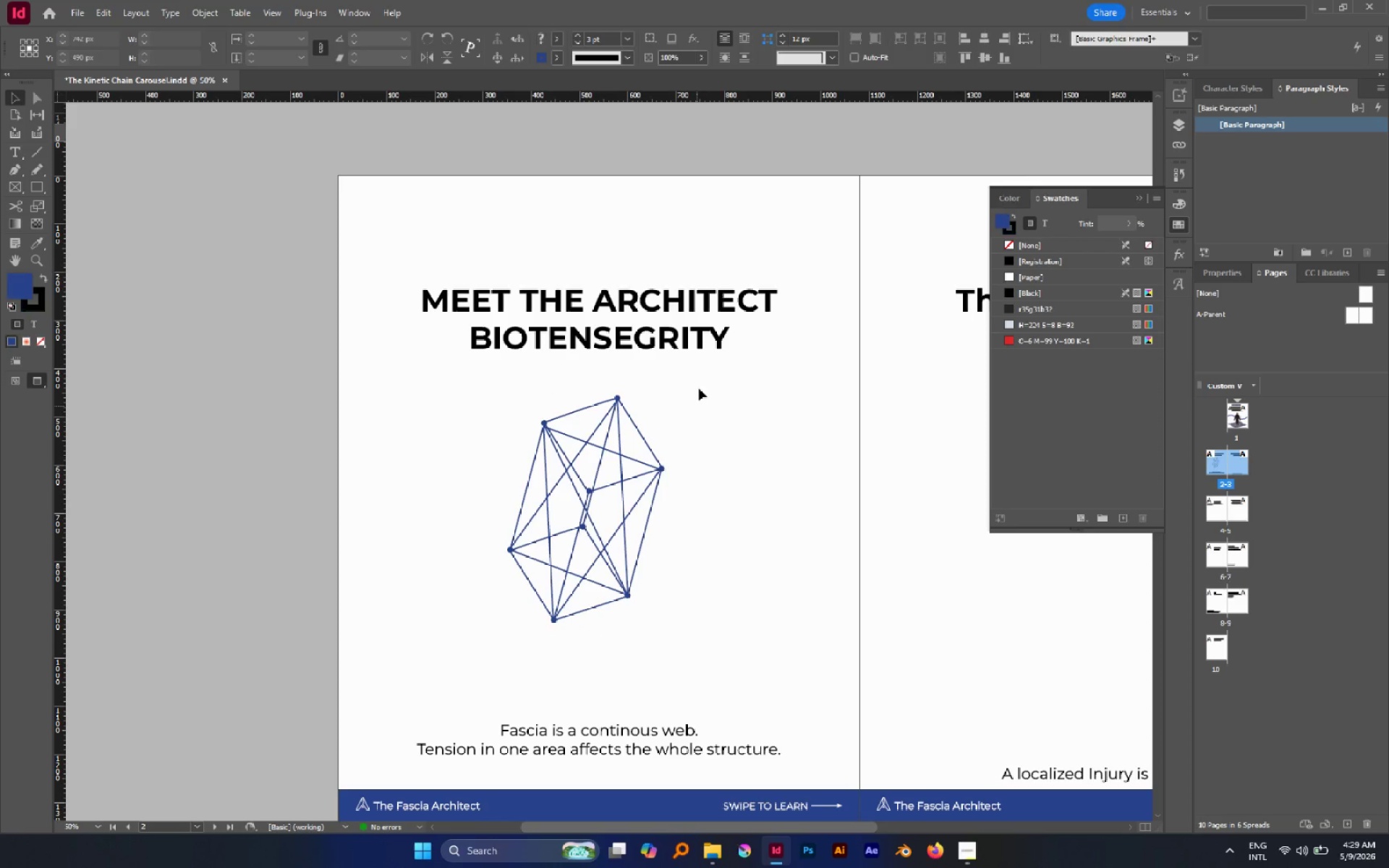 
left_click_drag(start_coordinate=[700, 382], to_coordinate=[411, 629])
 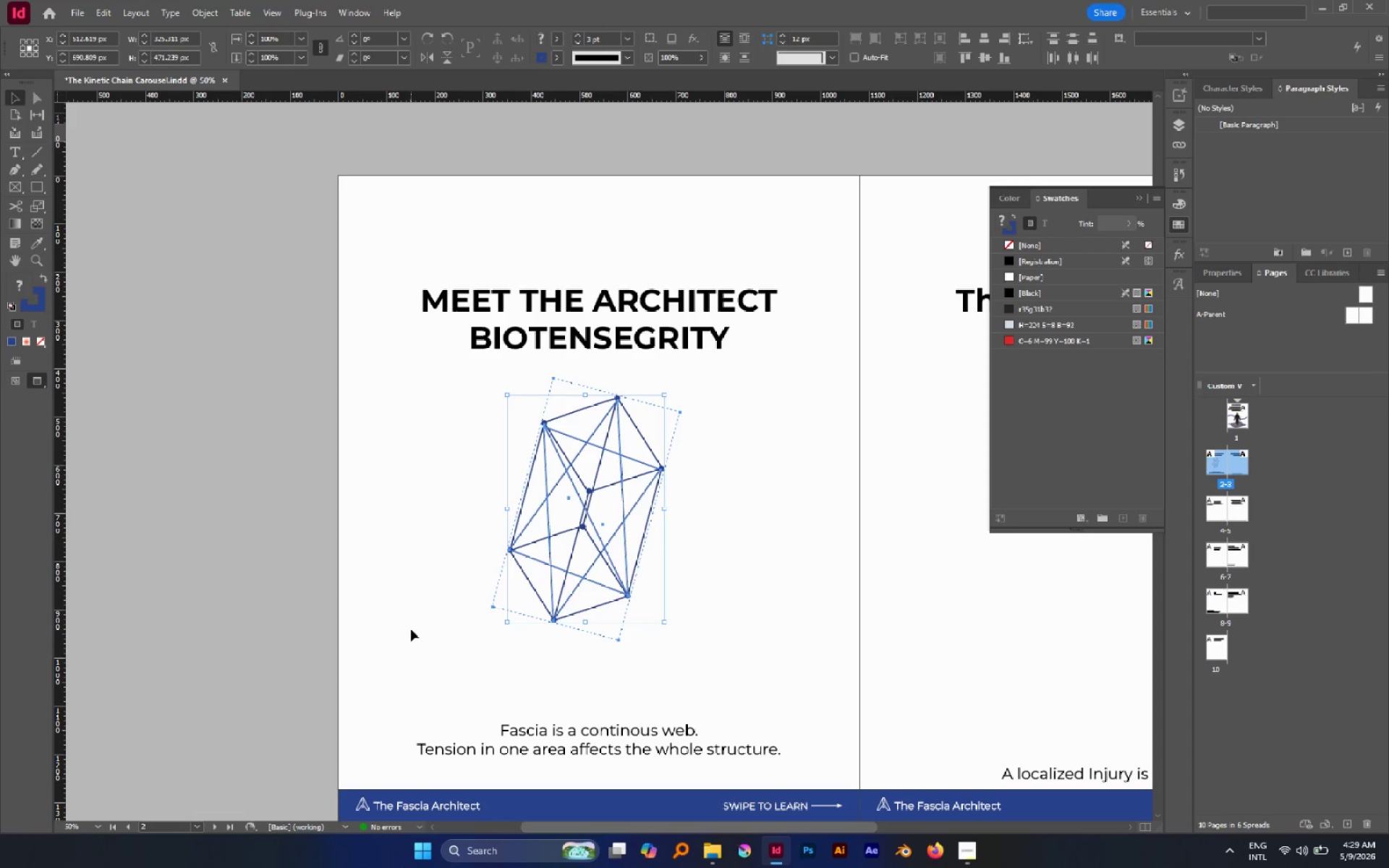 
key(Control+G)
 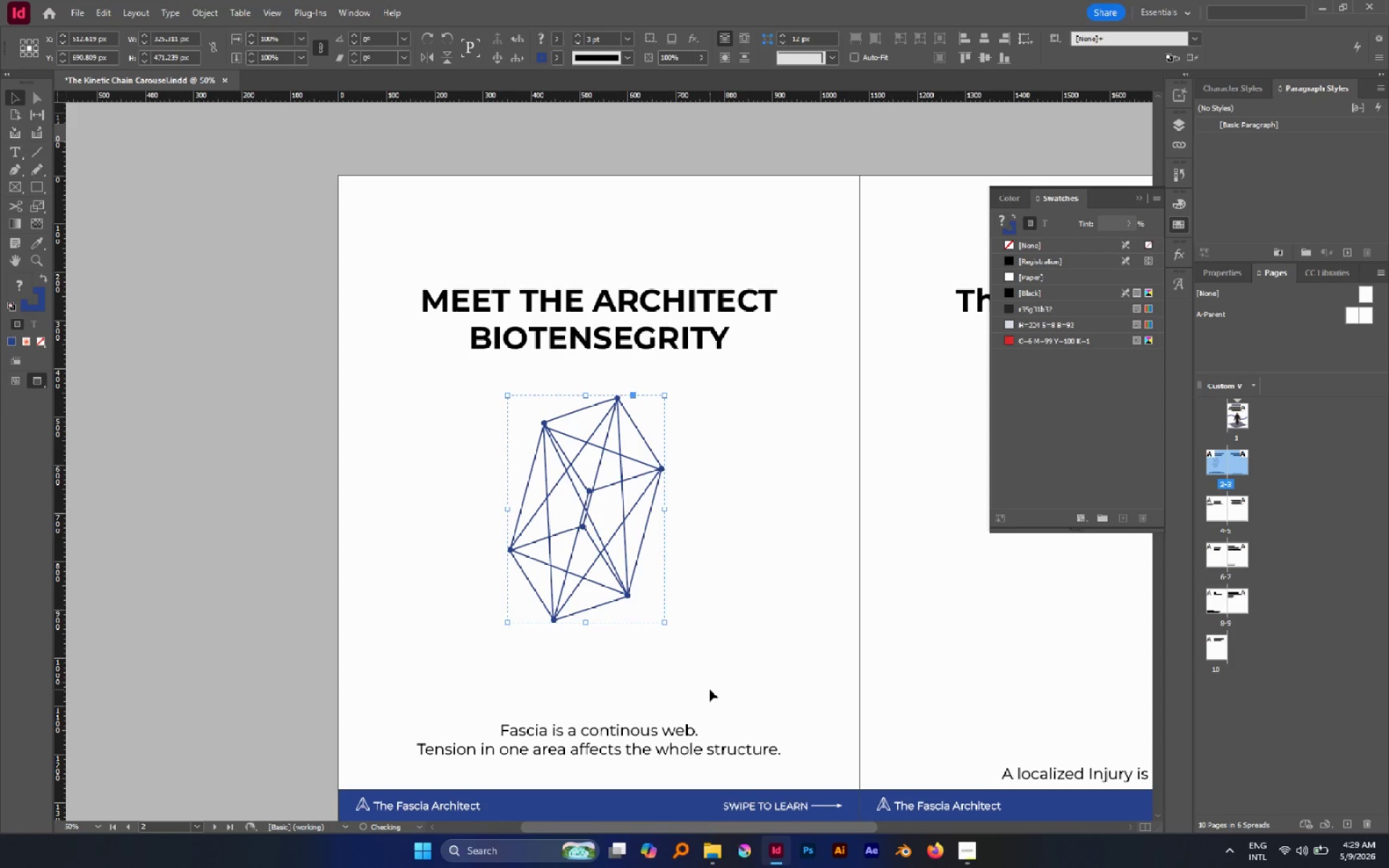 
left_click([710, 689])
 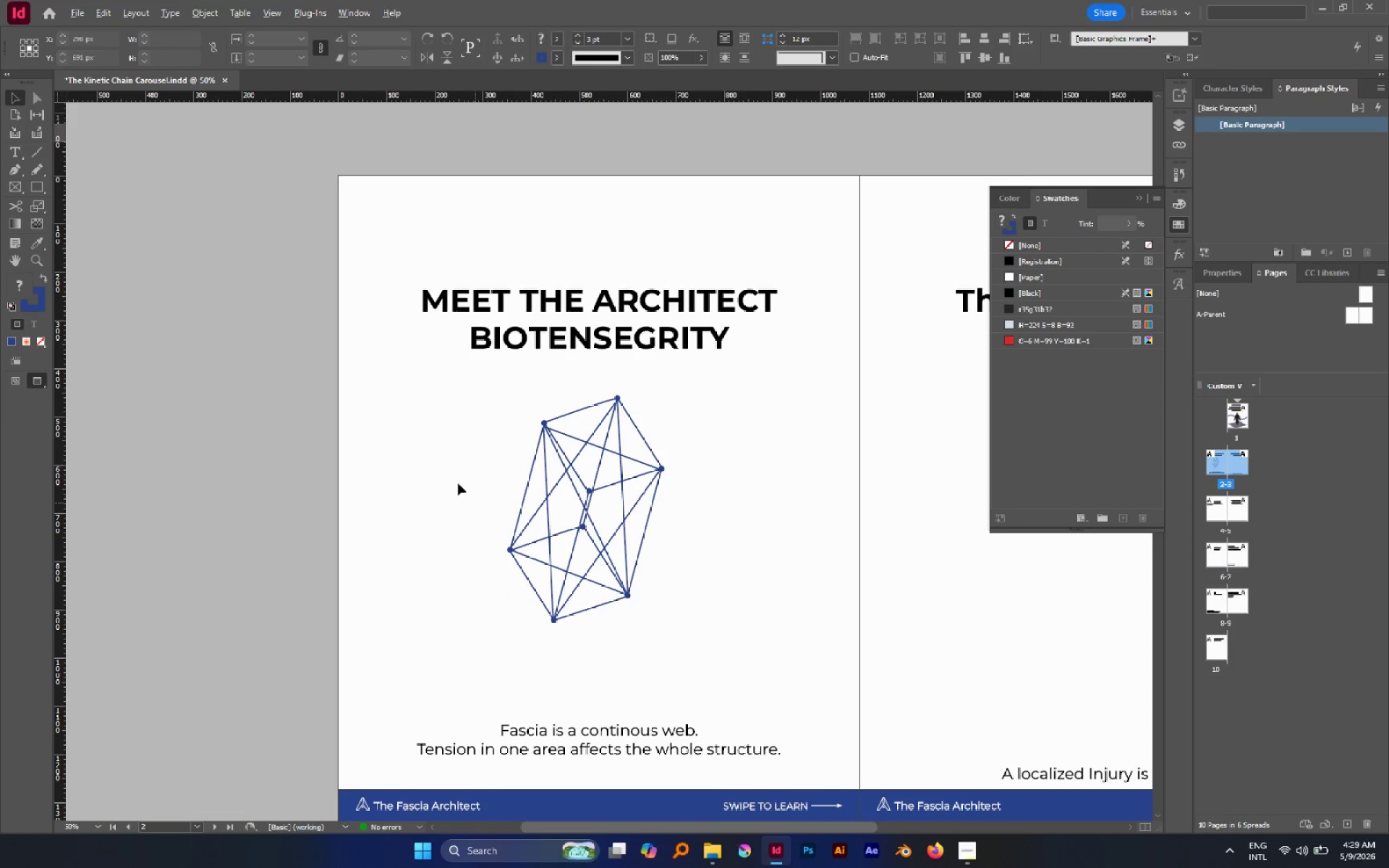 
hold_key(key=AltLeft, duration=0.77)
scroll: coordinate [464, 469], scroll_direction: up, amount: 1.0
 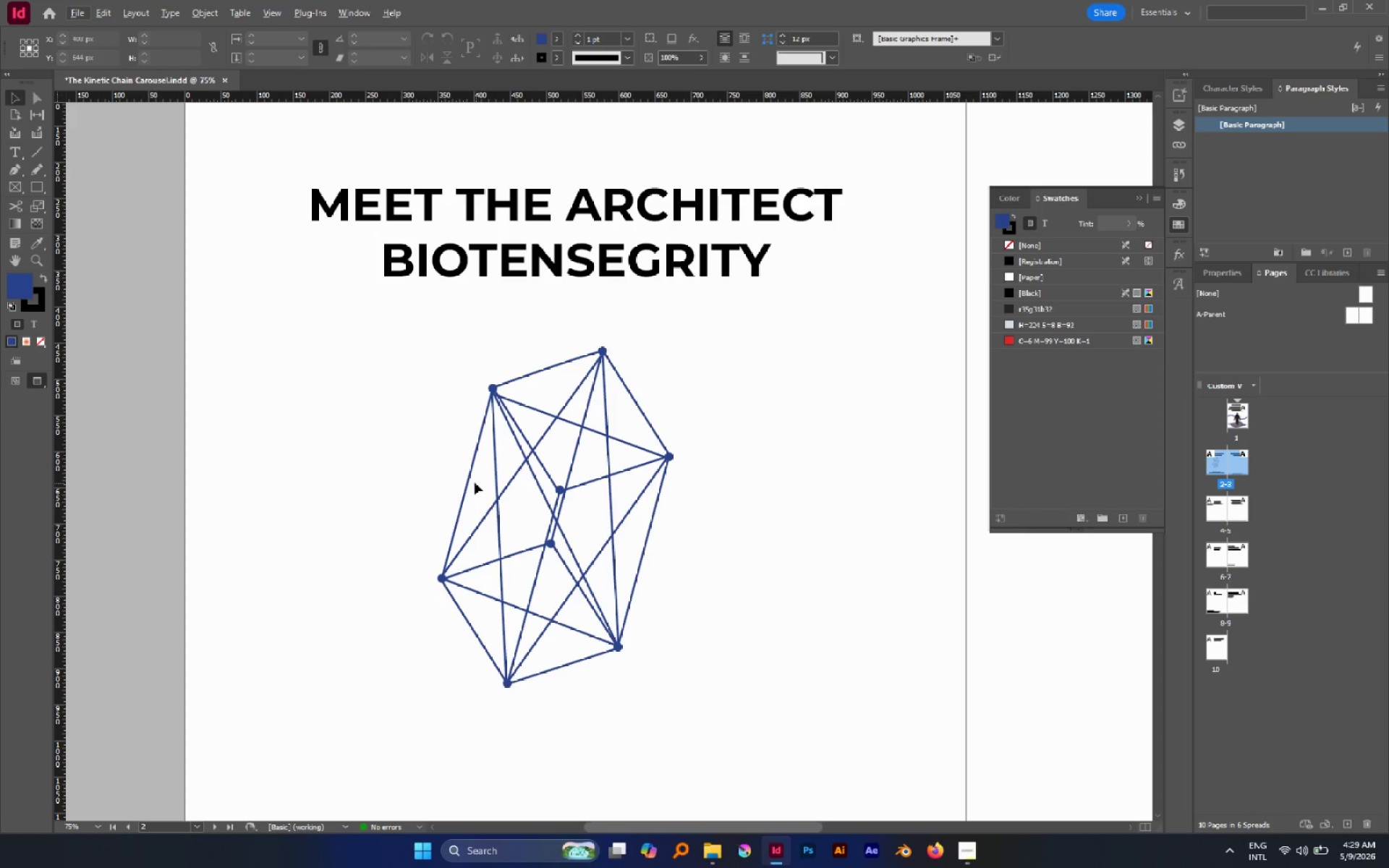 
key(A)
 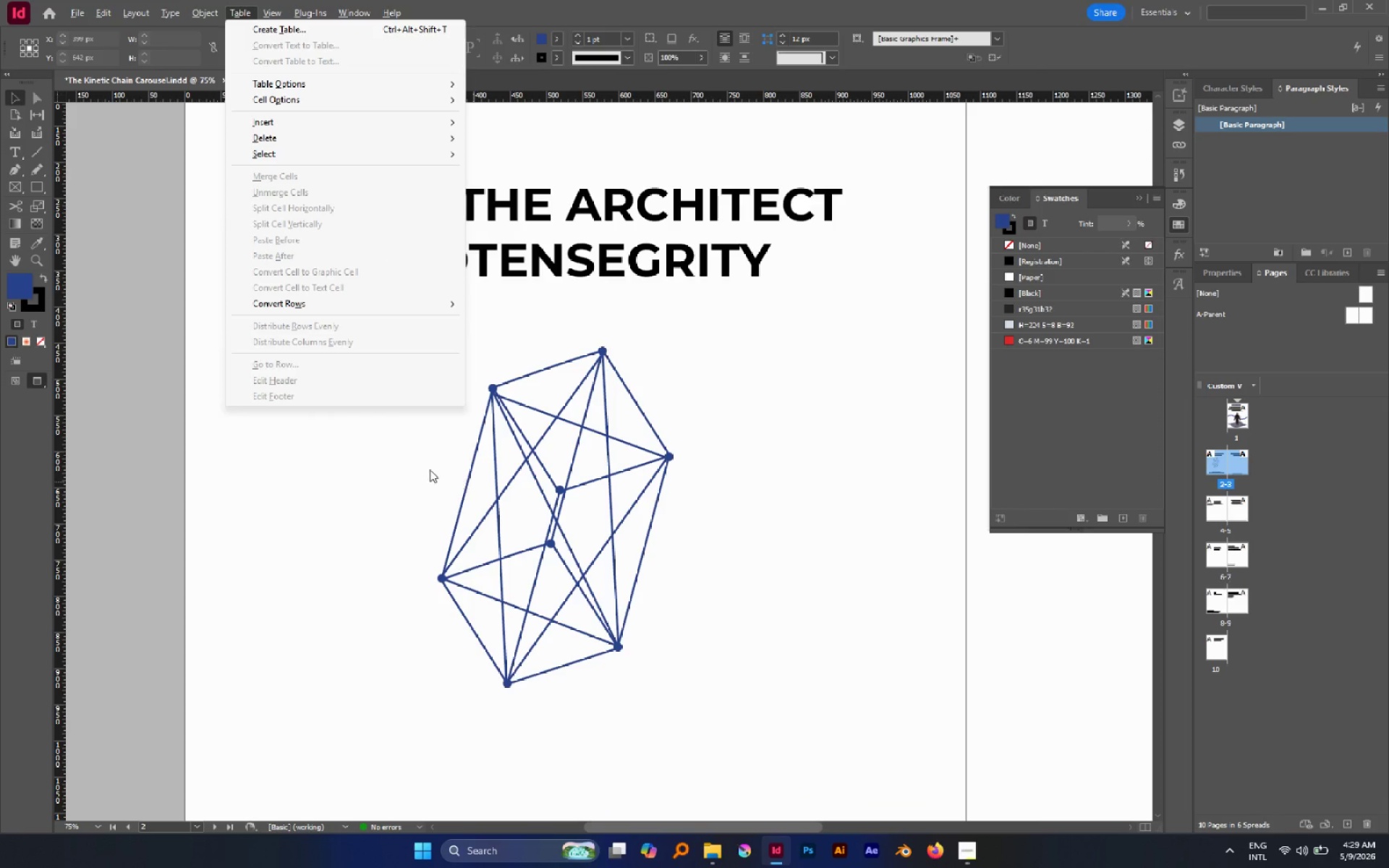 
left_click([427, 469])
 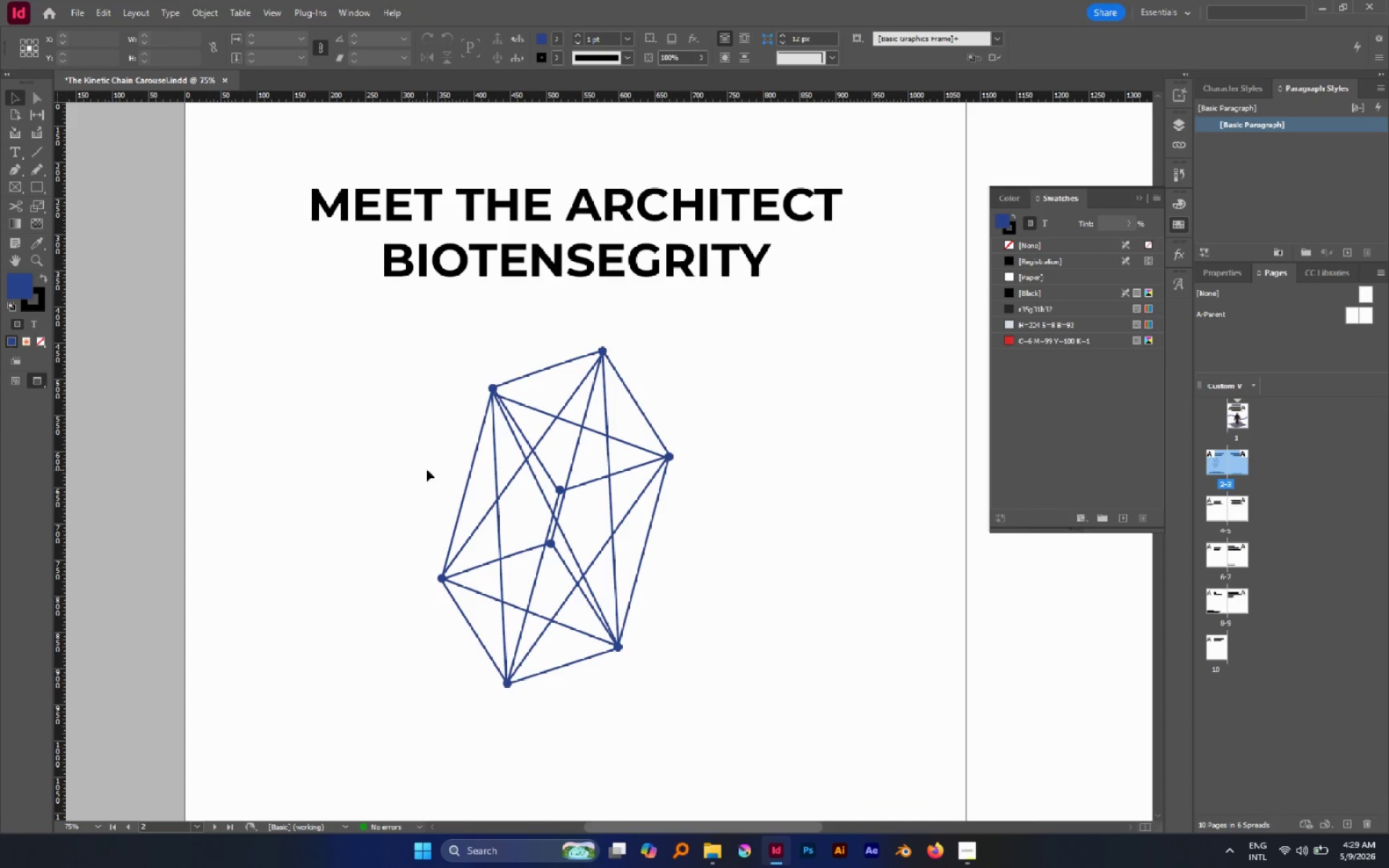 
key(A)
 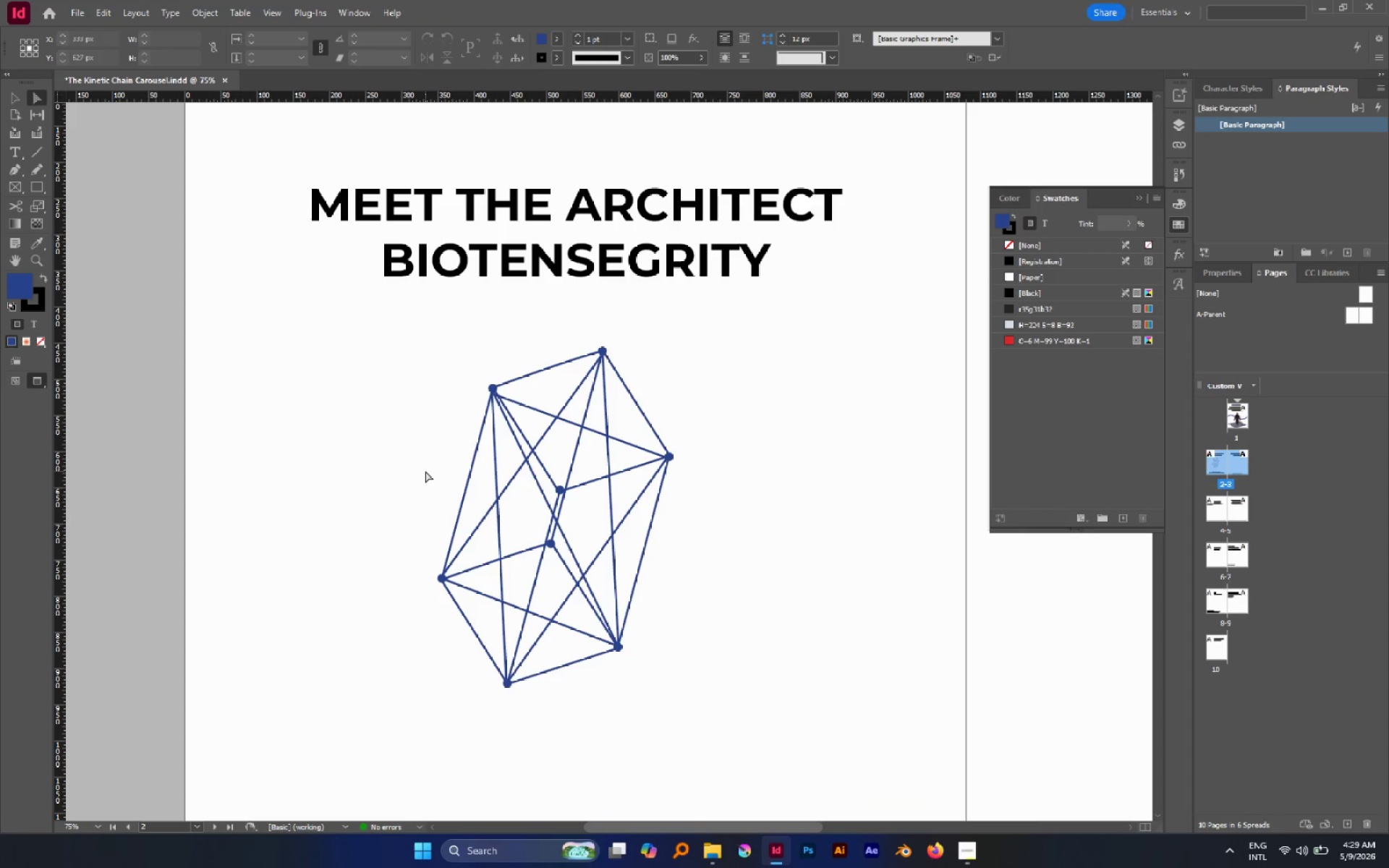 
left_click([425, 471])
 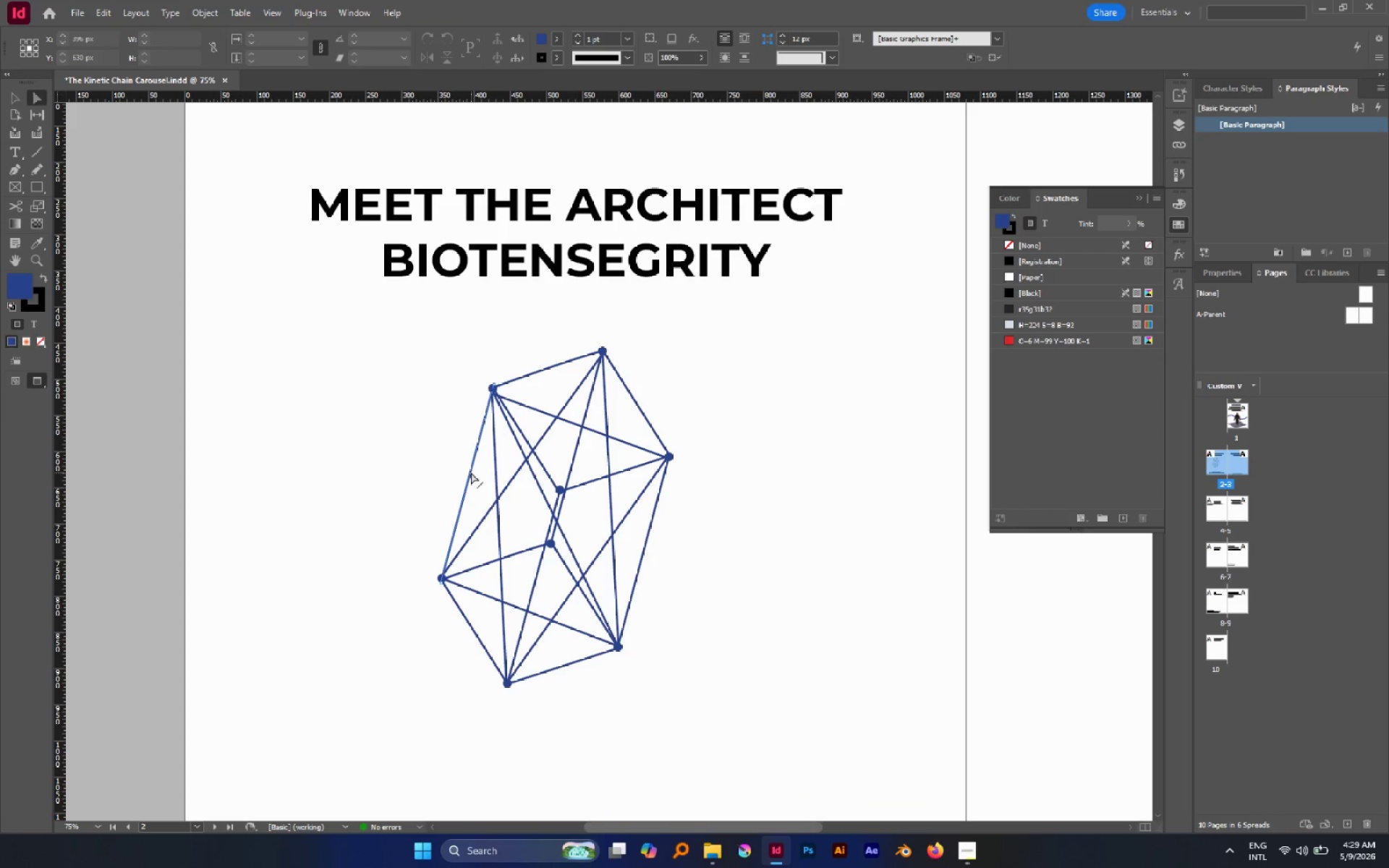 
hold_key(key=AltLeft, duration=0.8)
left_click([471, 472])
 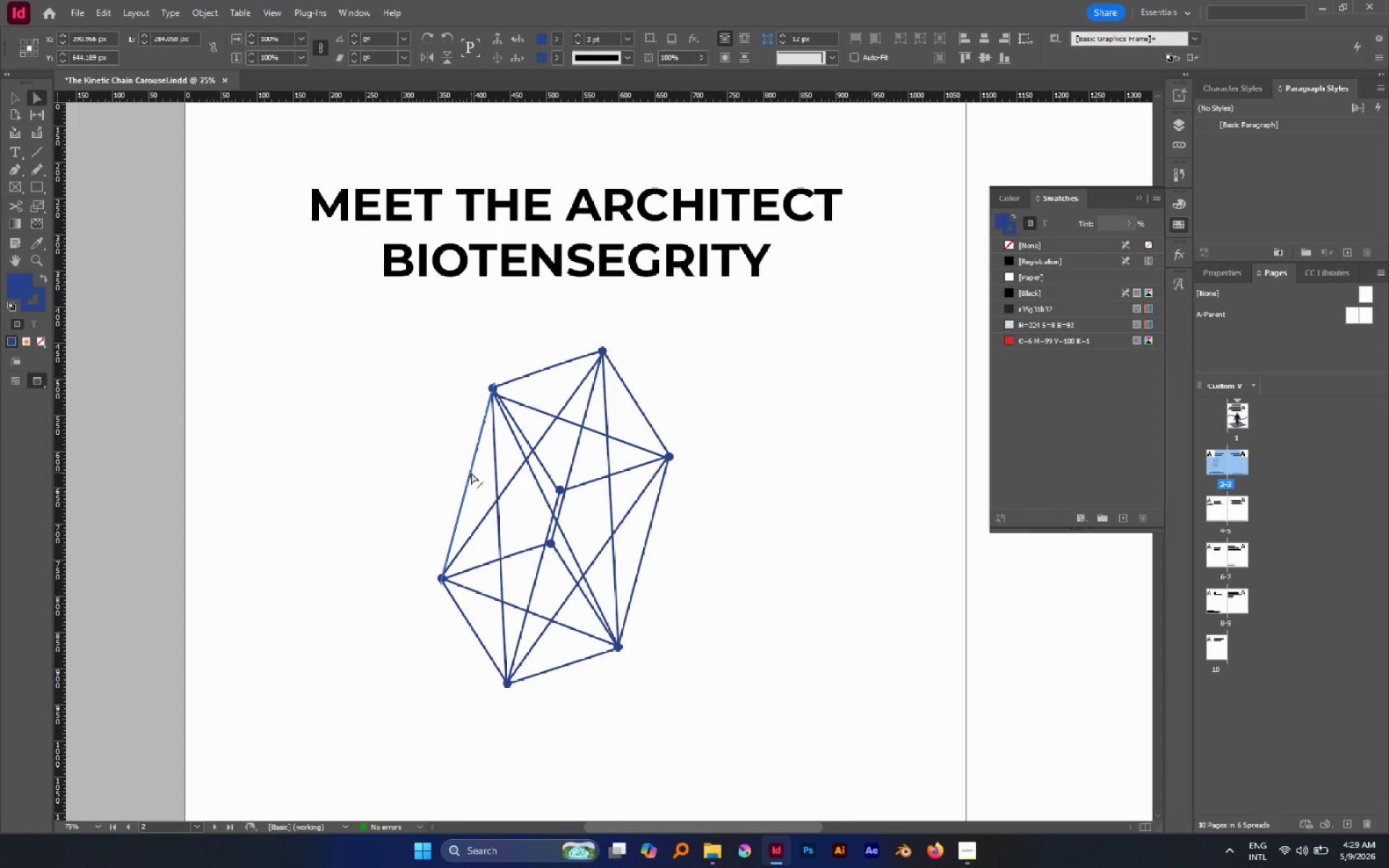 
hold_key(key=AltLeft, duration=2.02)
left_click_drag(start_coordinate=[471, 472], to_coordinate=[440, 450])
 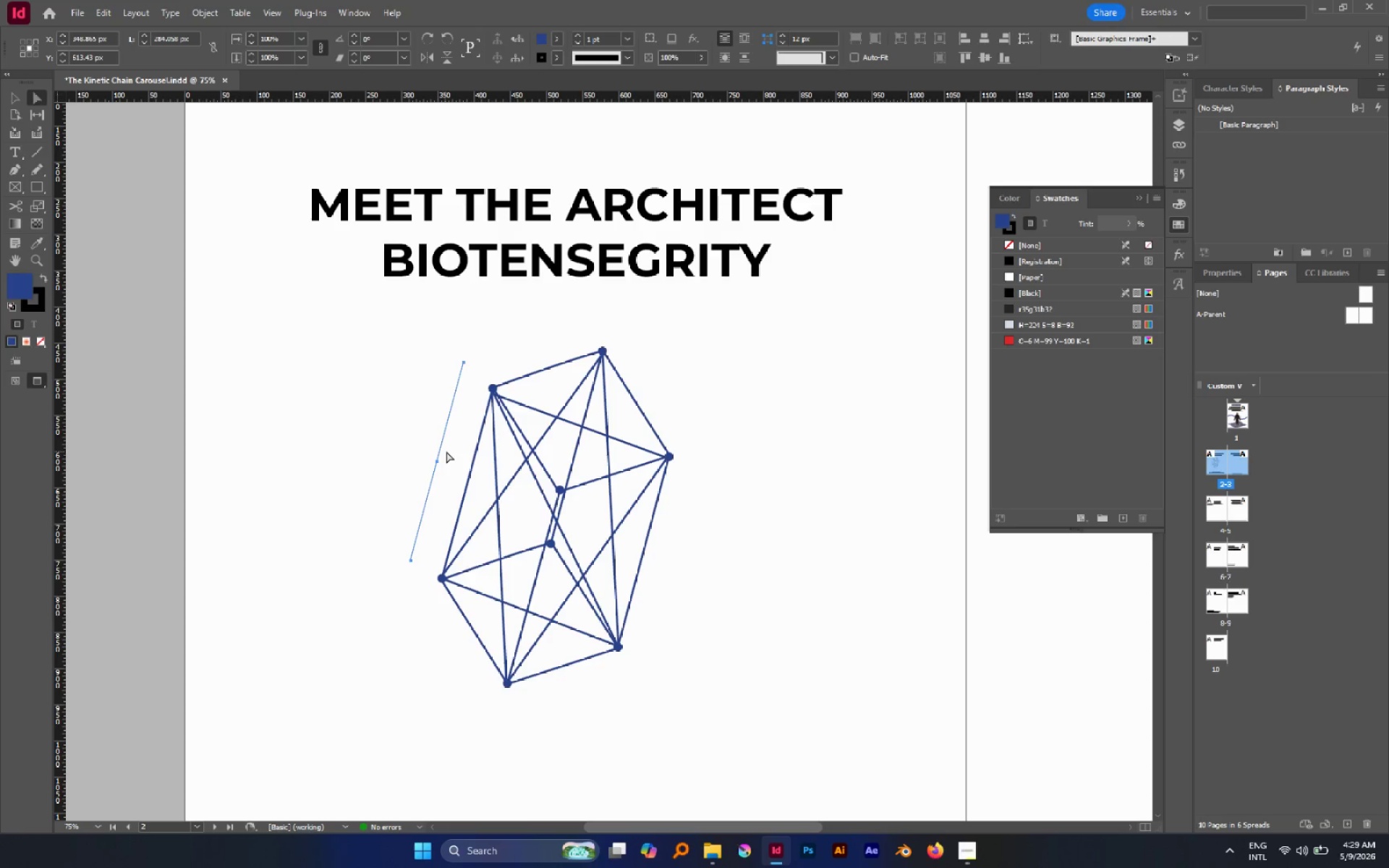 
key(I)
 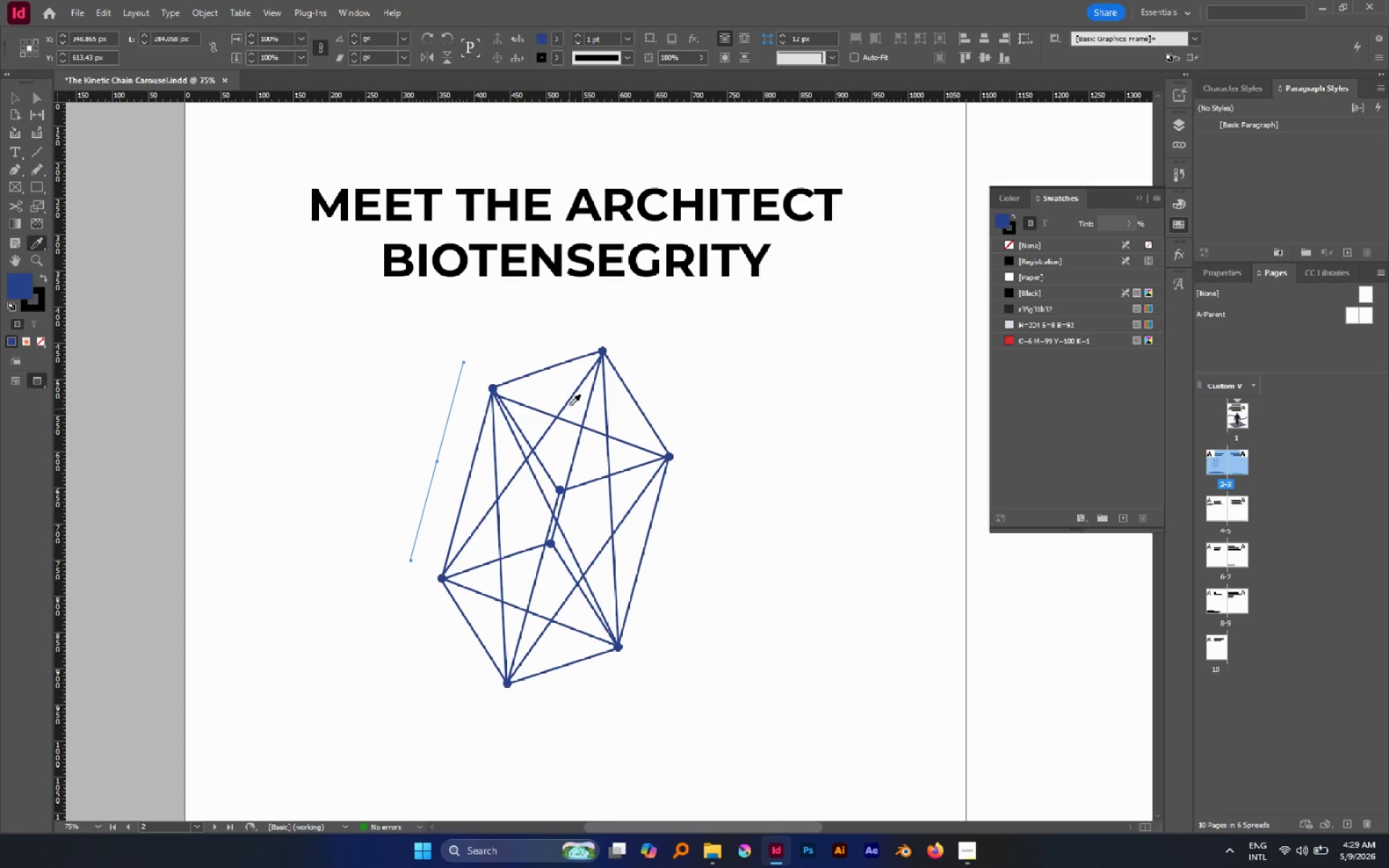 
left_click([564, 401])
 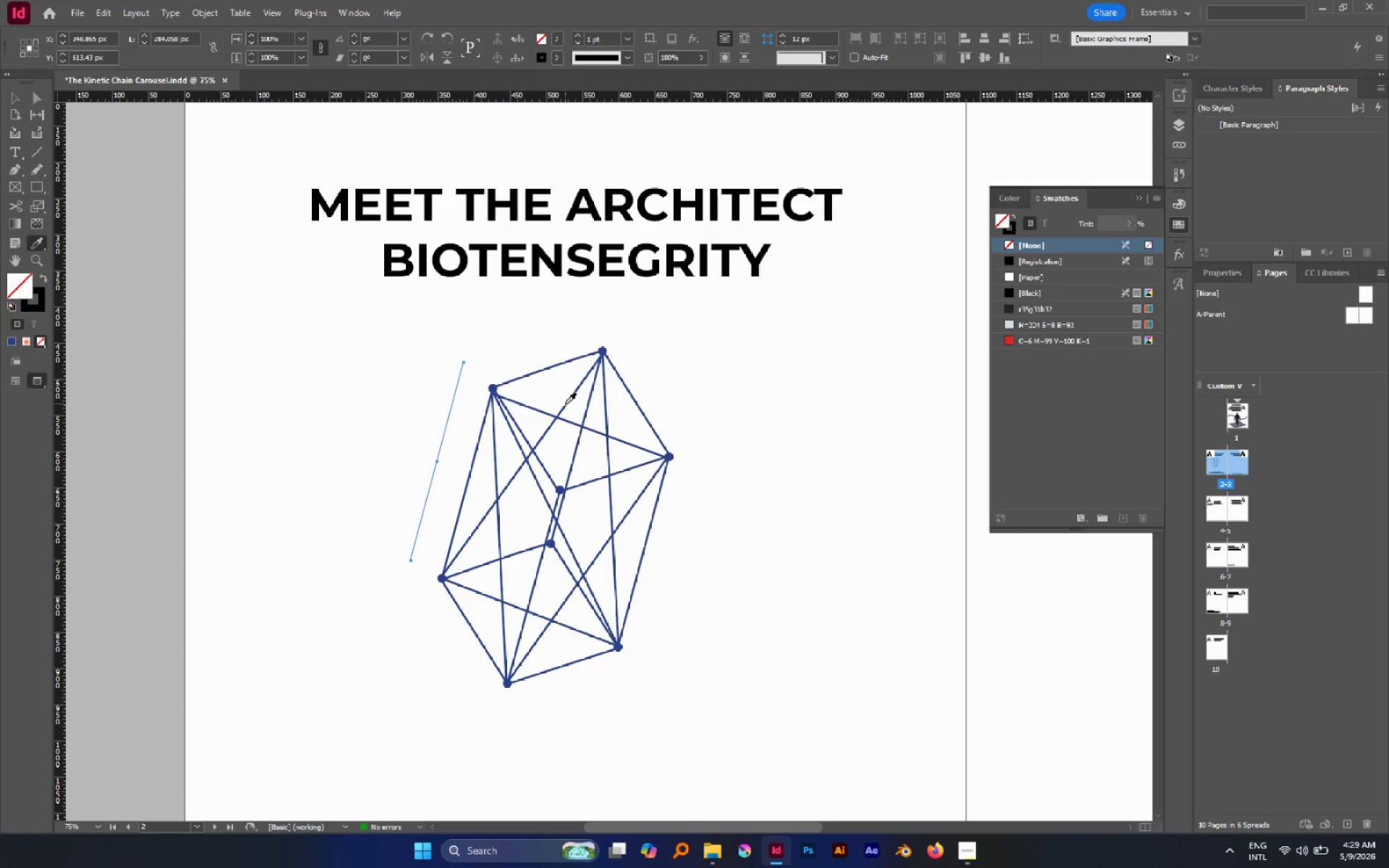 
left_click([565, 404])
 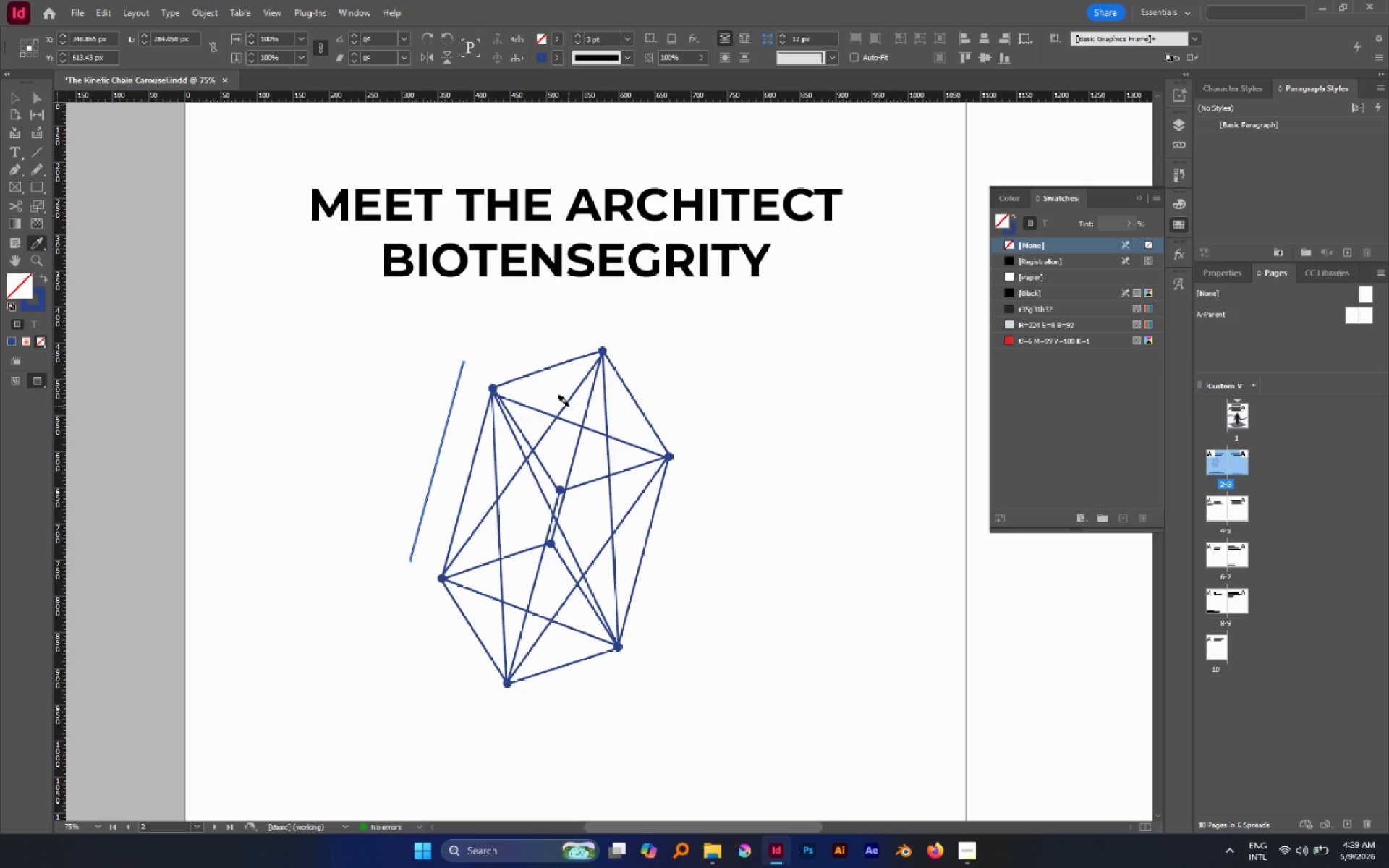 
key(V)
 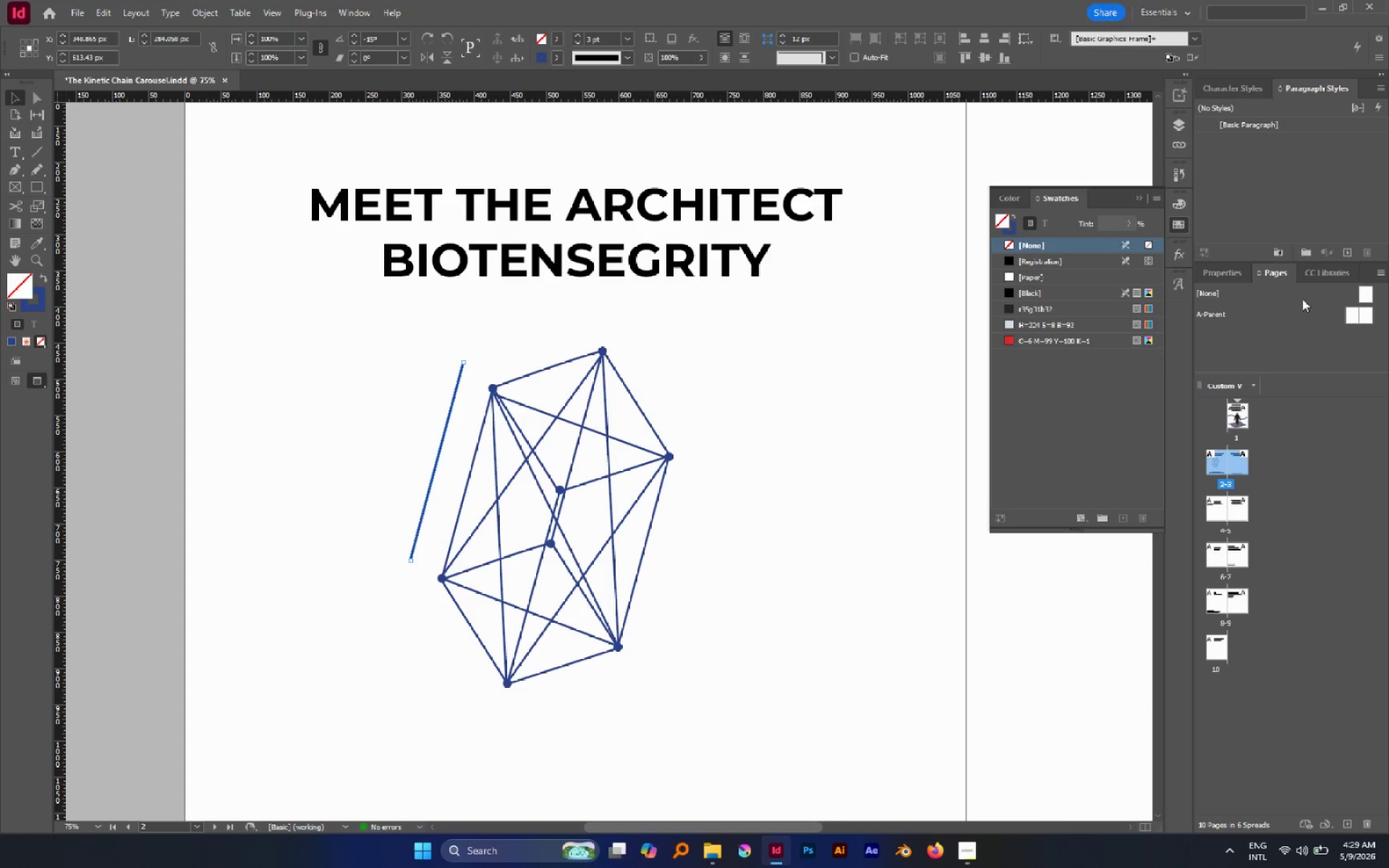 
left_click([1230, 275])
 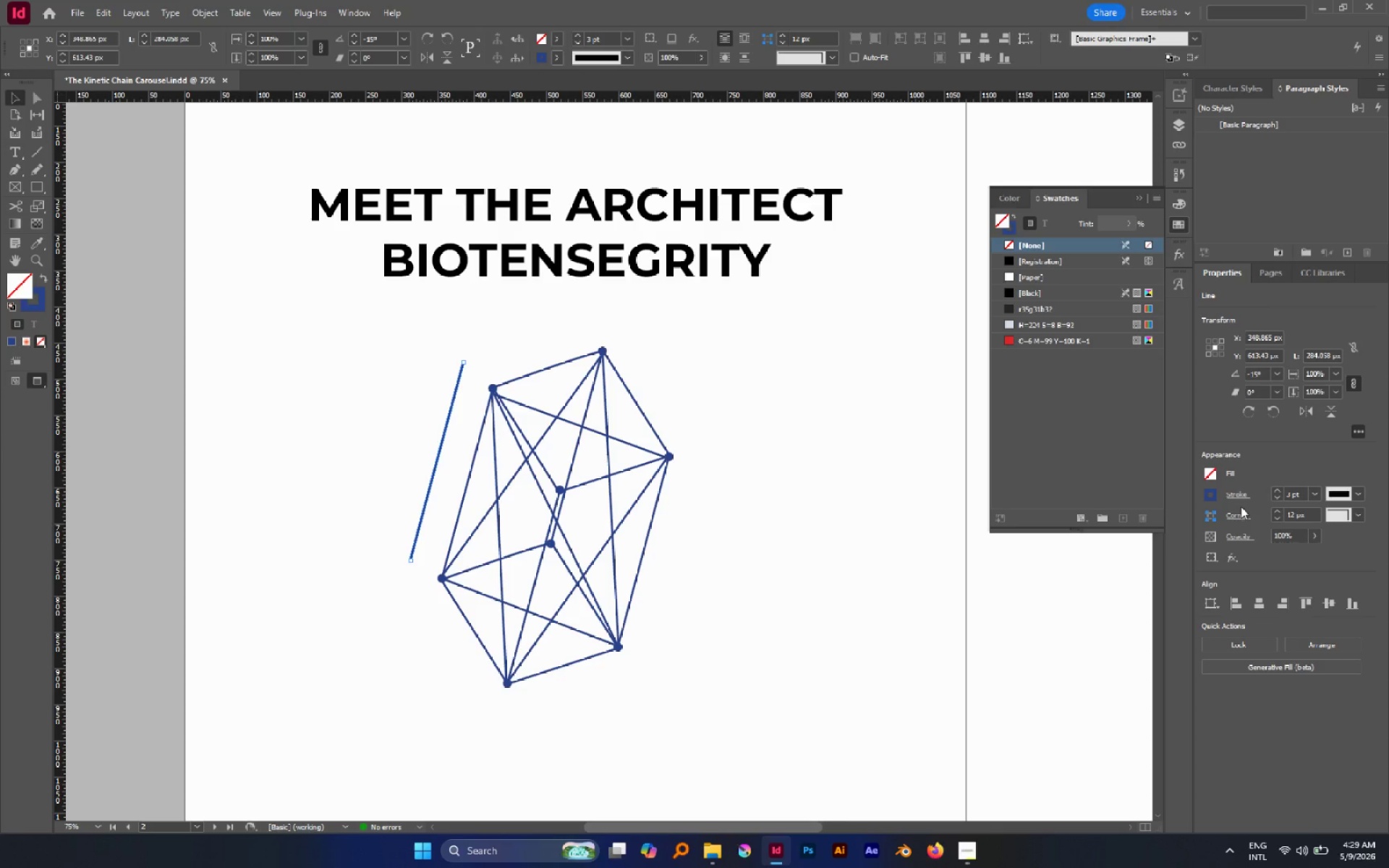 
left_click([1238, 500])
 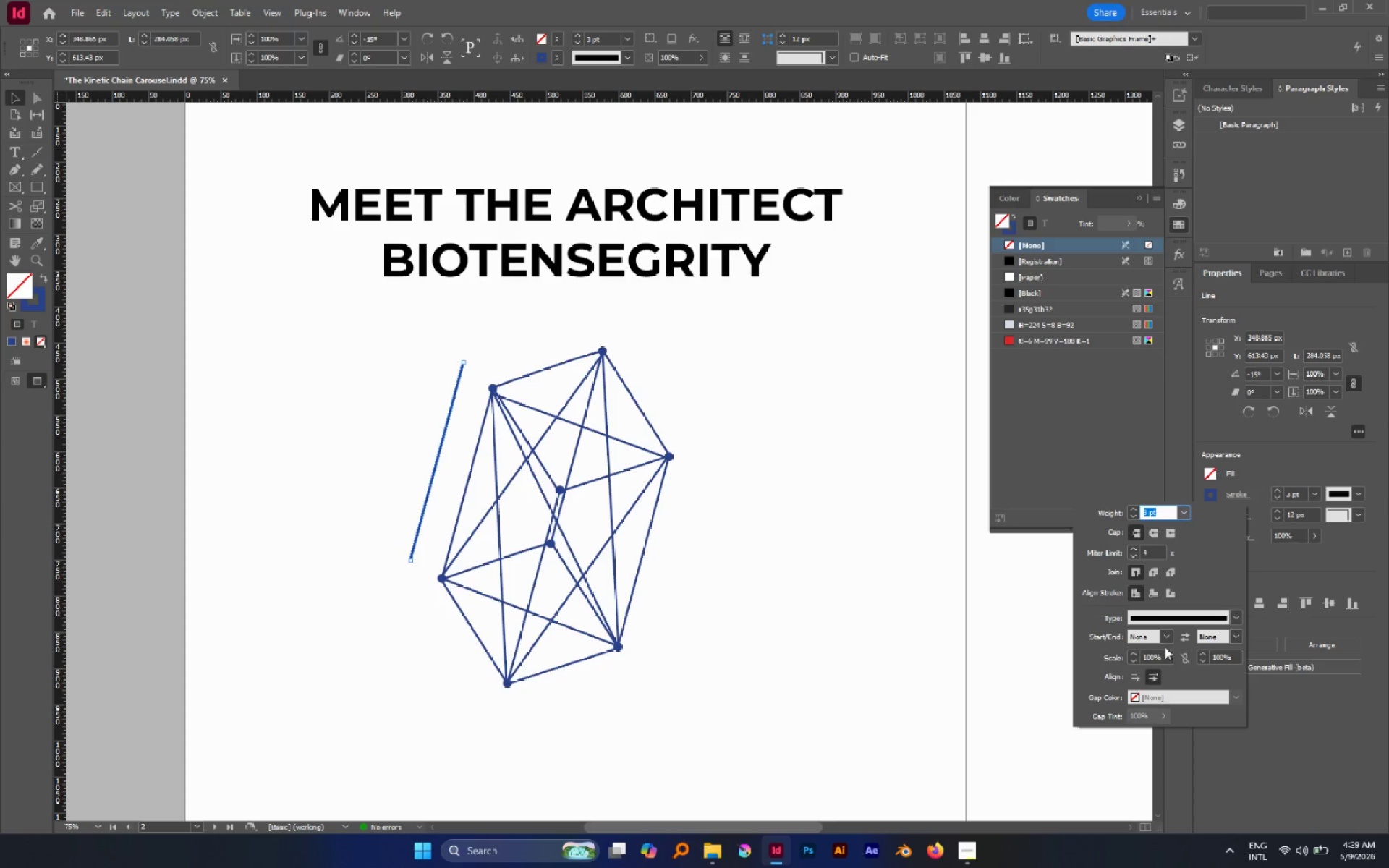 
double_click([1165, 638])
 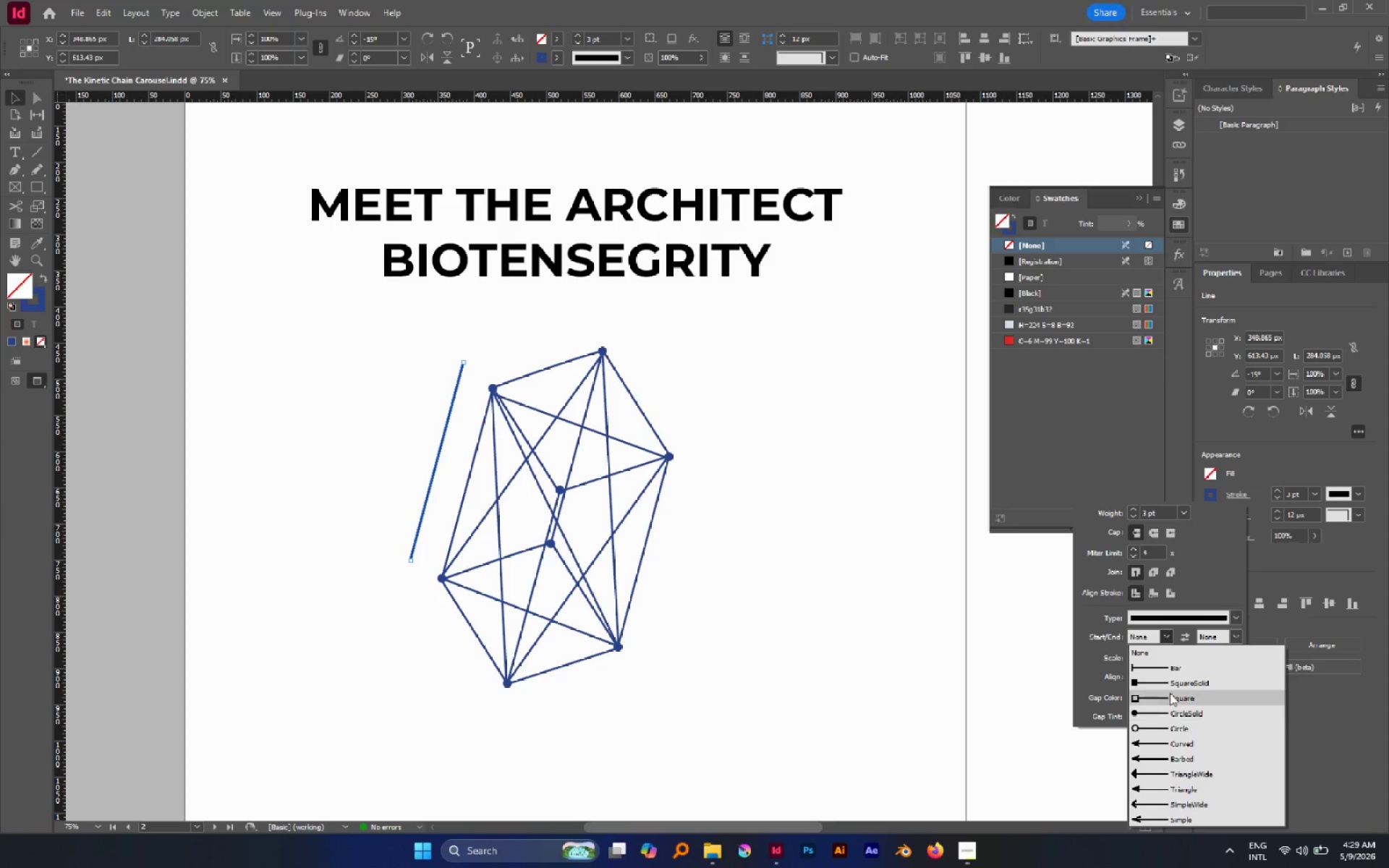 
left_click([1165, 672])
 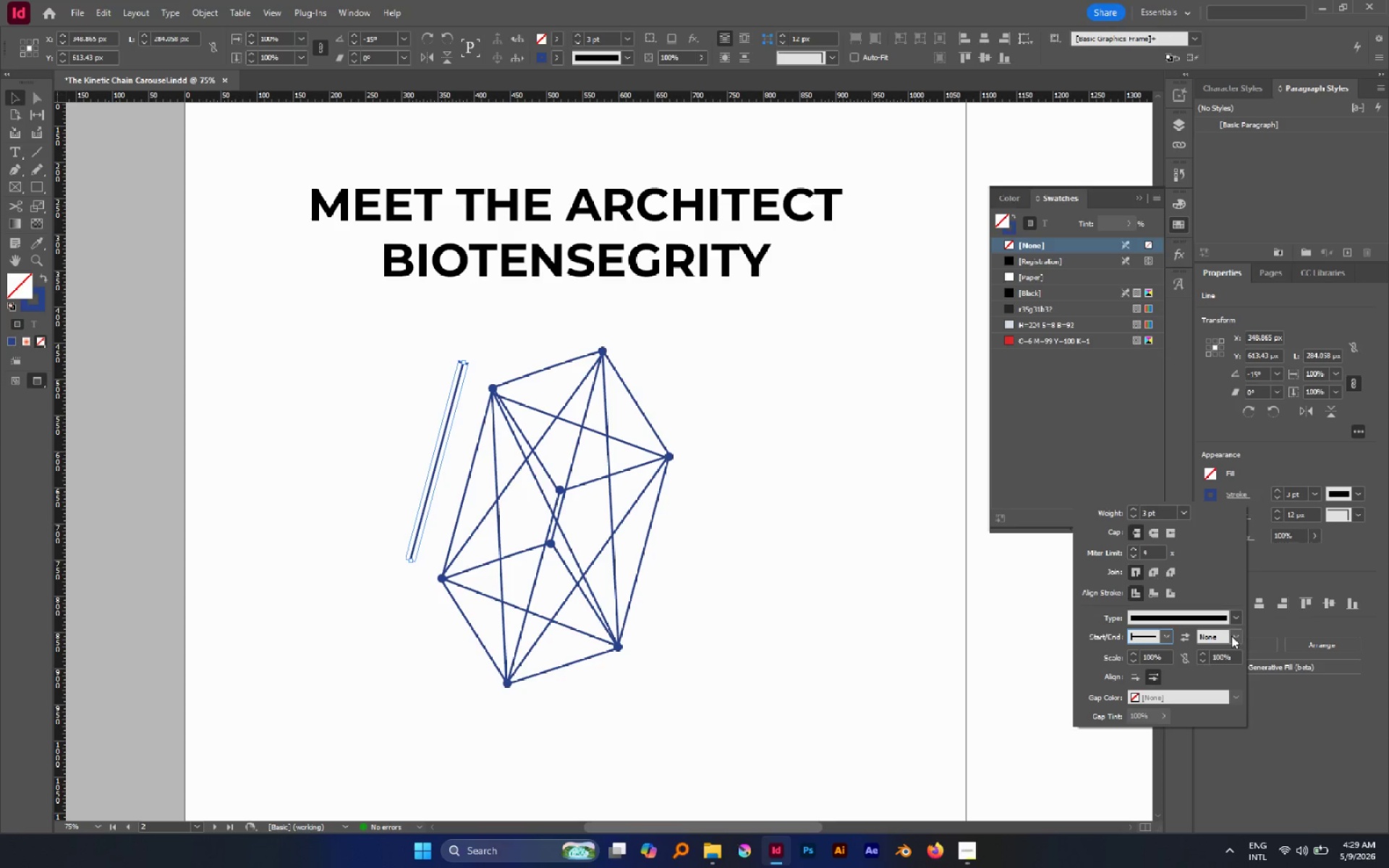 
left_click([1233, 636])
 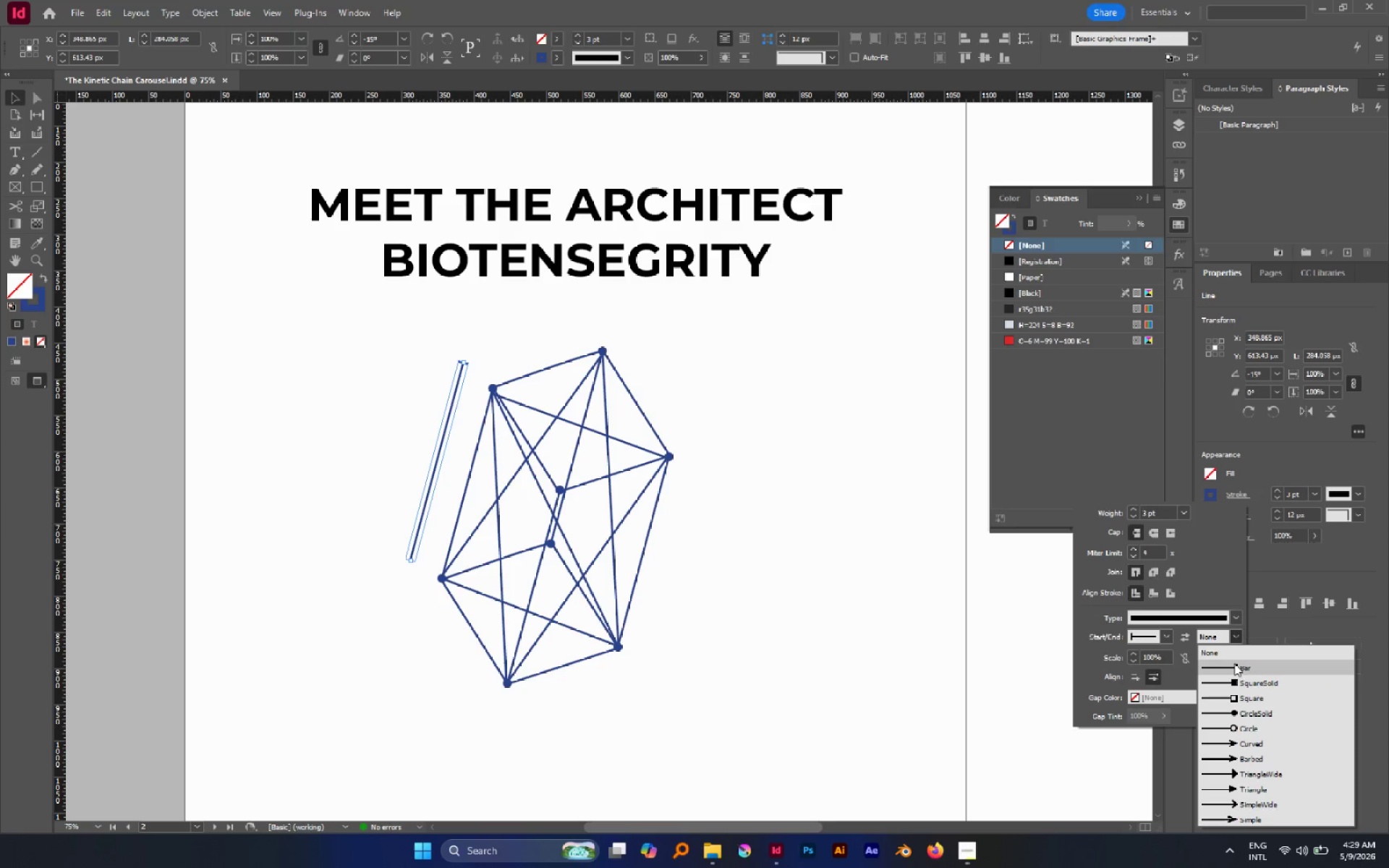 
left_click([1236, 668])
 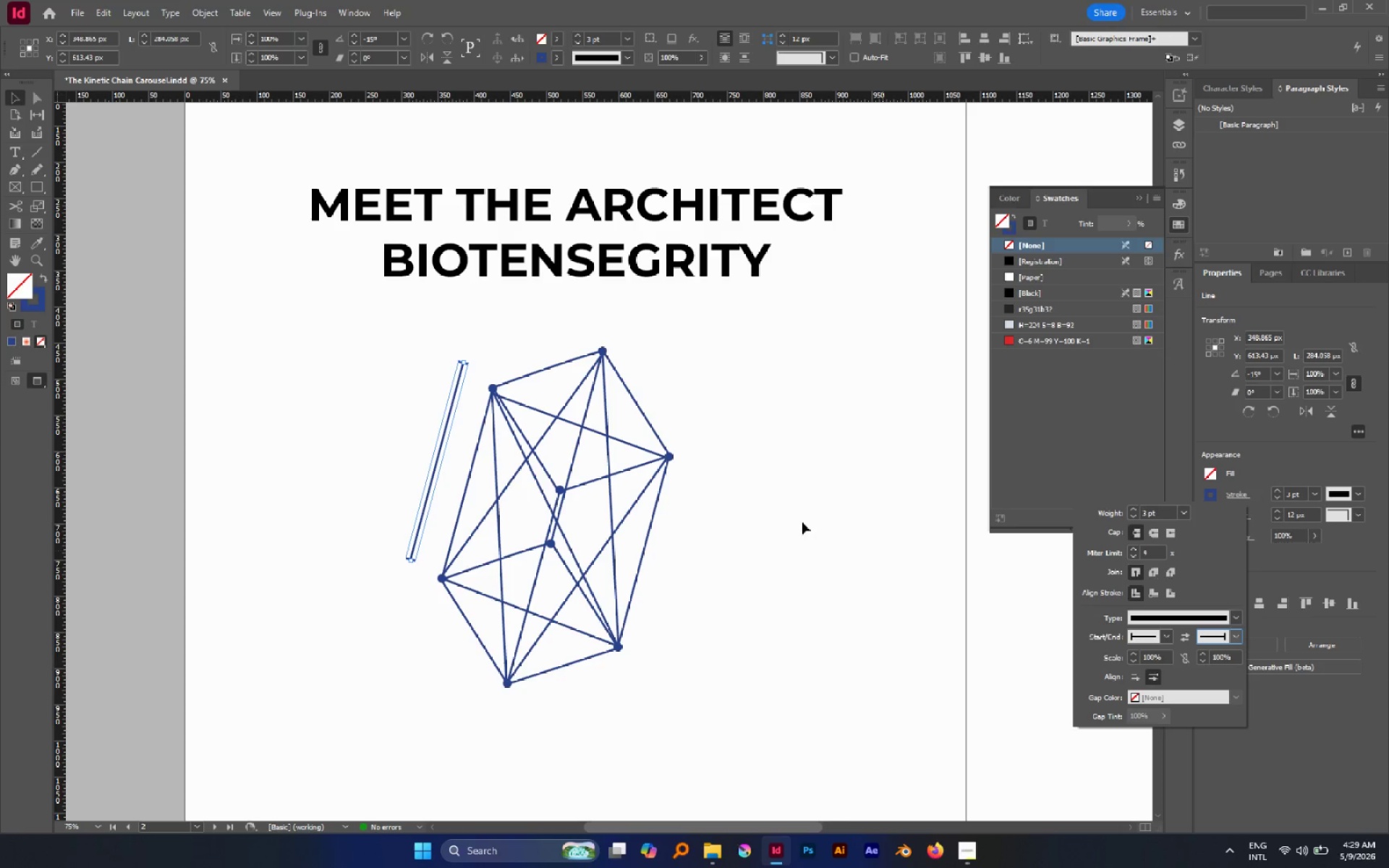 
left_click([789, 516])
 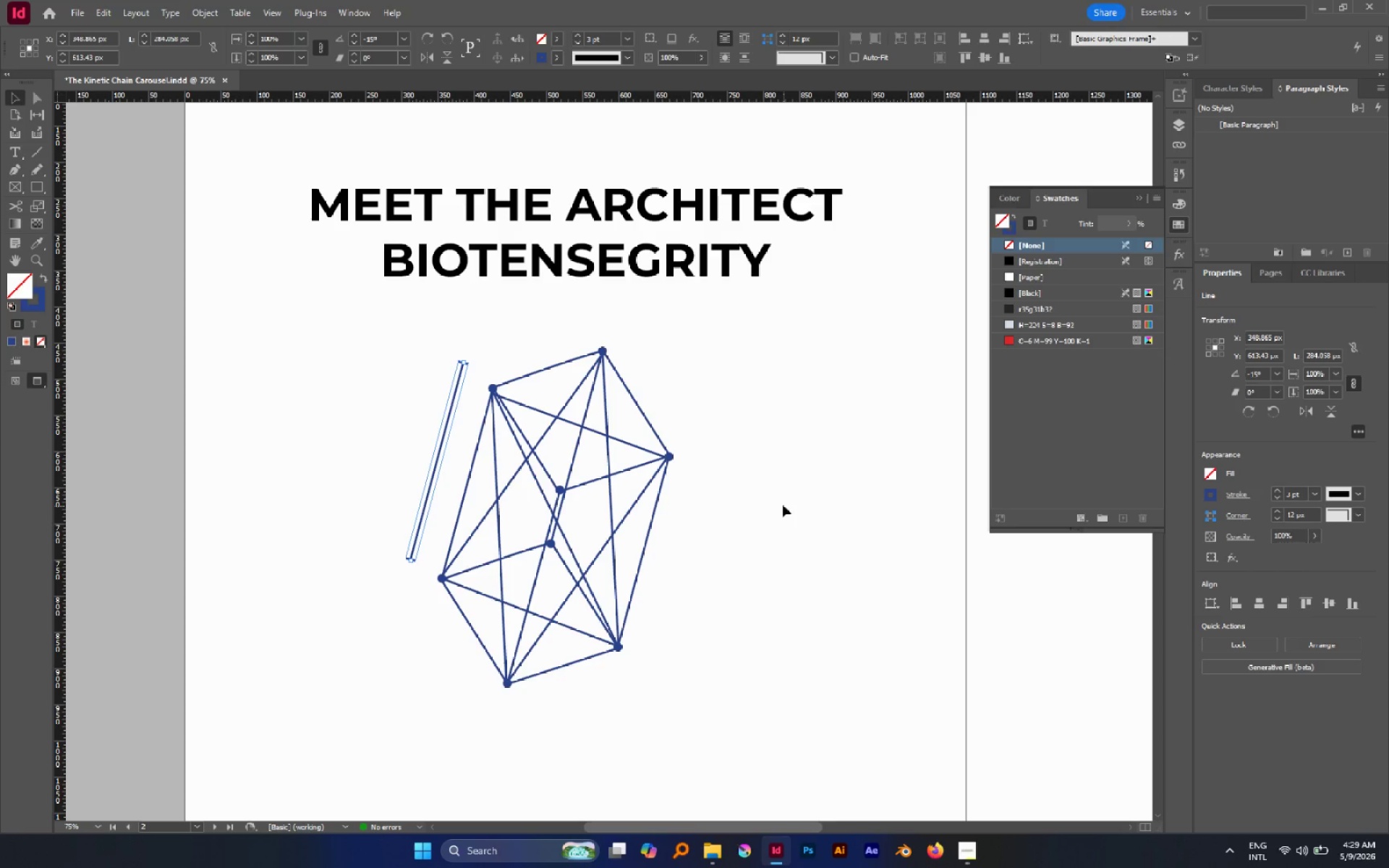 
left_click([782, 504])
 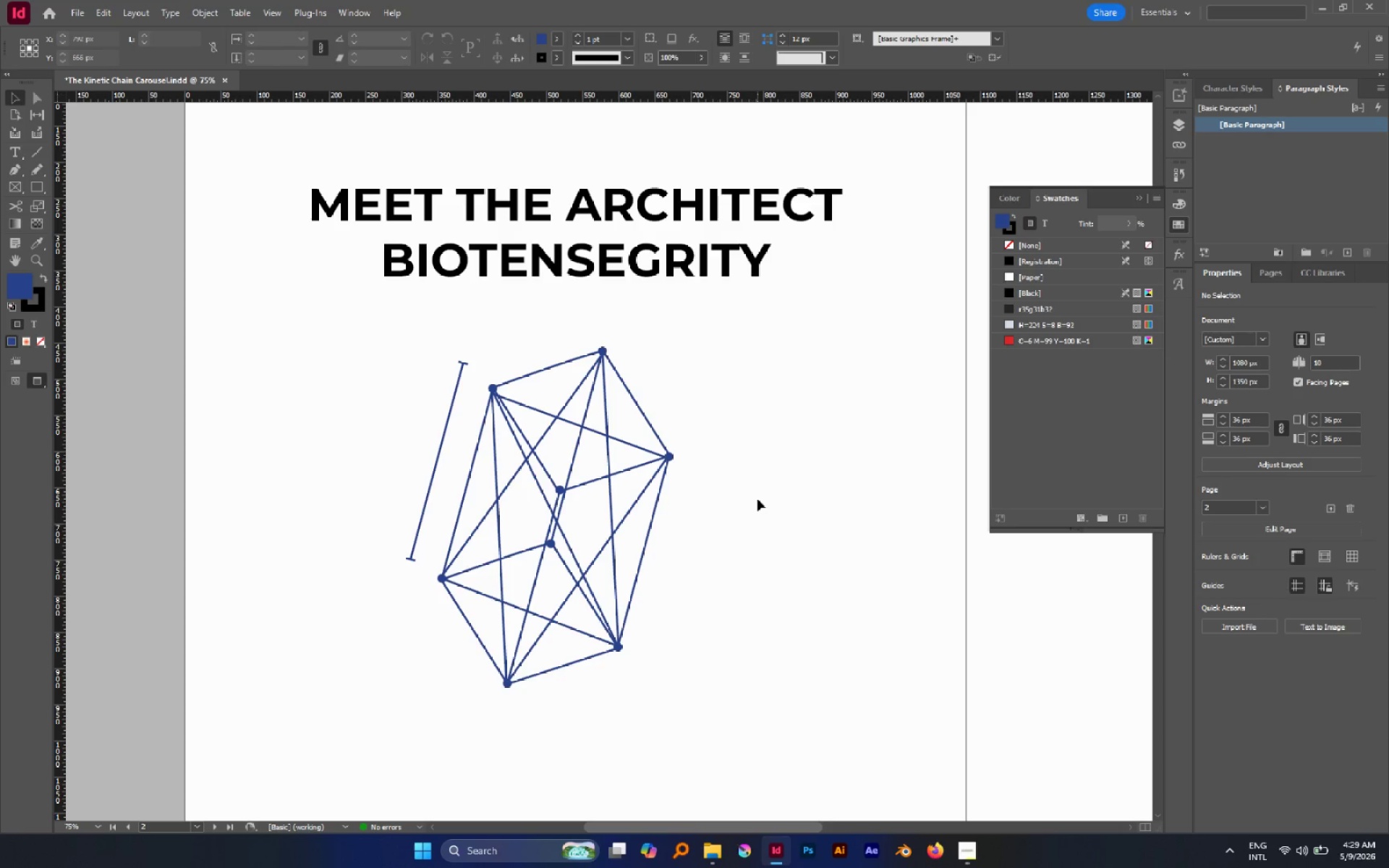 
key(V)
 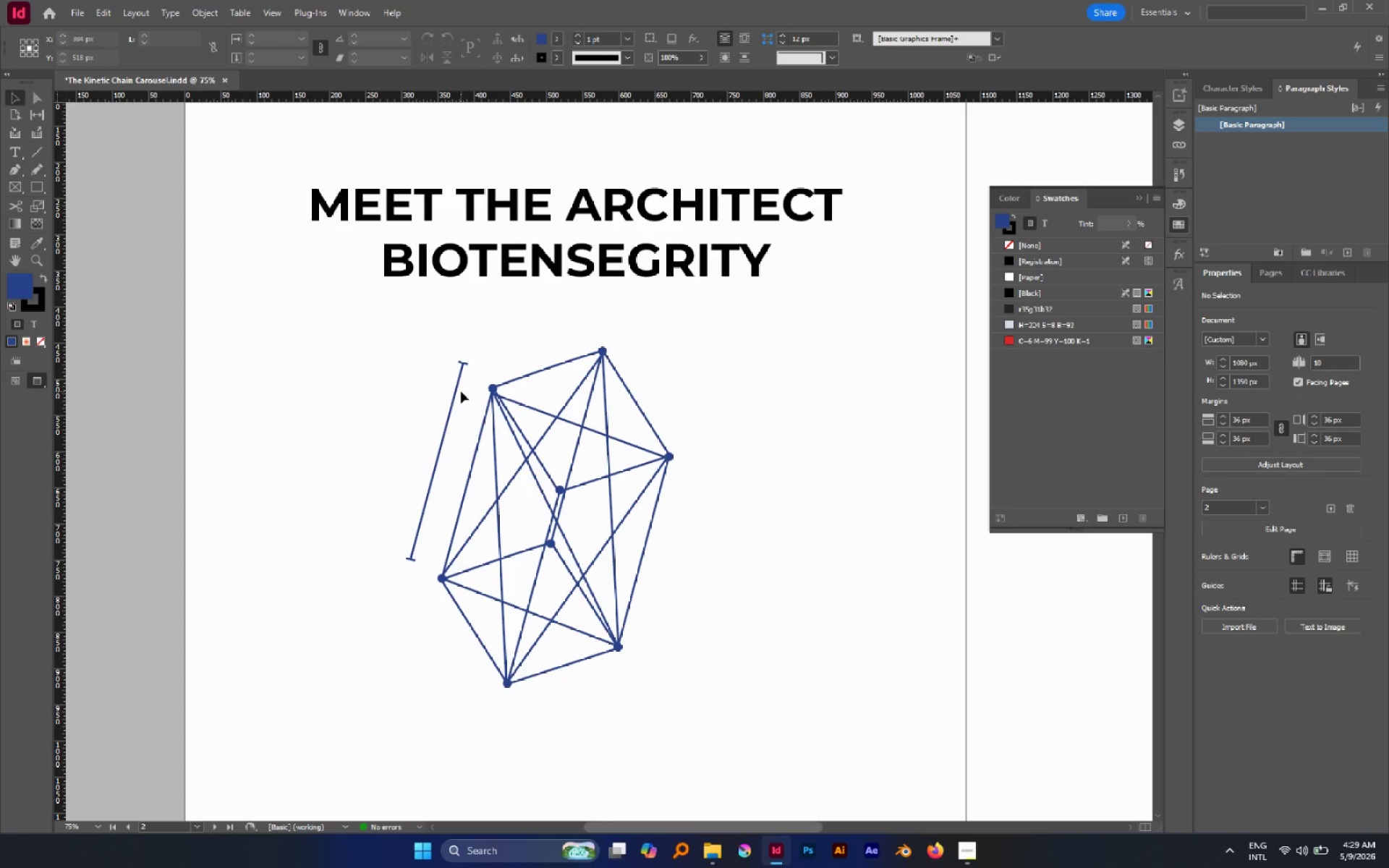 
left_click([455, 388])
 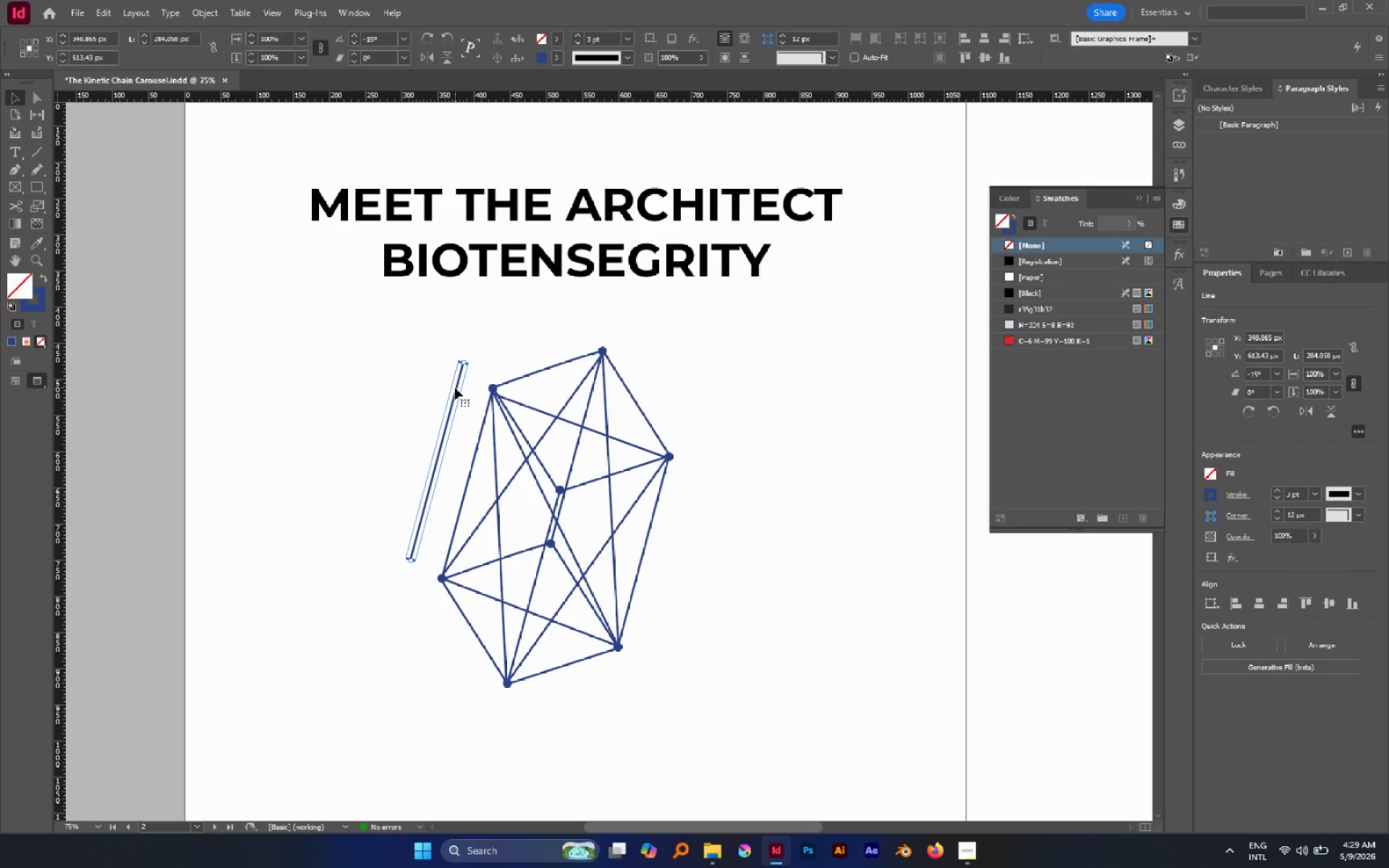 
left_click_drag(start_coordinate=[455, 388], to_coordinate=[454, 397])
 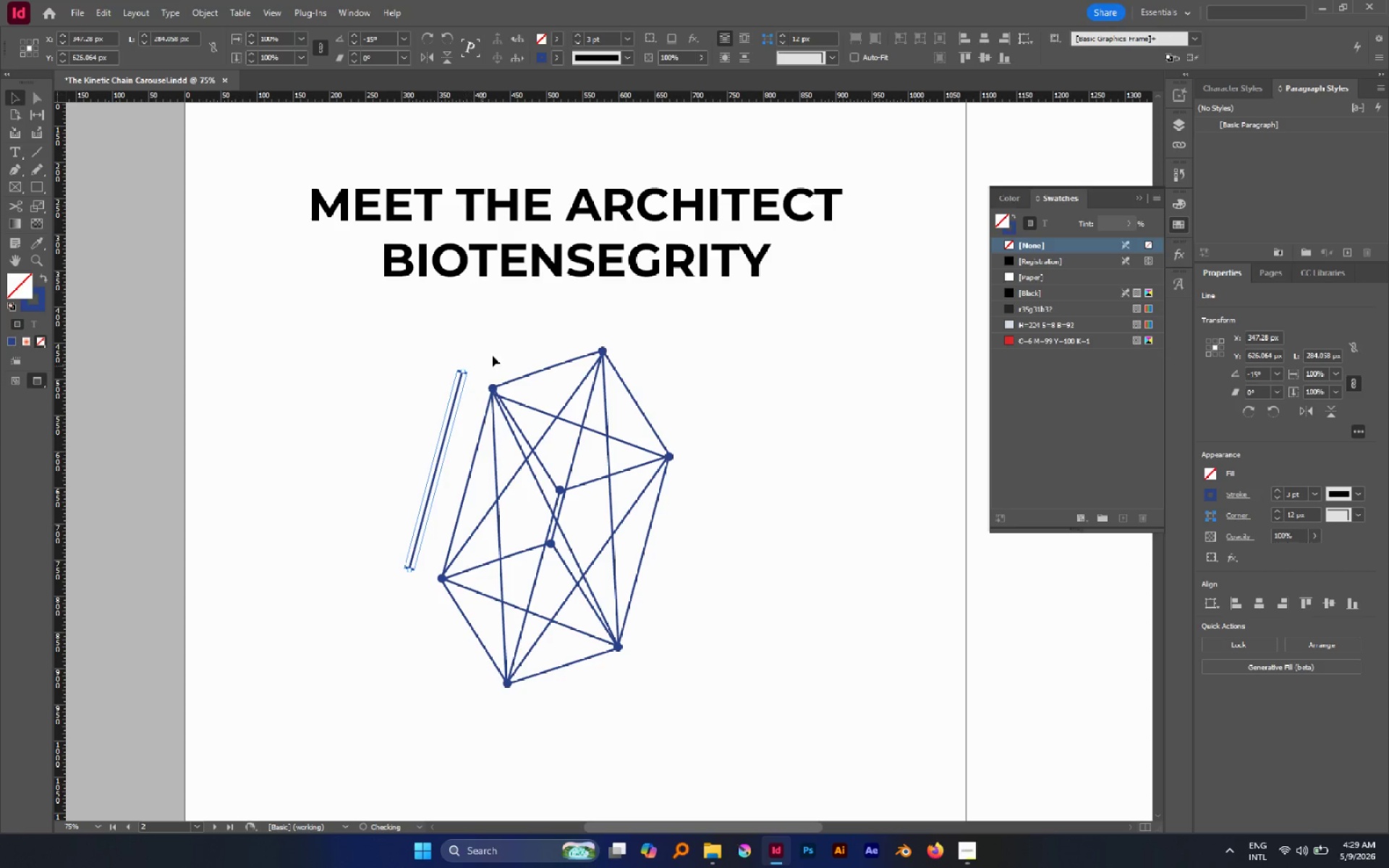 
hold_key(key=Space, duration=0.72)
 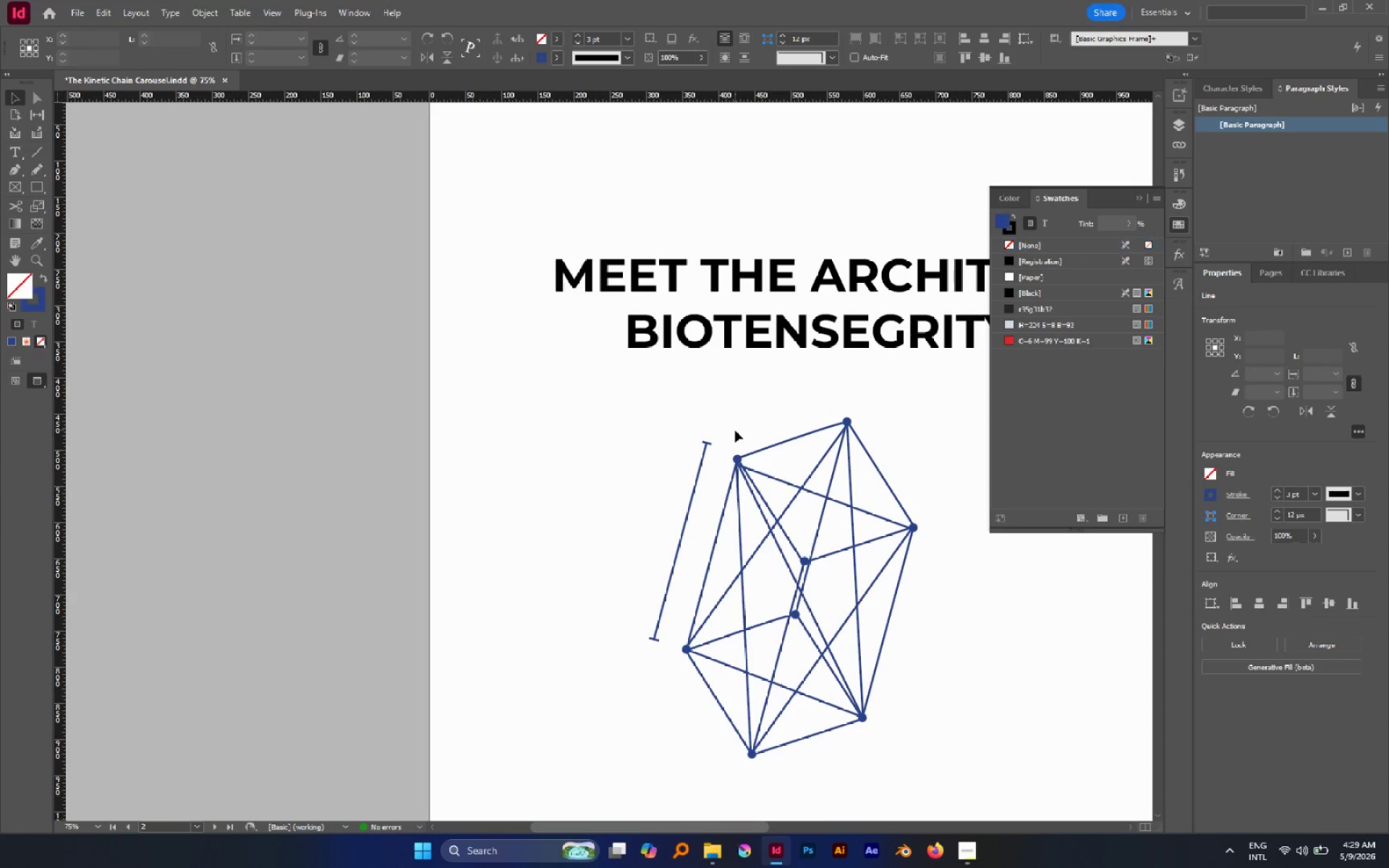 
left_click_drag(start_coordinate=[504, 356], to_coordinate=[749, 427])
 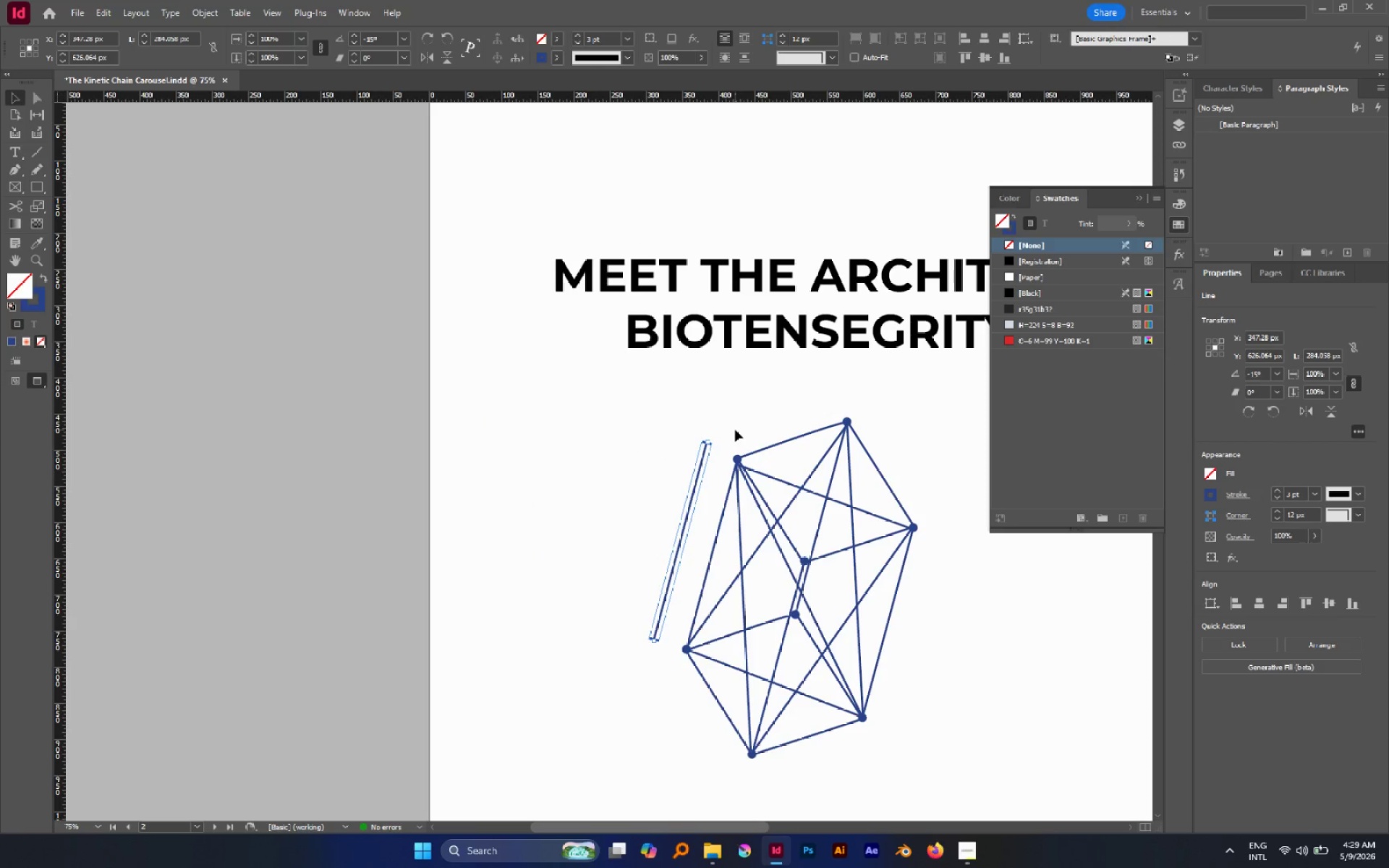 
left_click([735, 430])
 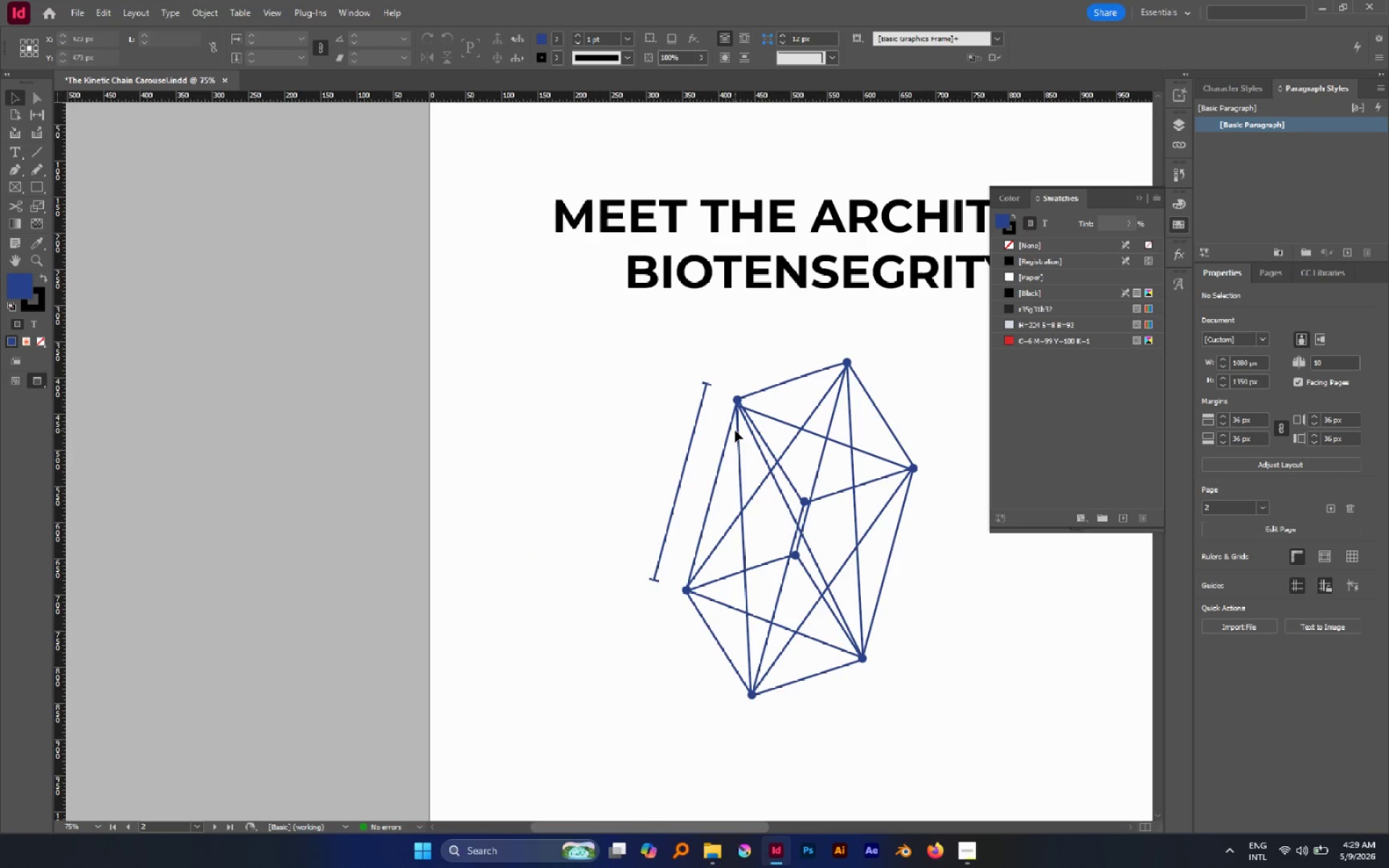 
scroll: coordinate [735, 430], scroll_direction: down, amount: 1.0
 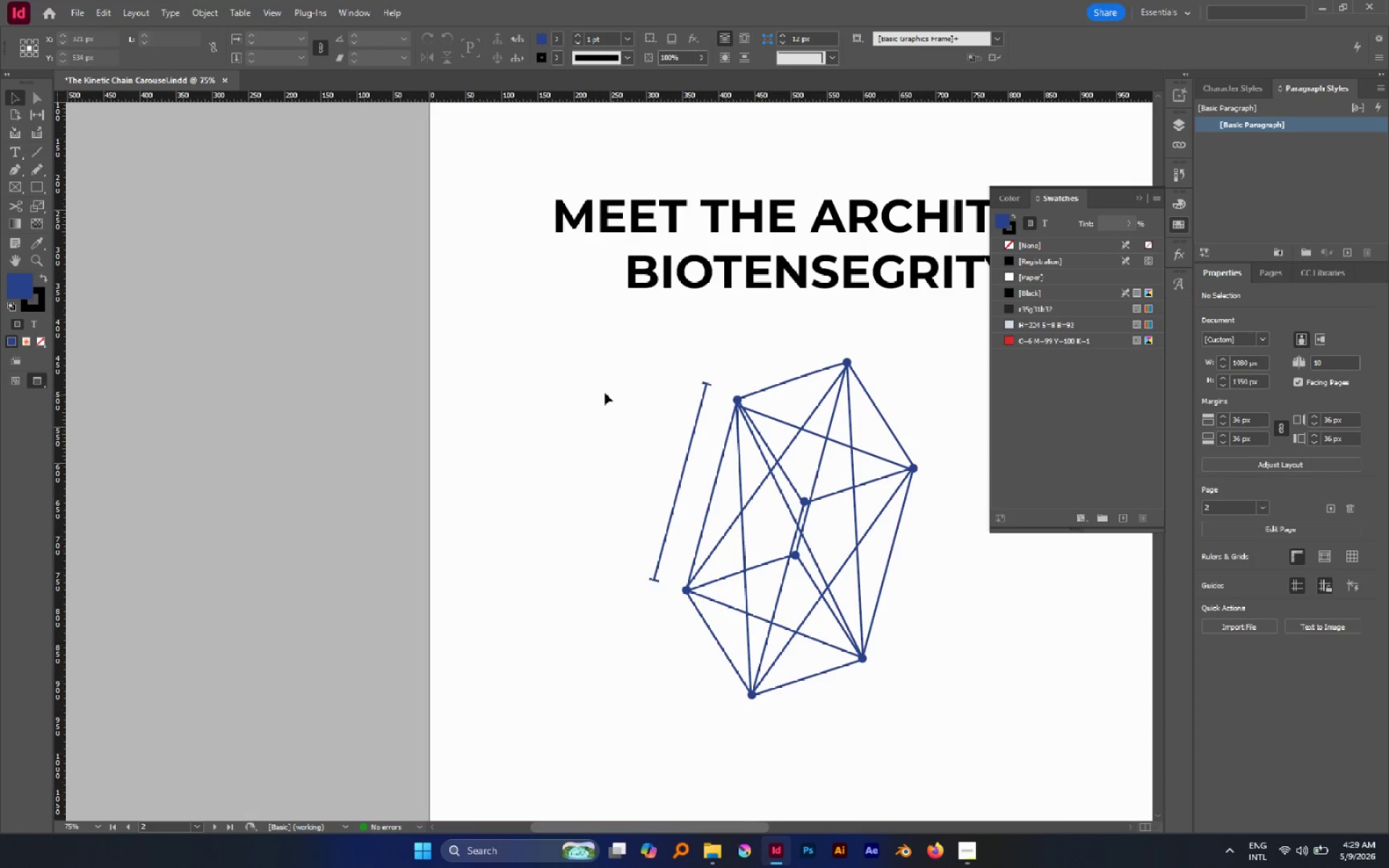 
left_click_drag(start_coordinate=[586, 364], to_coordinate=[948, 719])
 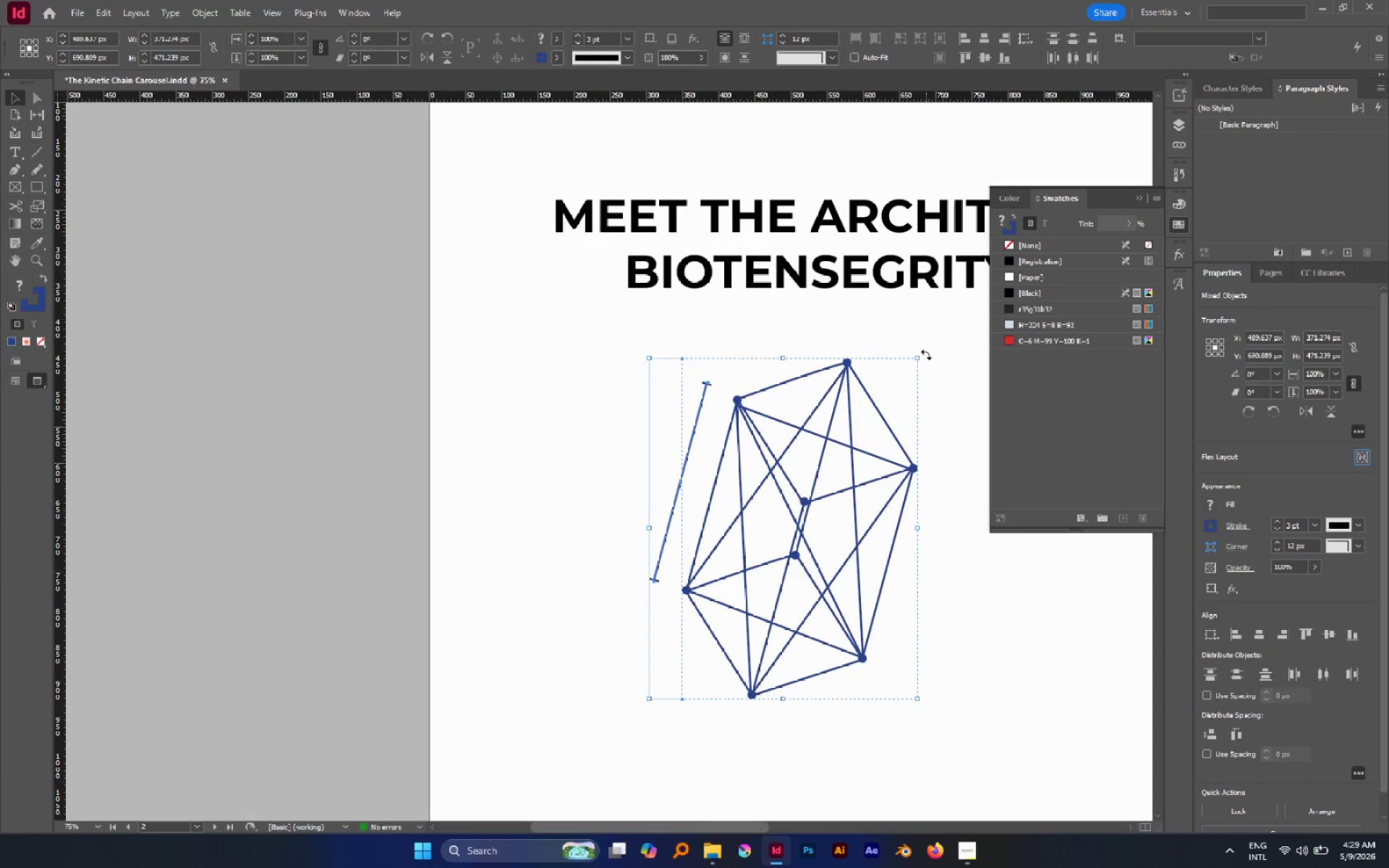 
left_click_drag(start_coordinate=[926, 354], to_coordinate=[904, 328])
 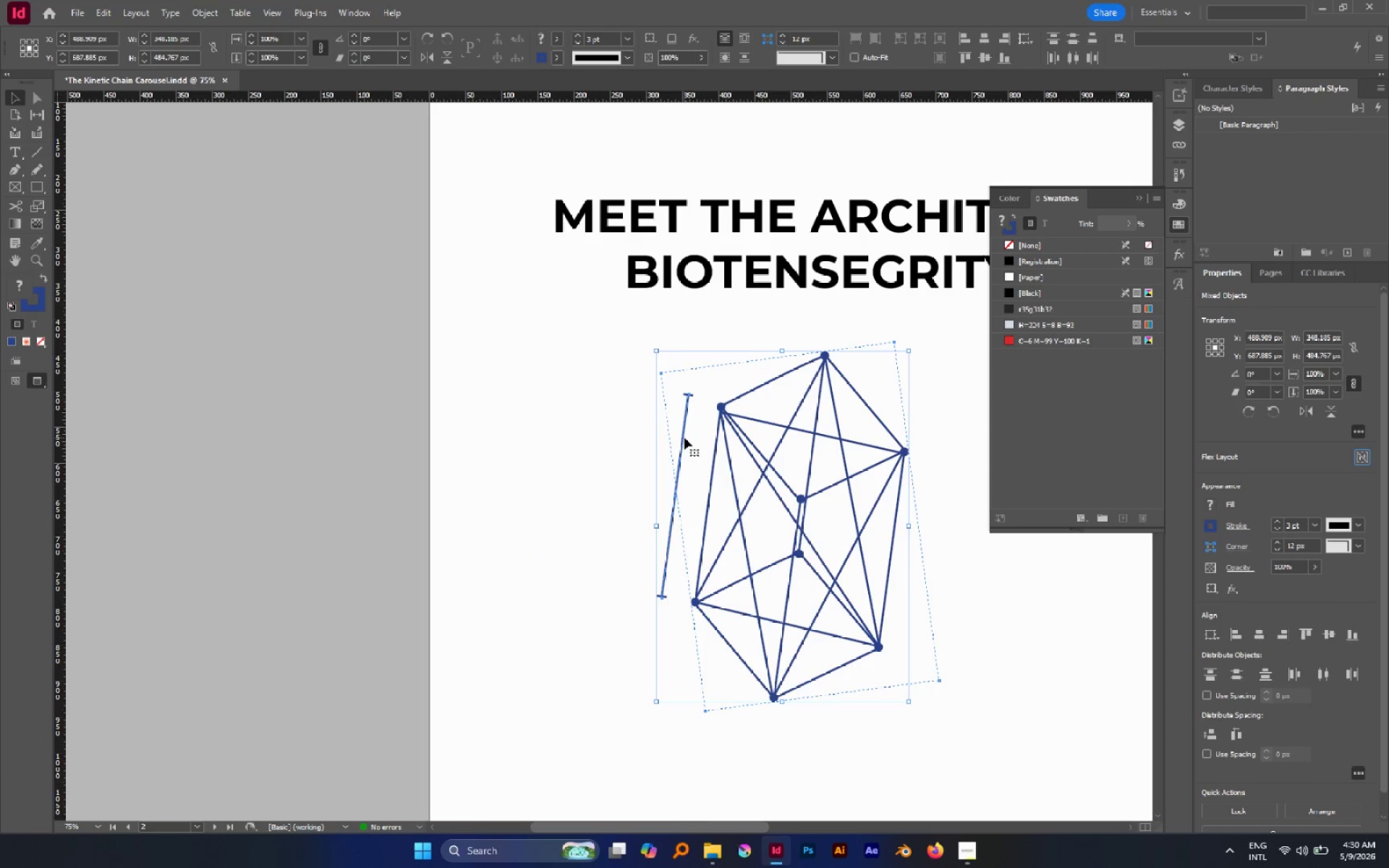 
left_click([524, 378])
 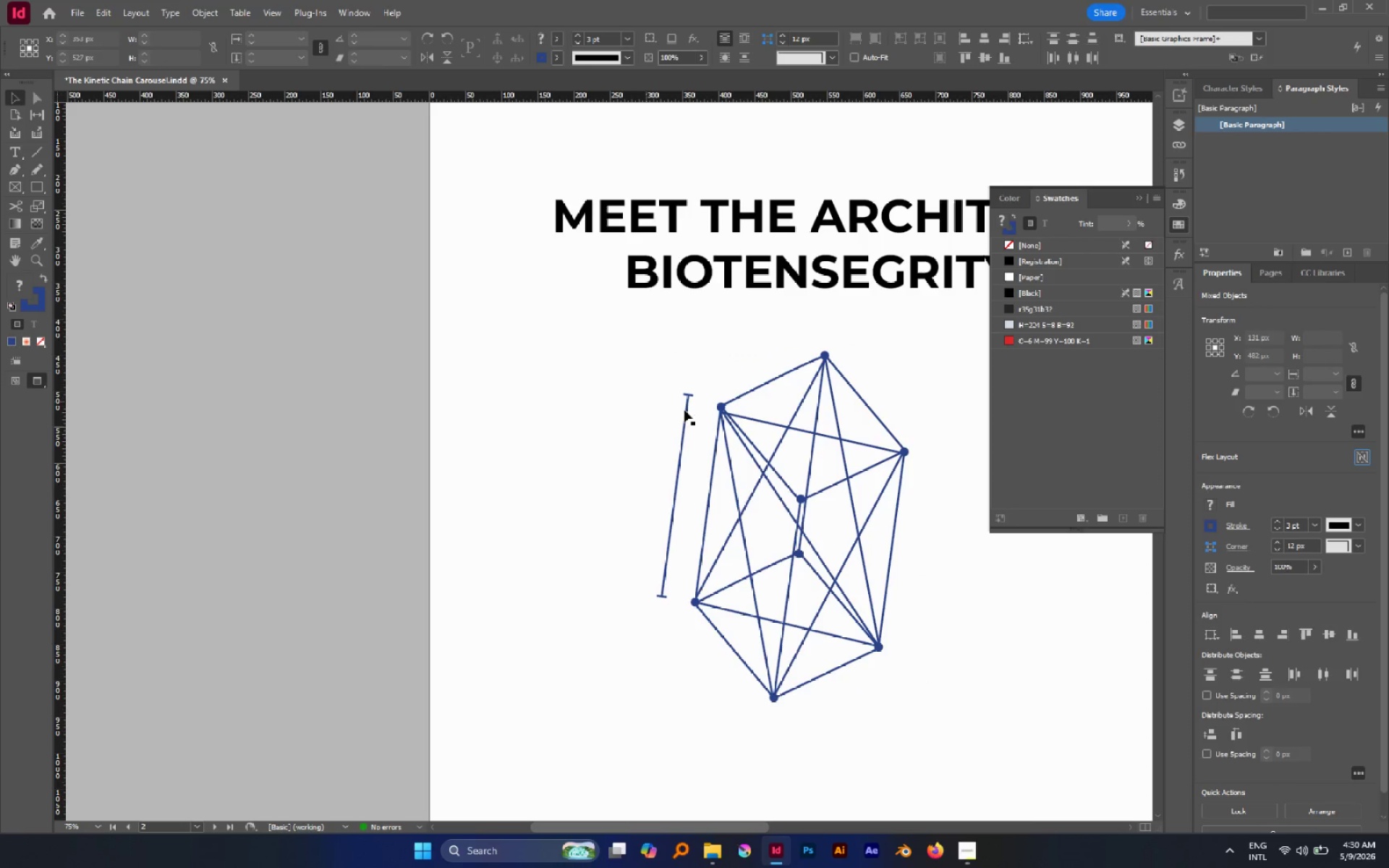 
hold_key(key=AltLeft, duration=0.53)
 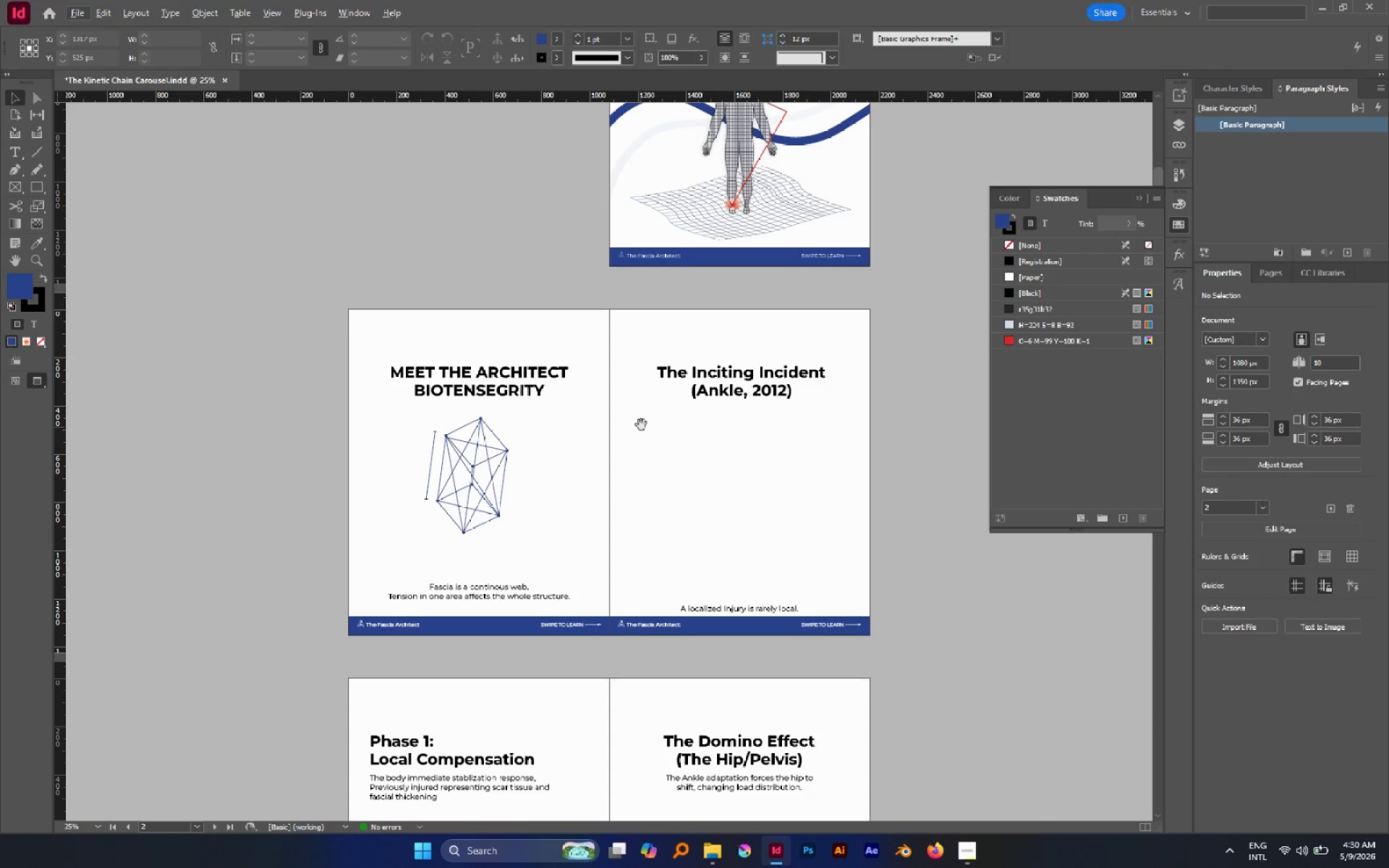 
key(Space)
 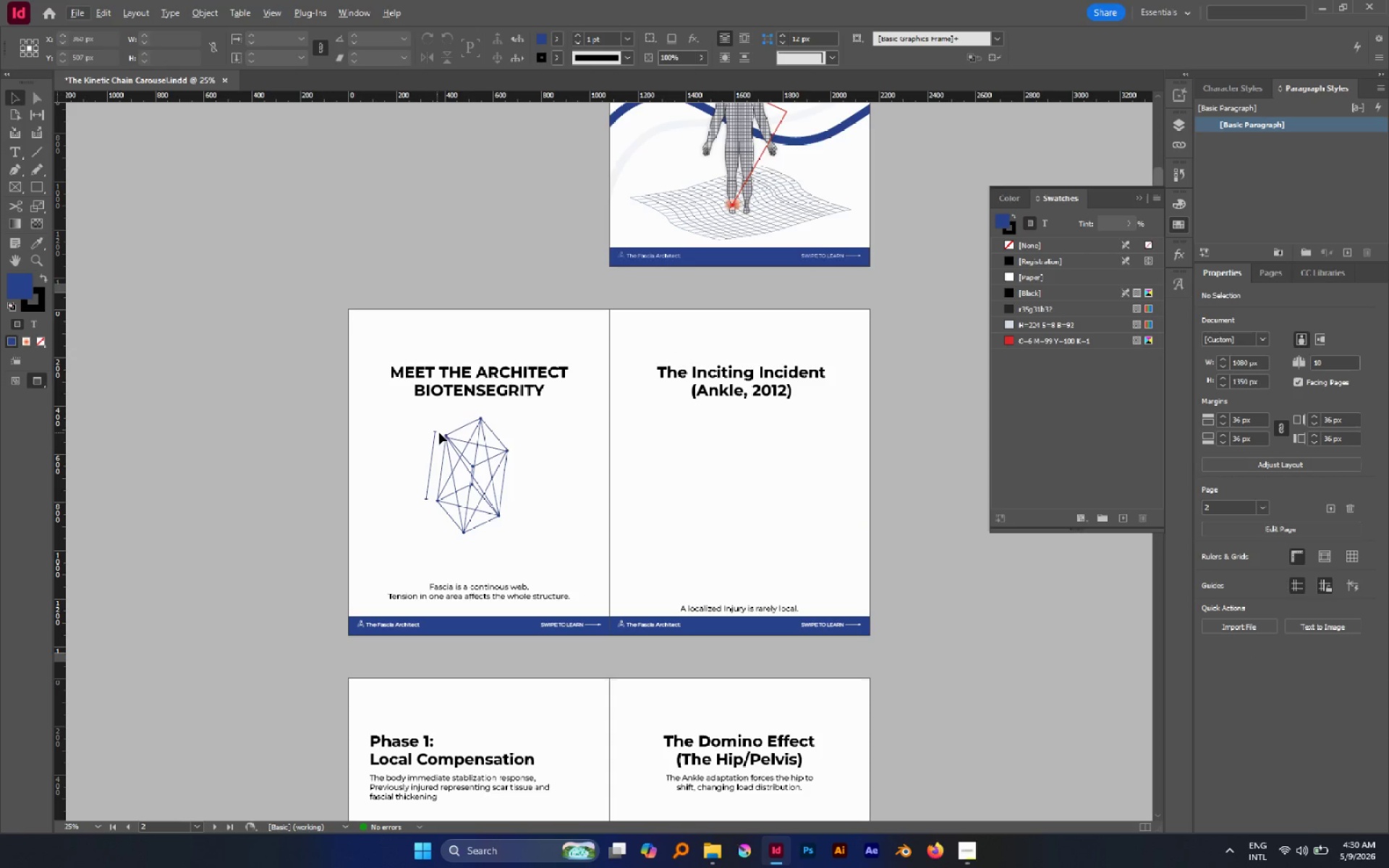 
scroll: coordinate [691, 414], scroll_direction: down, amount: 2.0
 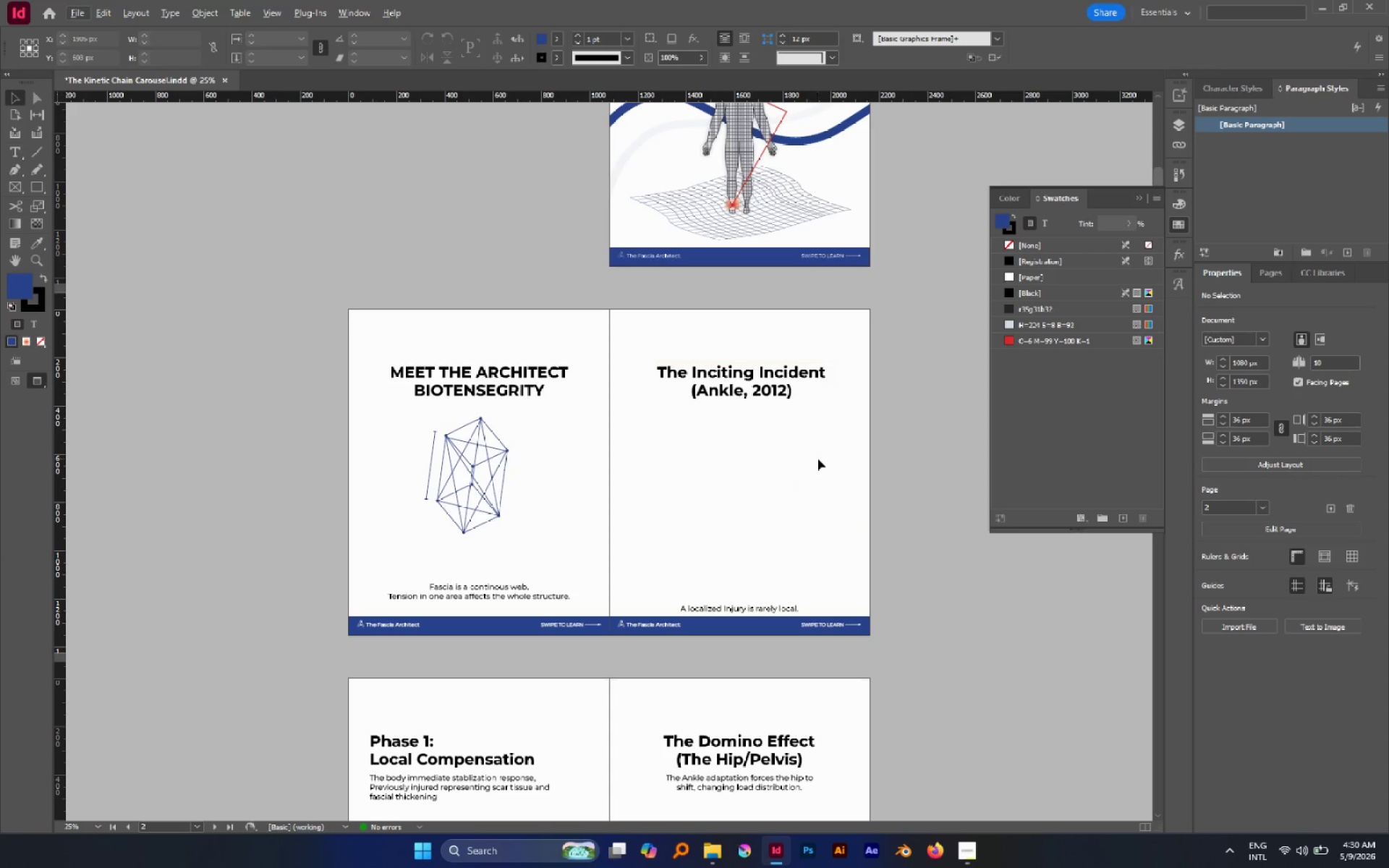 
wait(5.71)
 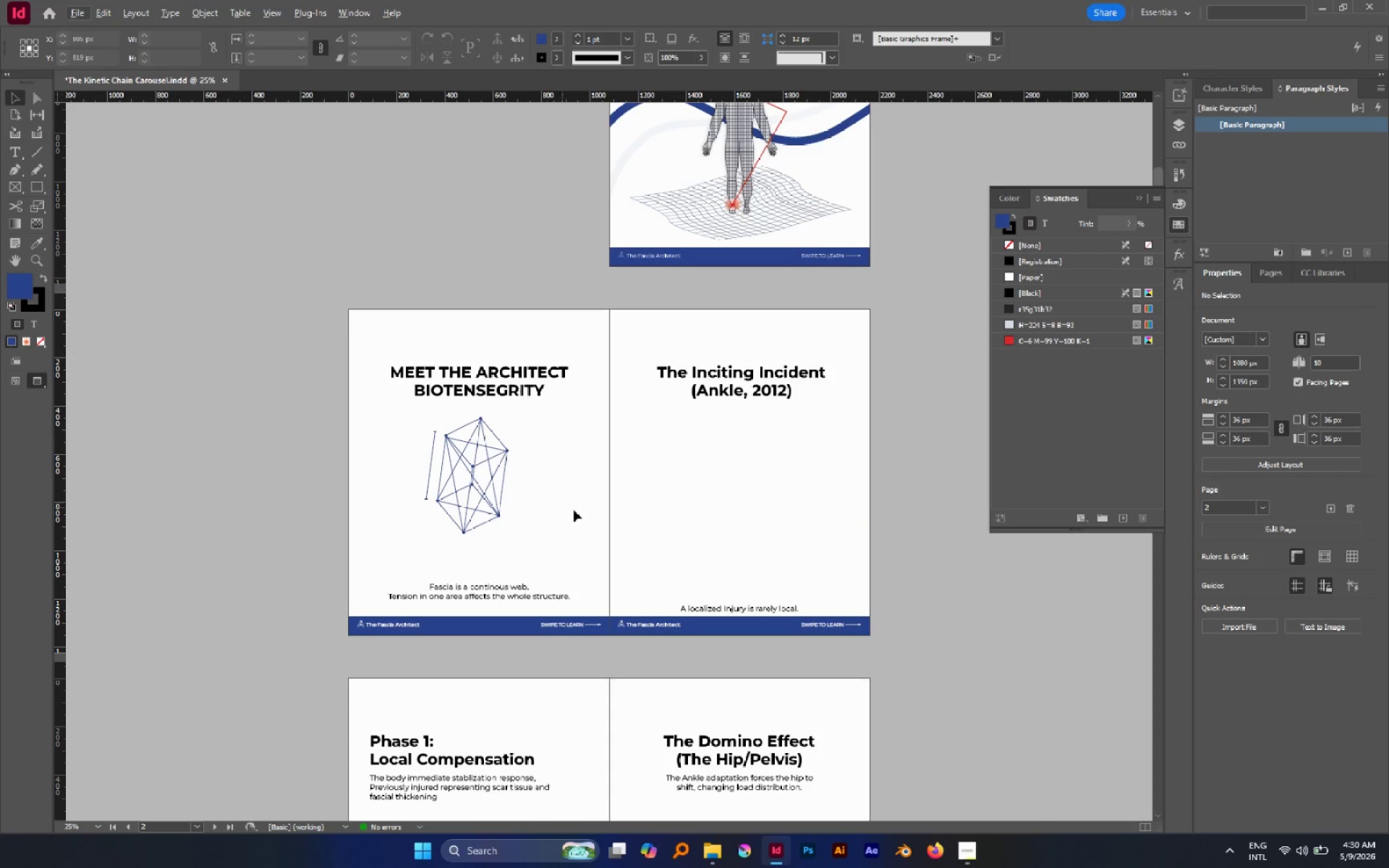 
hold_key(key=AltLeft, duration=1.36)
left_click_drag(start_coordinate=[483, 588], to_coordinate=[413, 466])
 